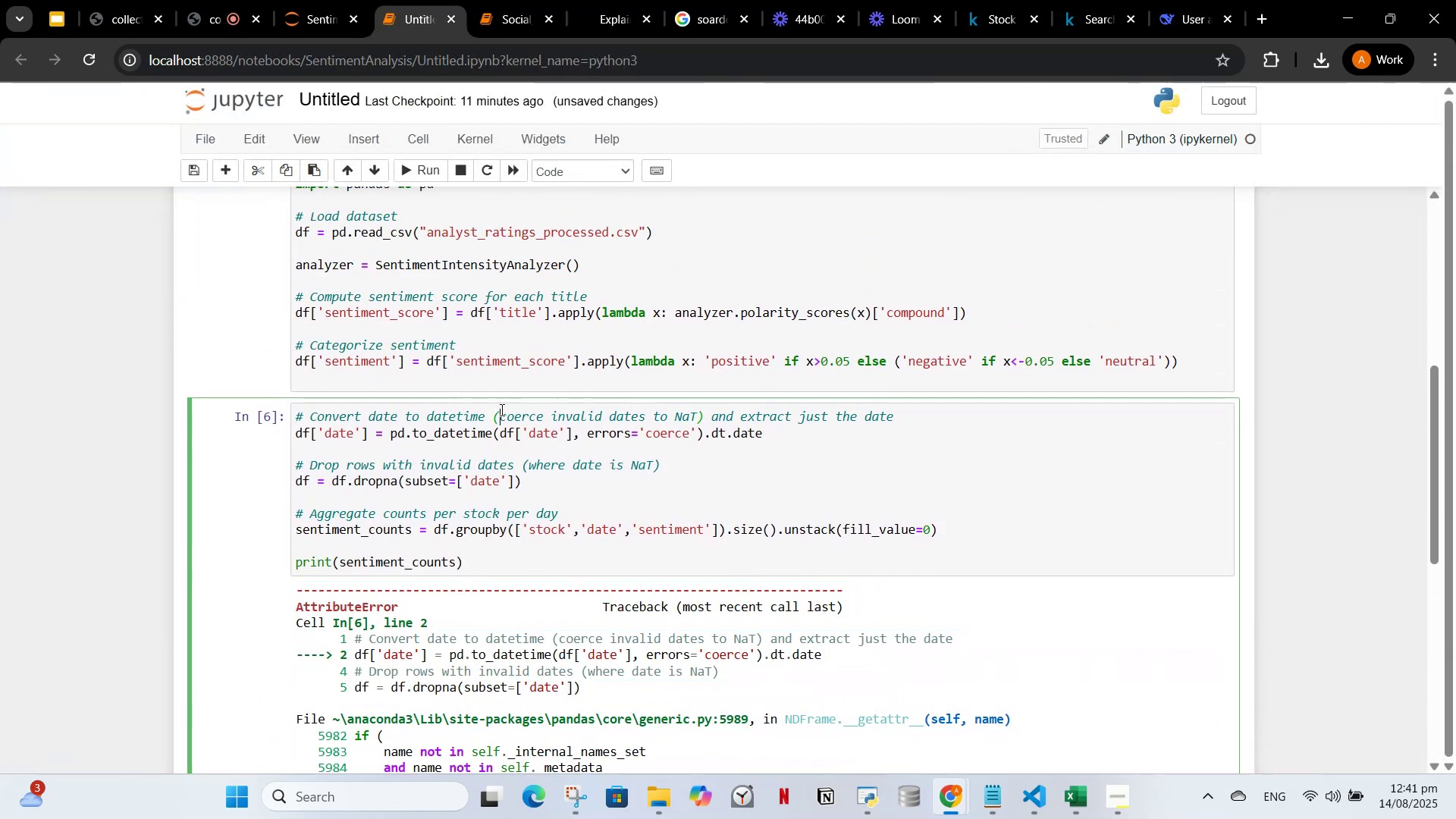 
key(Control+A)
 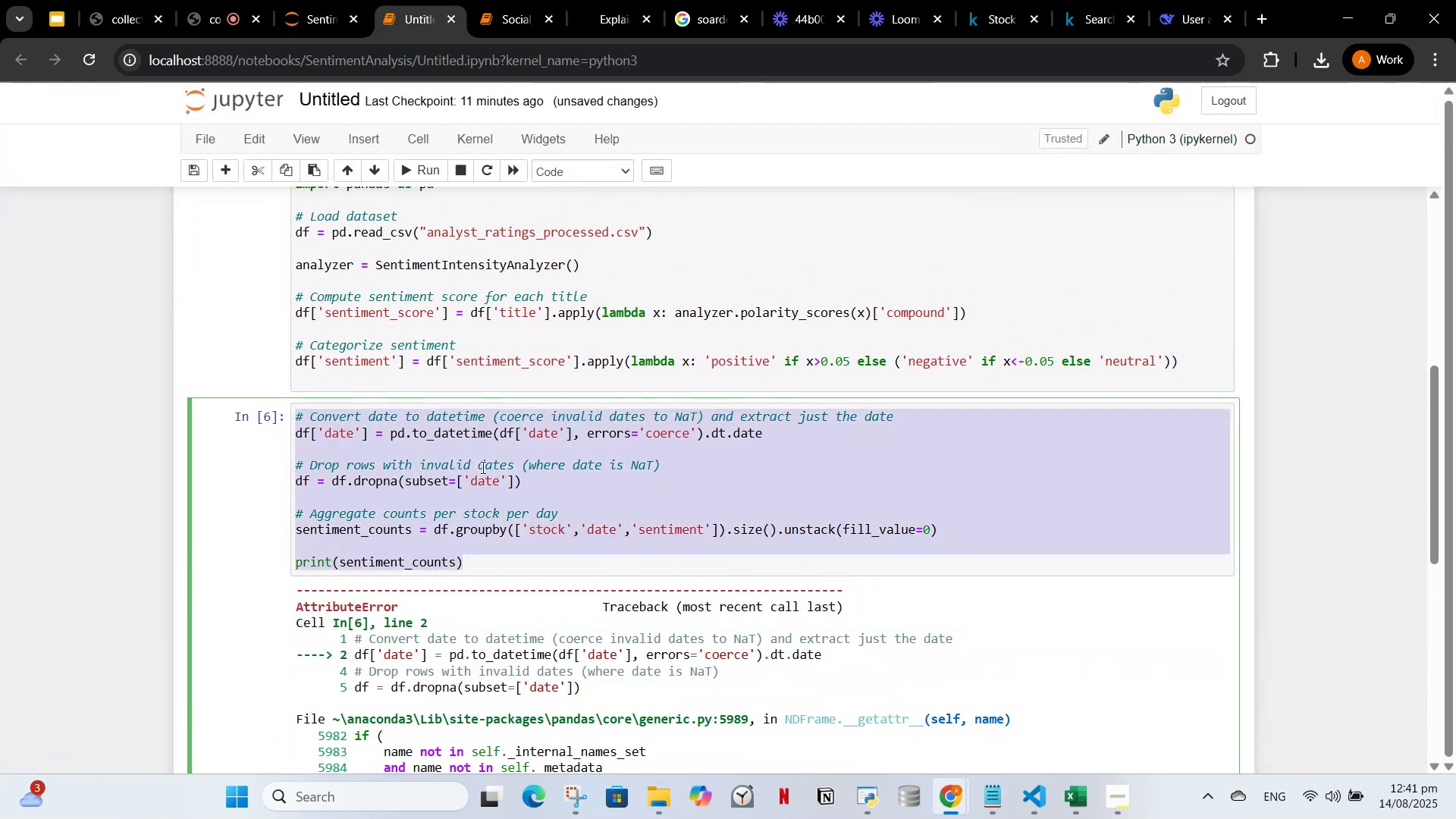 
key(Control+V)
 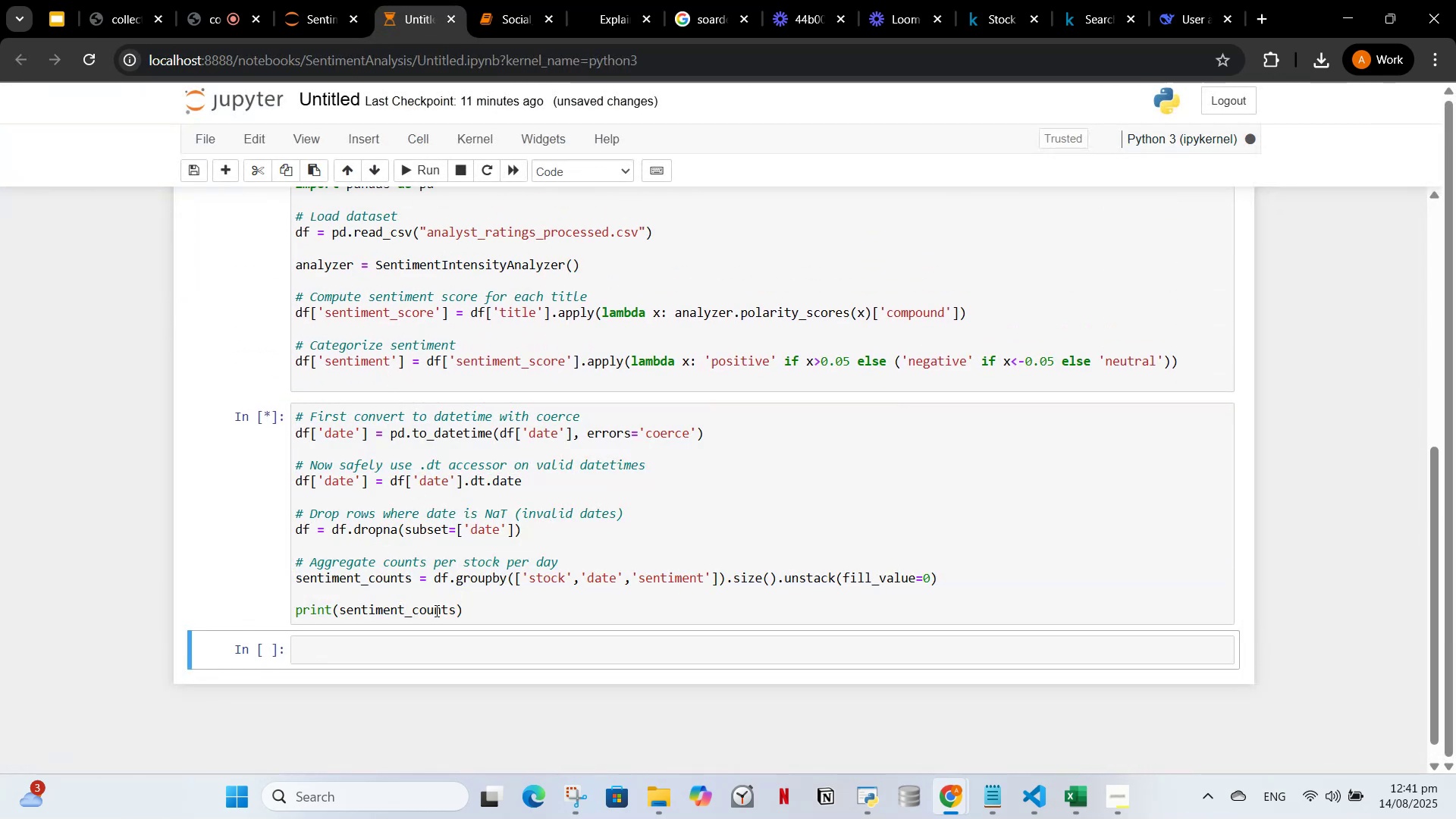 
wait(6.97)
 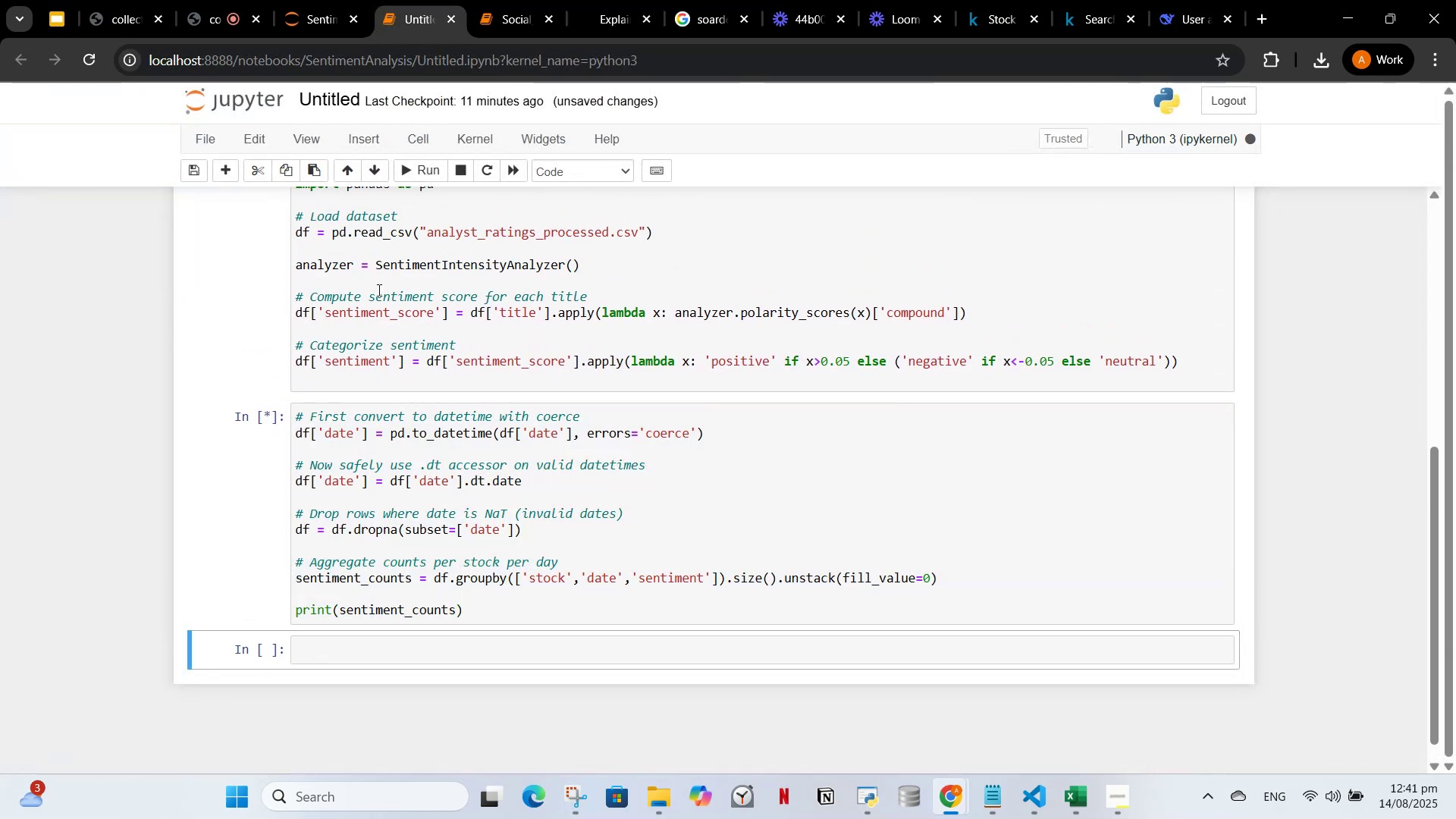 
scroll: coordinate [534, 617], scroll_direction: down, amount: 8.0
 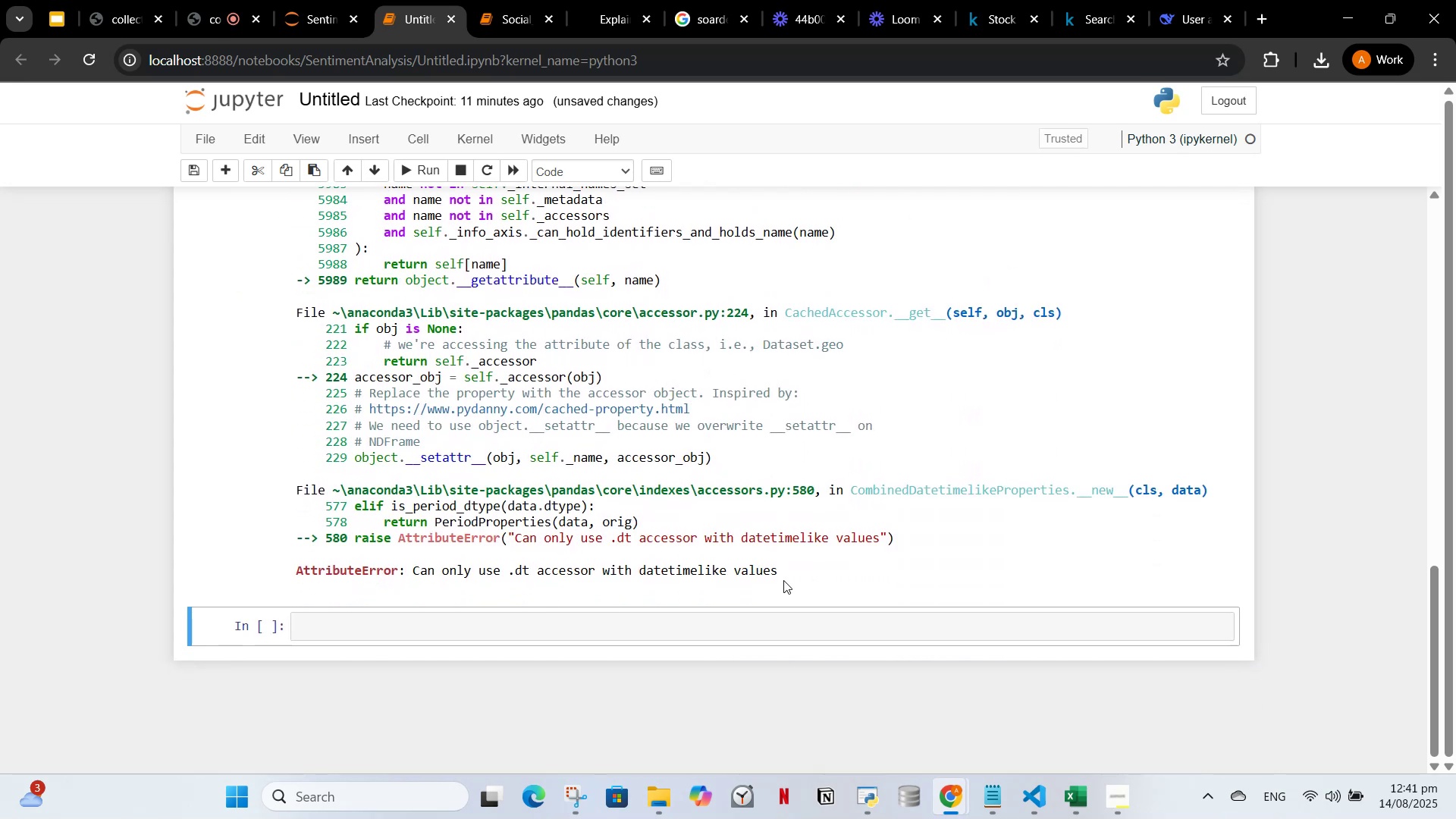 
scroll: coordinate [878, 457], scroll_direction: up, amount: 6.0
 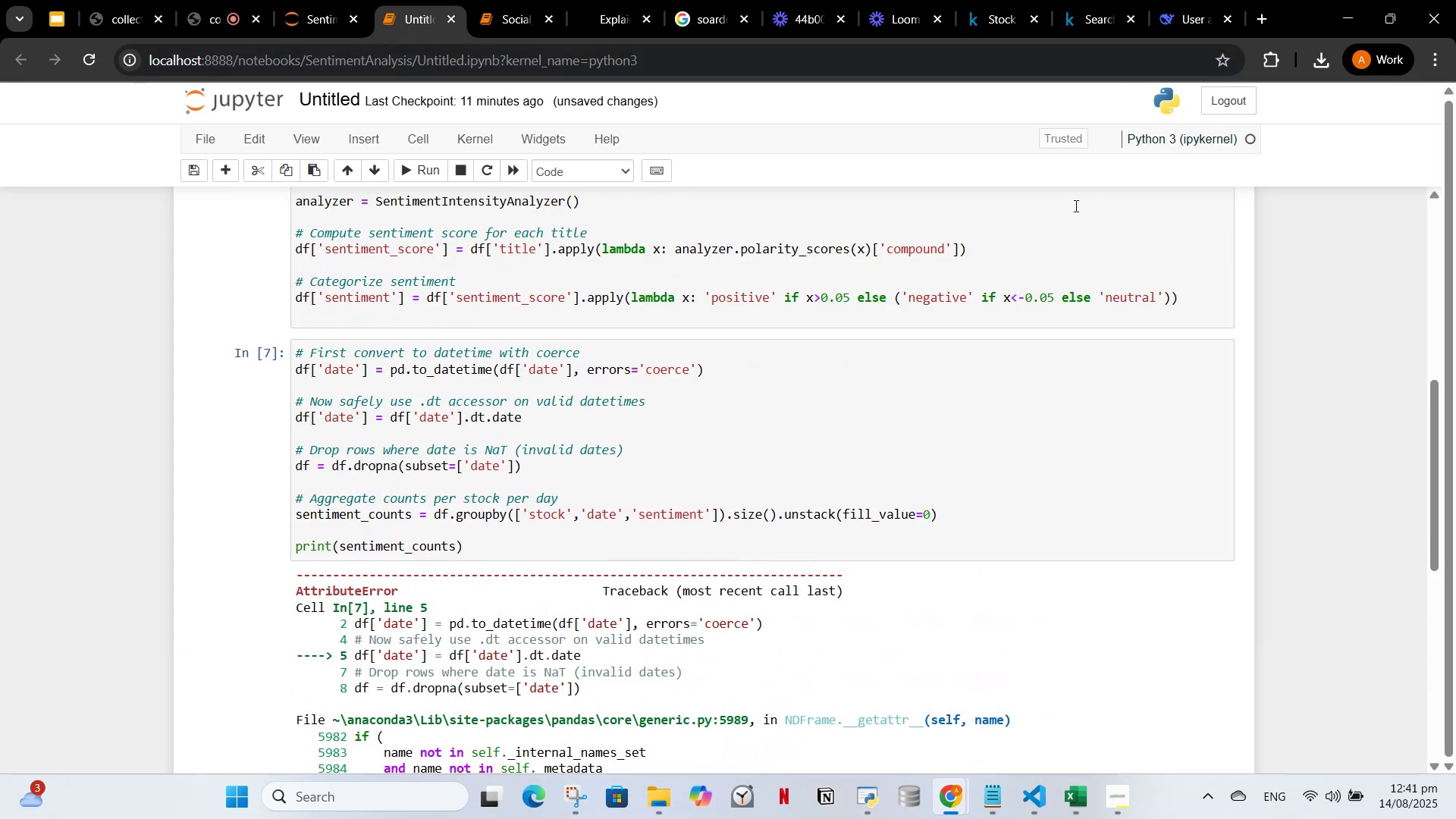 
left_click([1160, 14])
 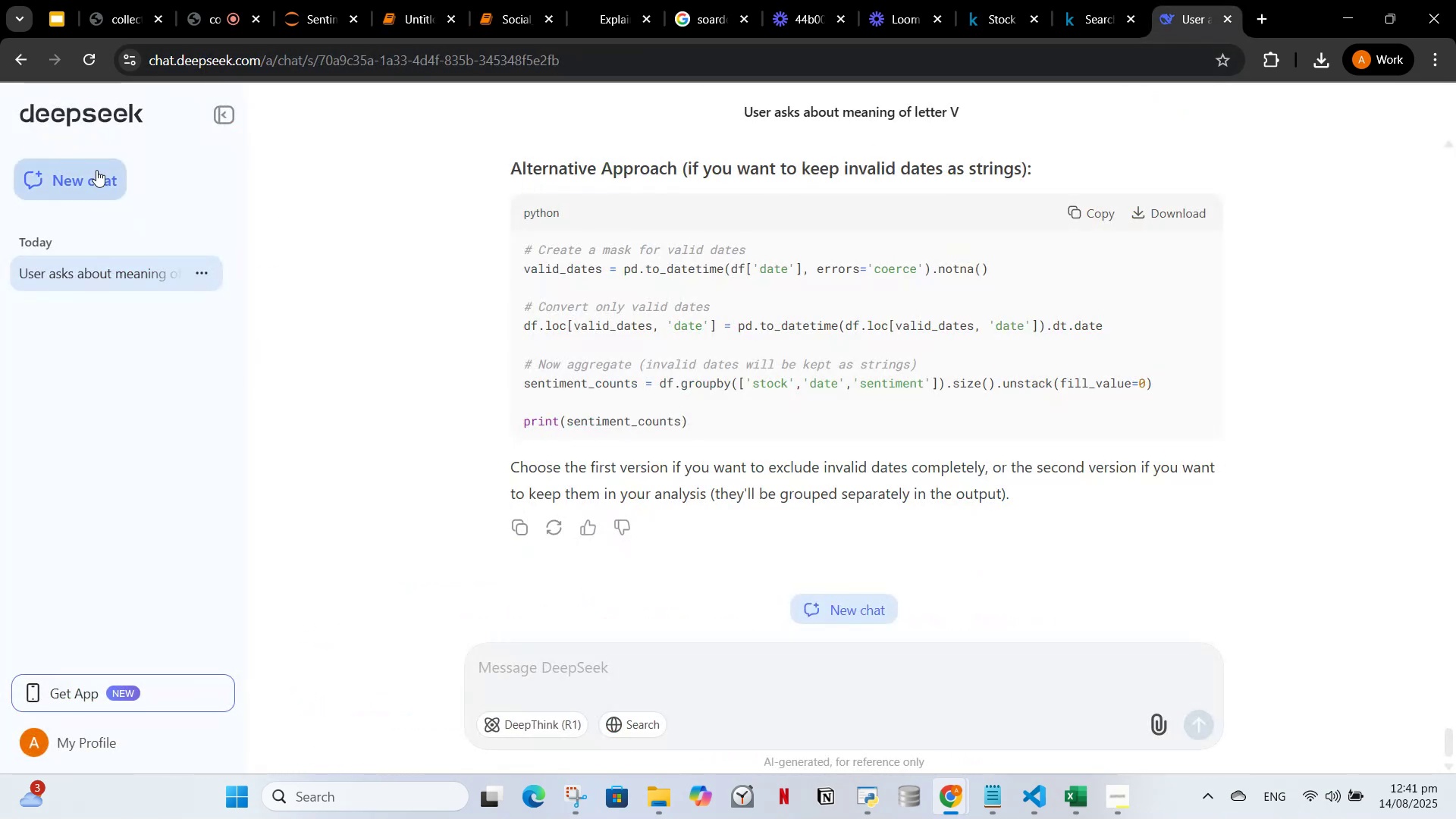 
left_click([99, 166])
 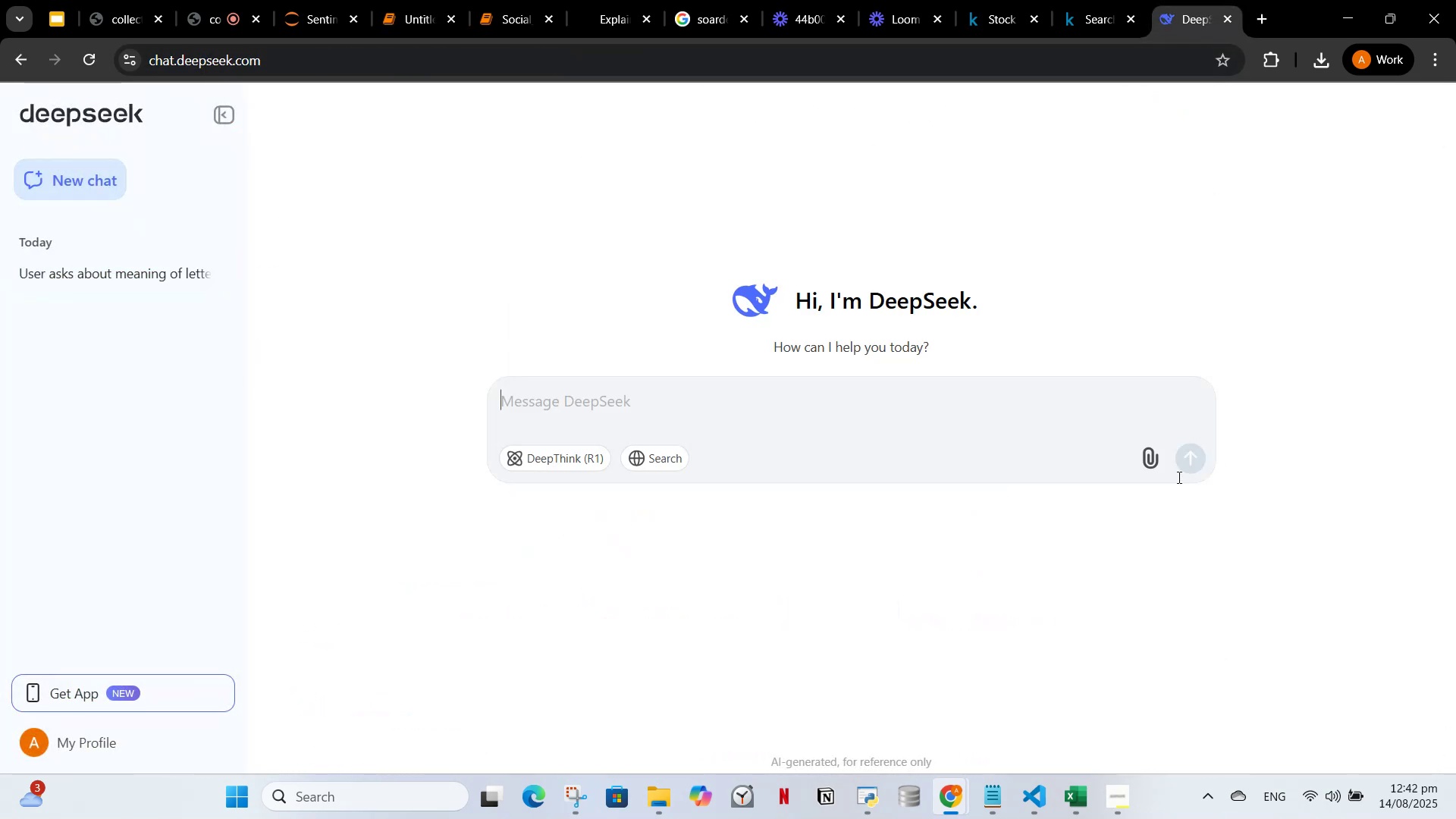 
left_click([1153, 453])
 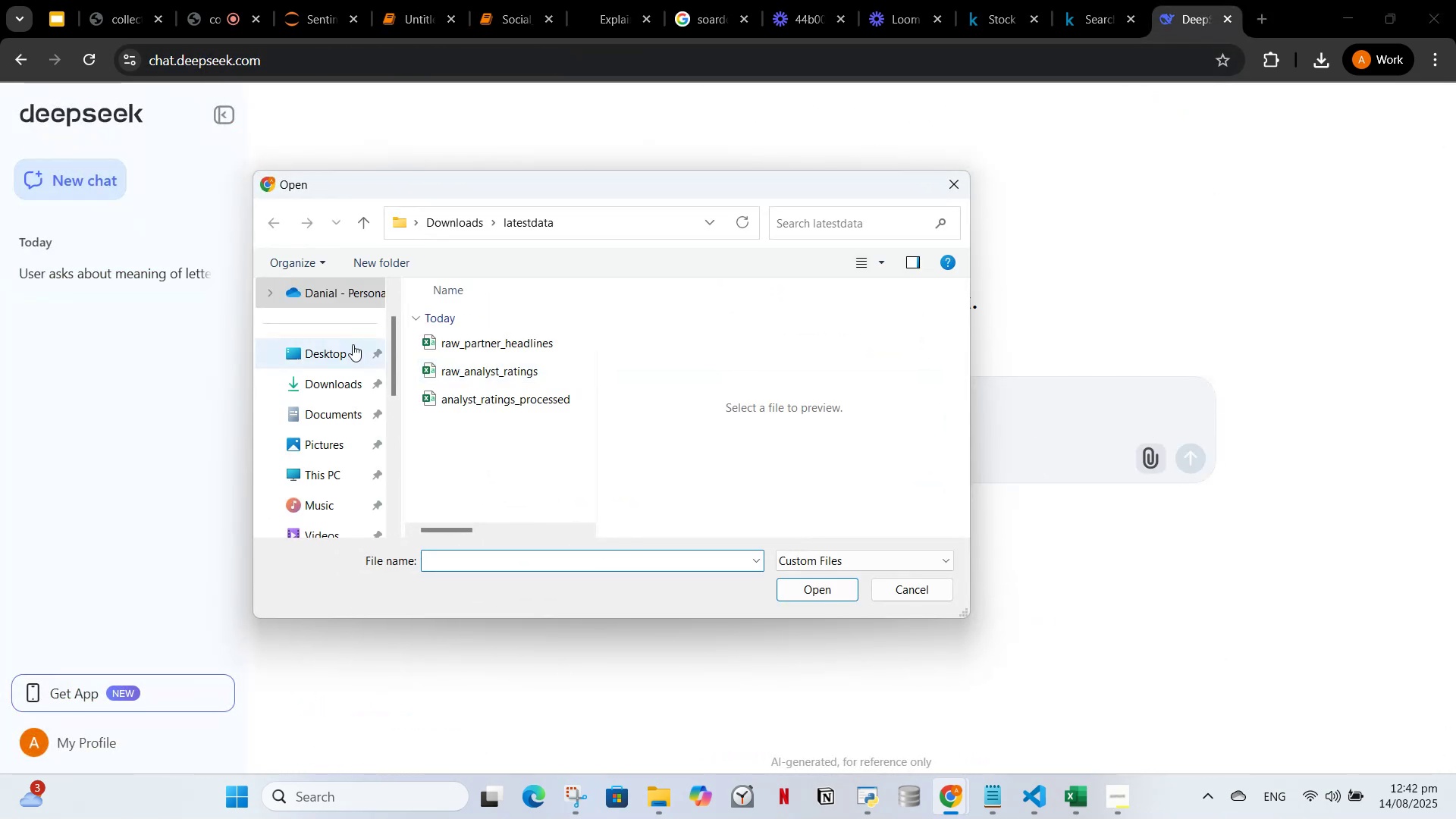 
left_click([349, 394])
 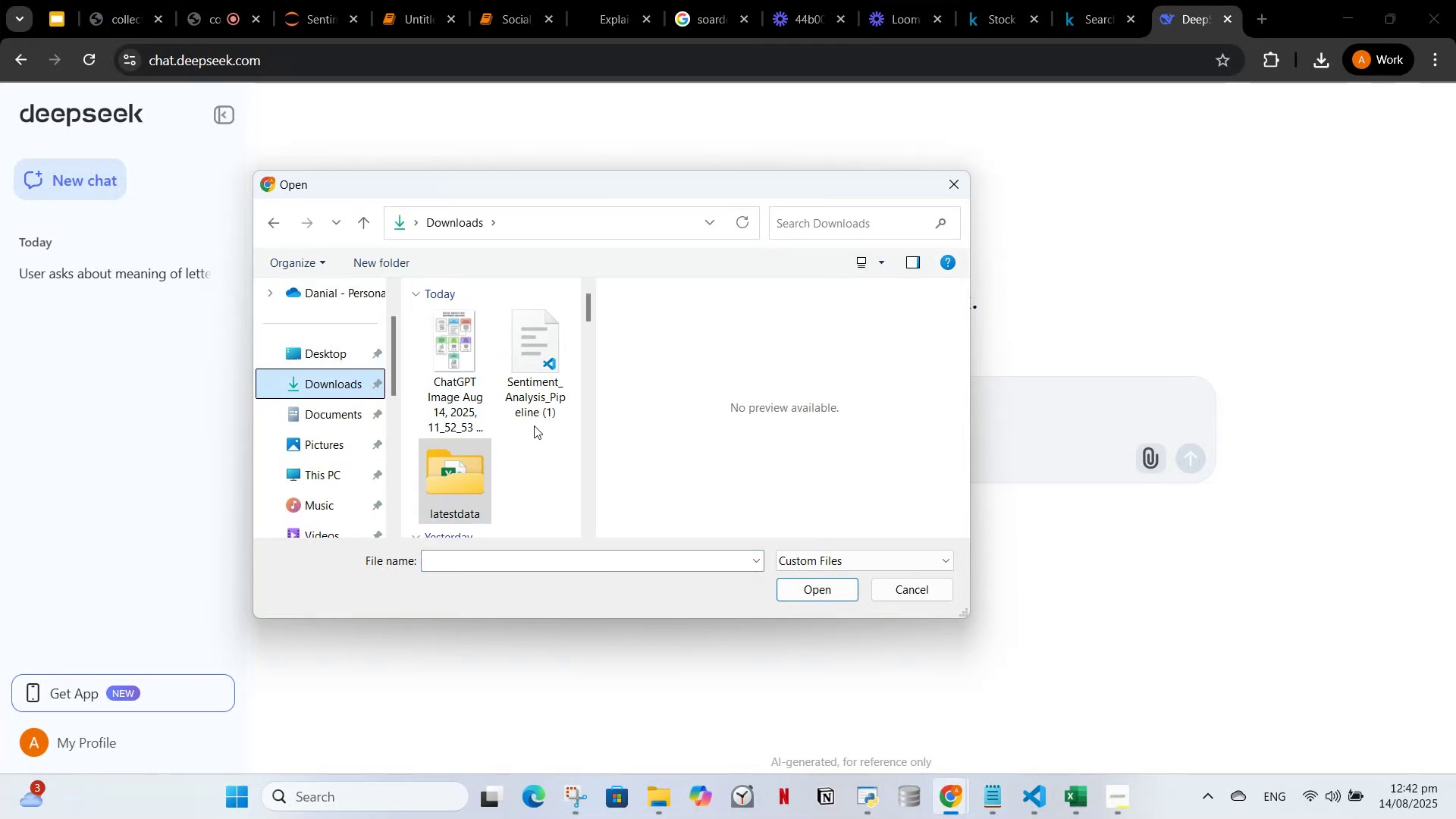 
left_click([550, 366])
 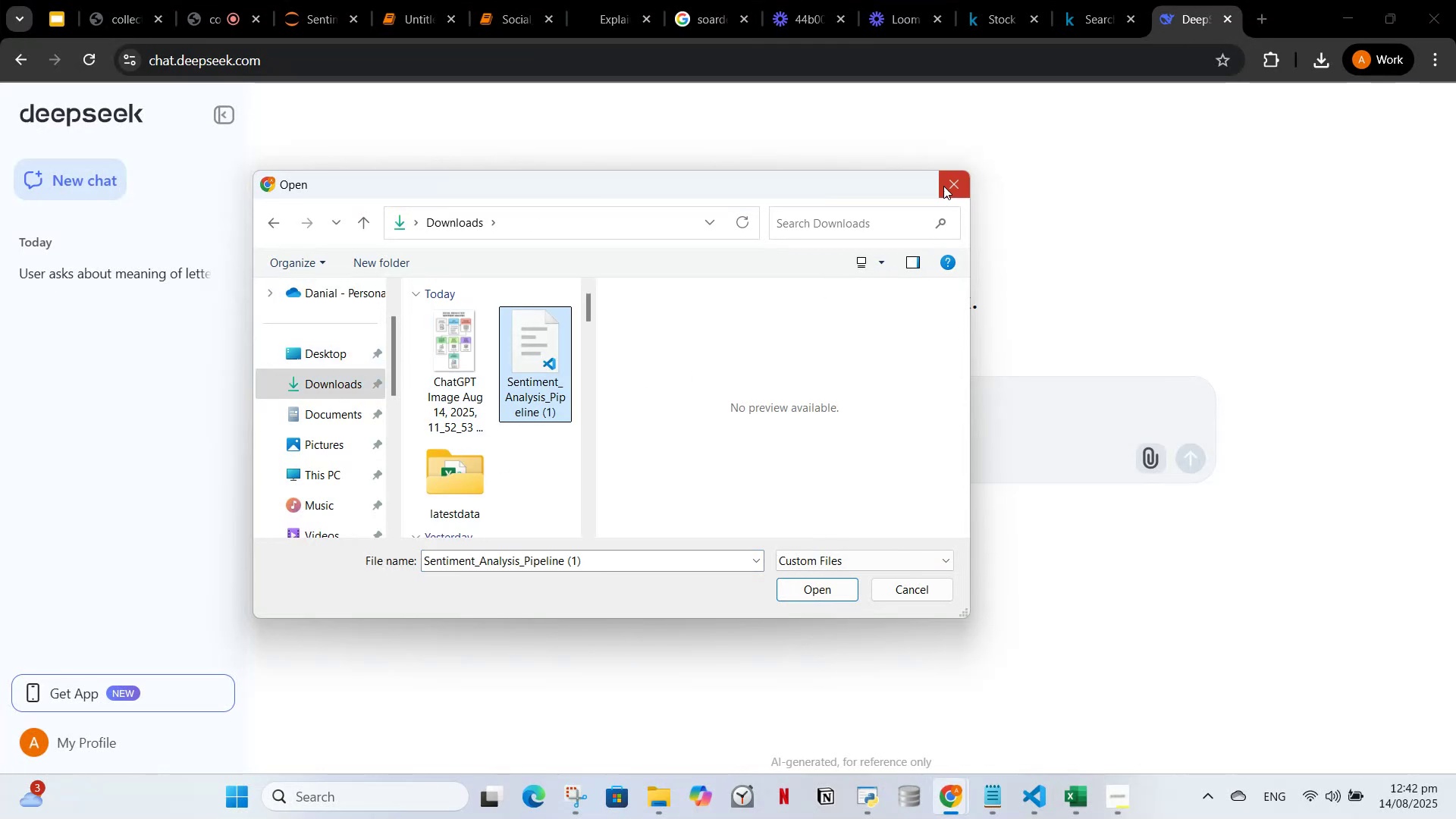 
left_click([945, 183])
 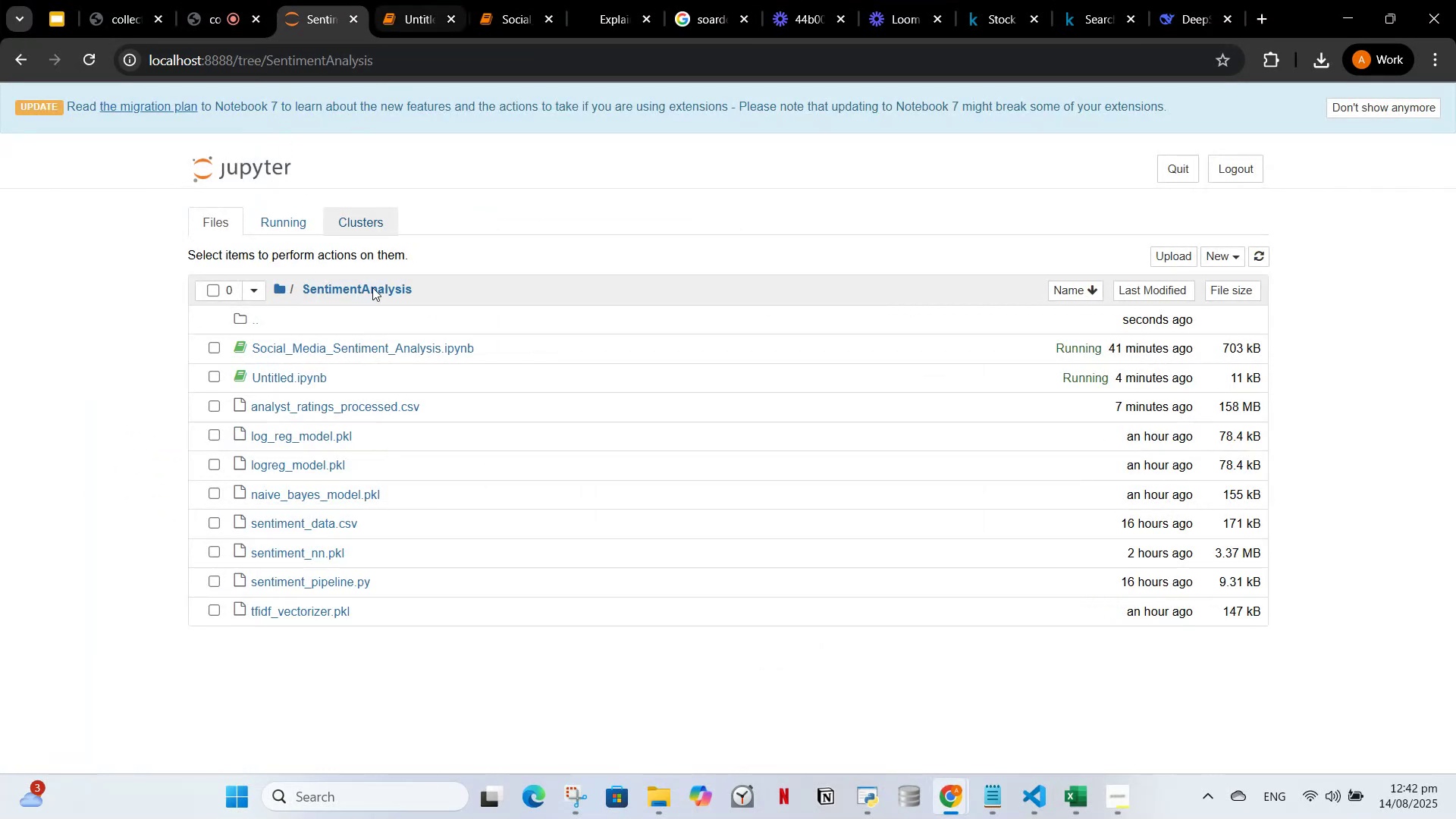 
left_click([399, 353])
 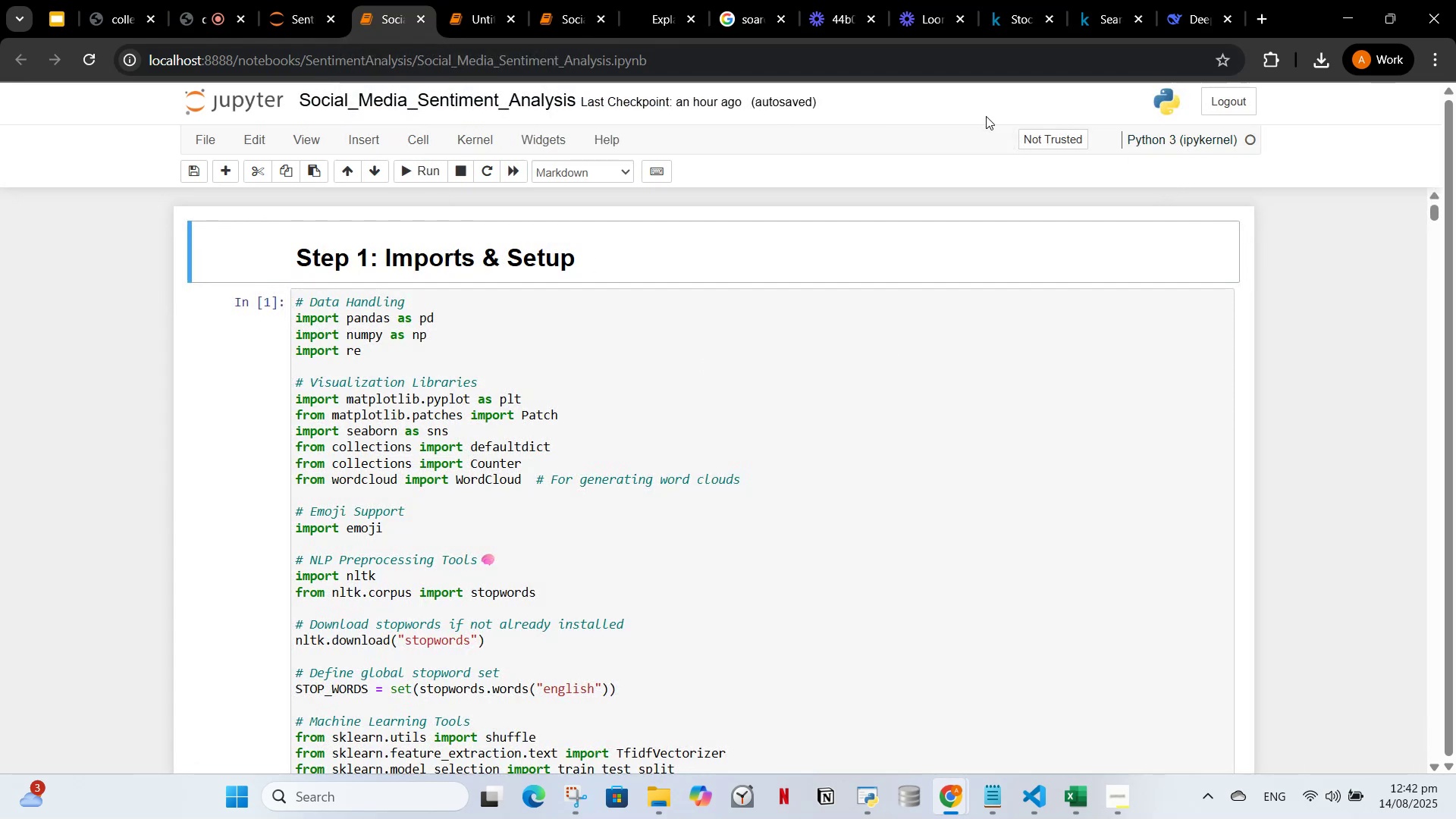 
left_click([211, 144])
 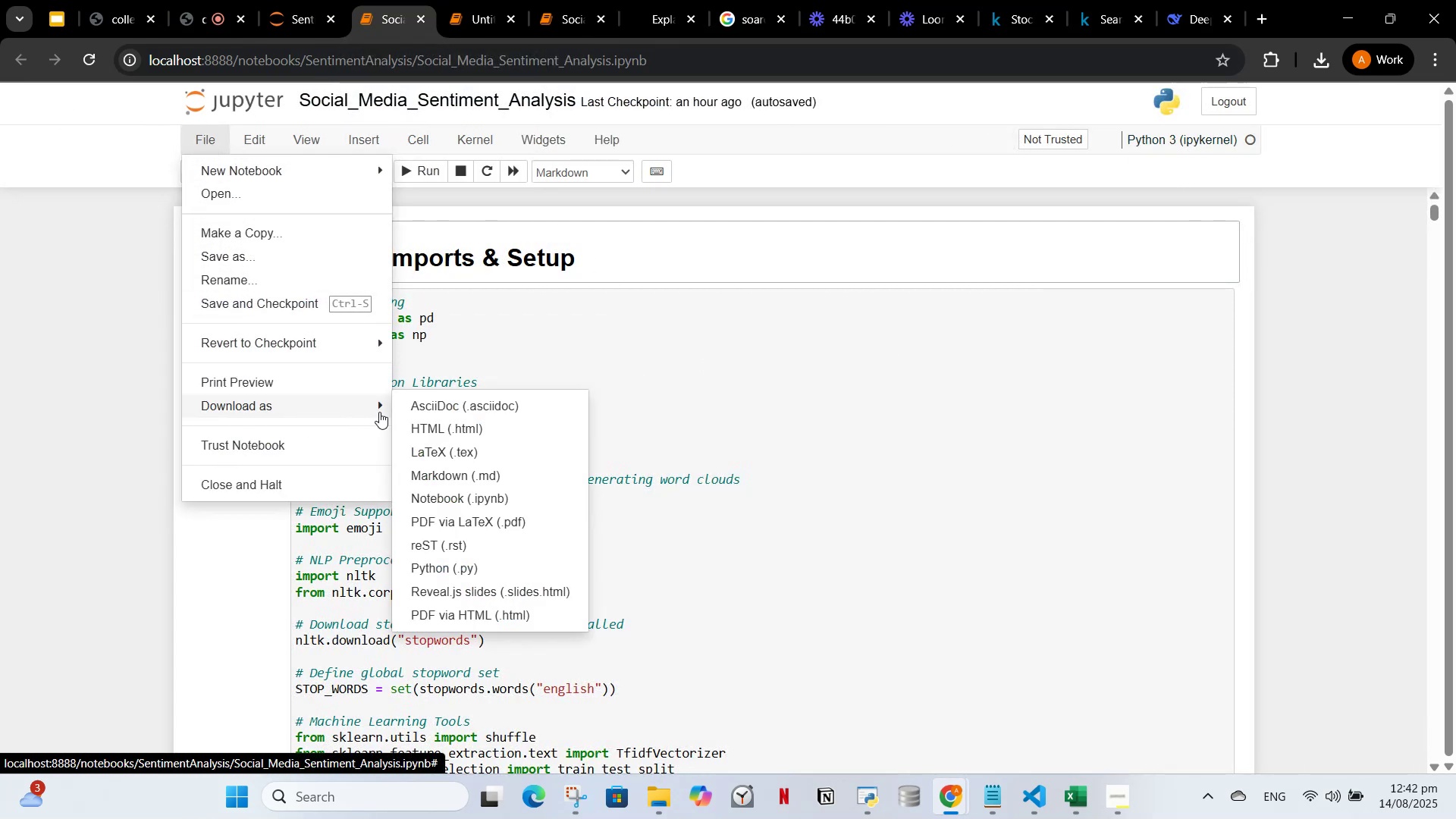 
wait(8.84)
 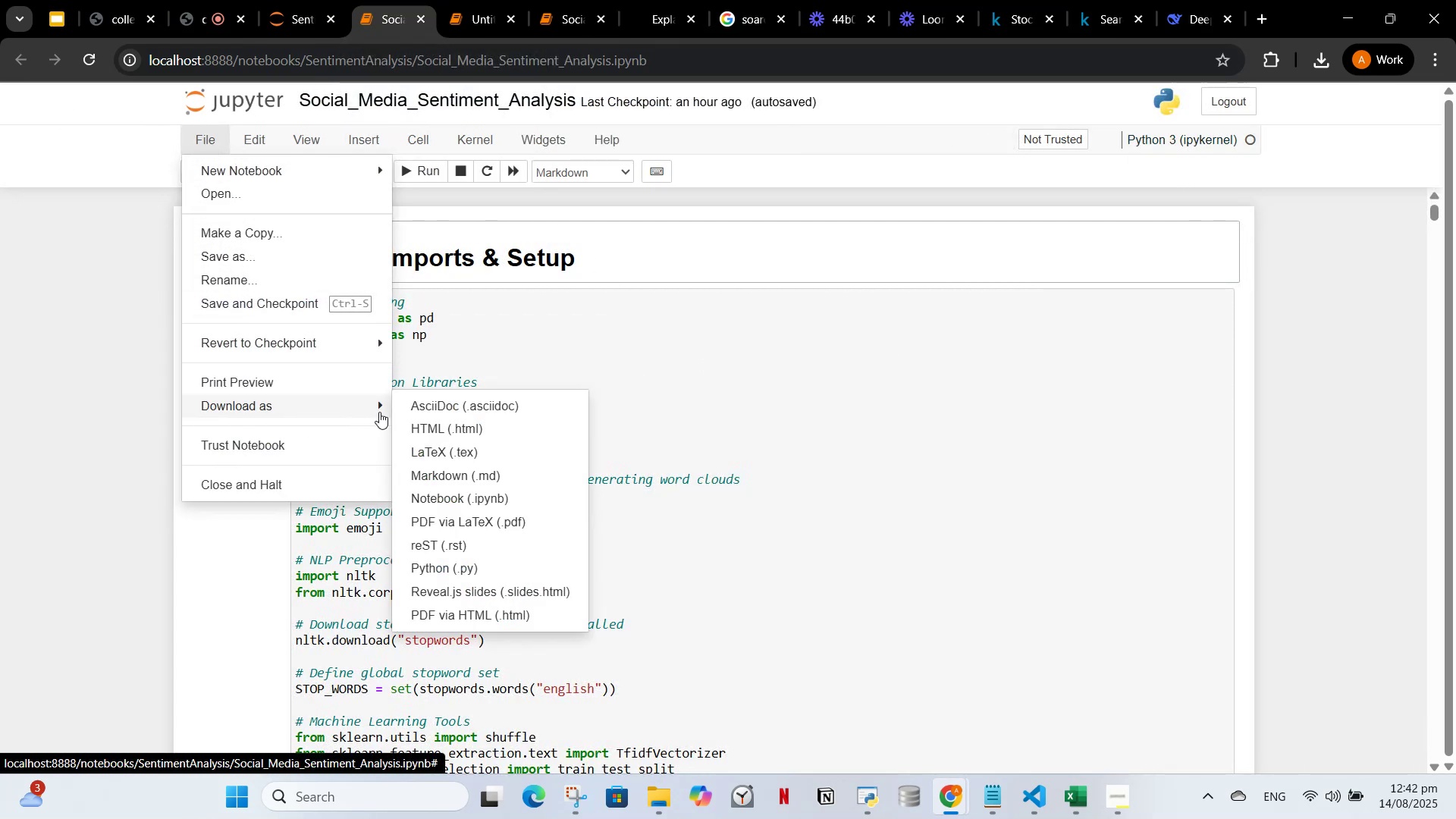 
left_click([468, 500])
 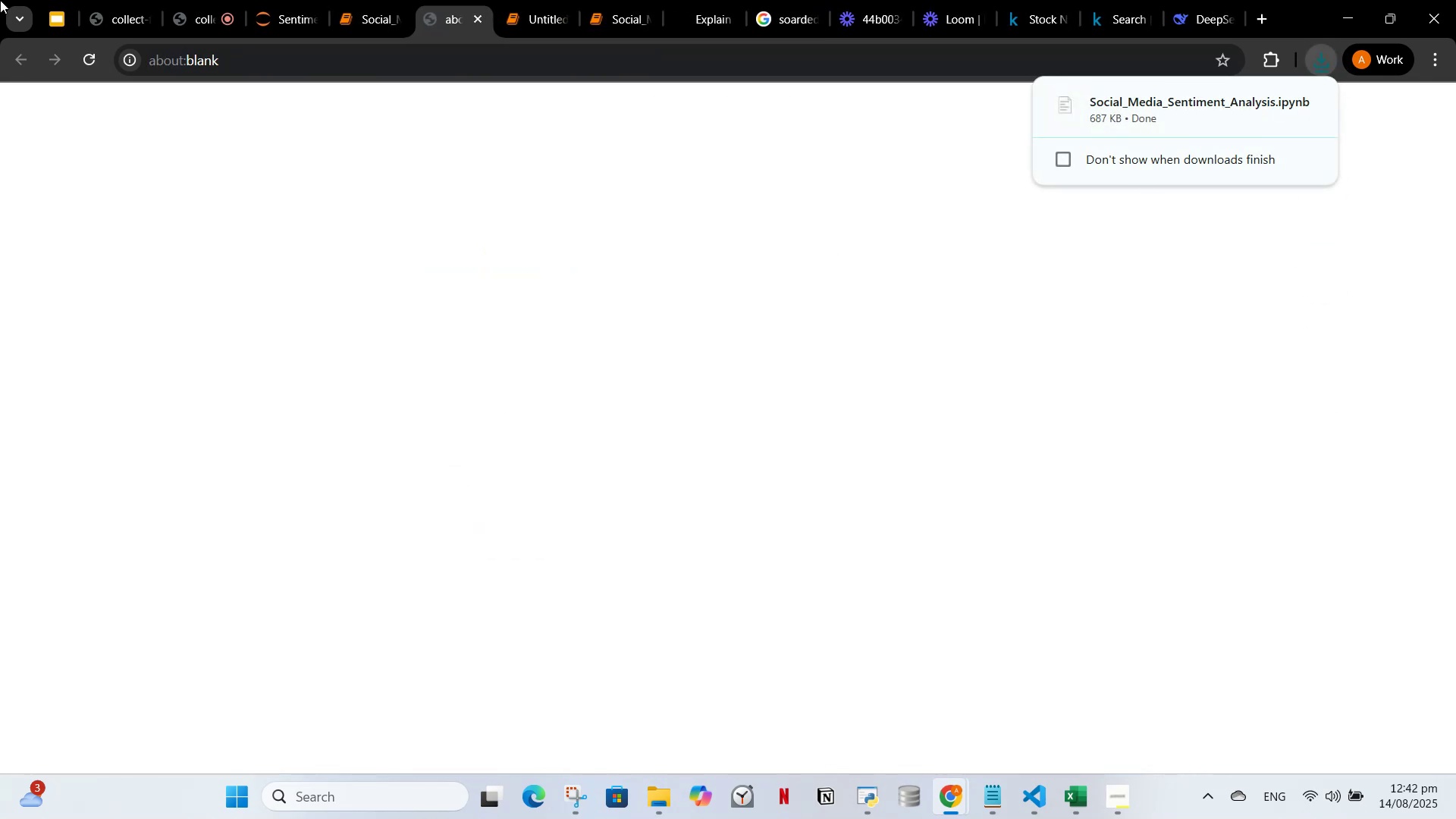 
left_click([1188, 18])
 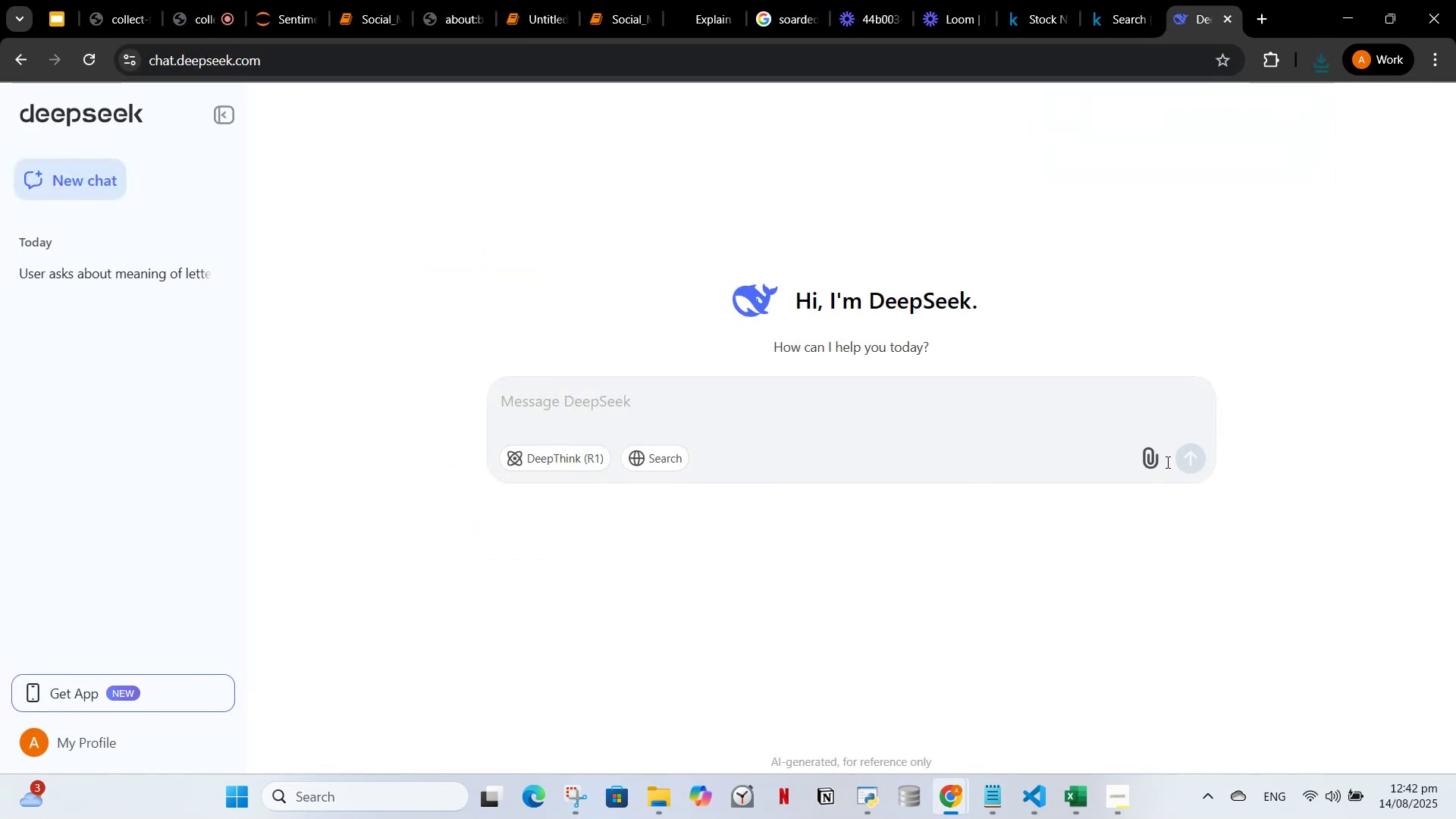 
left_click([1155, 455])
 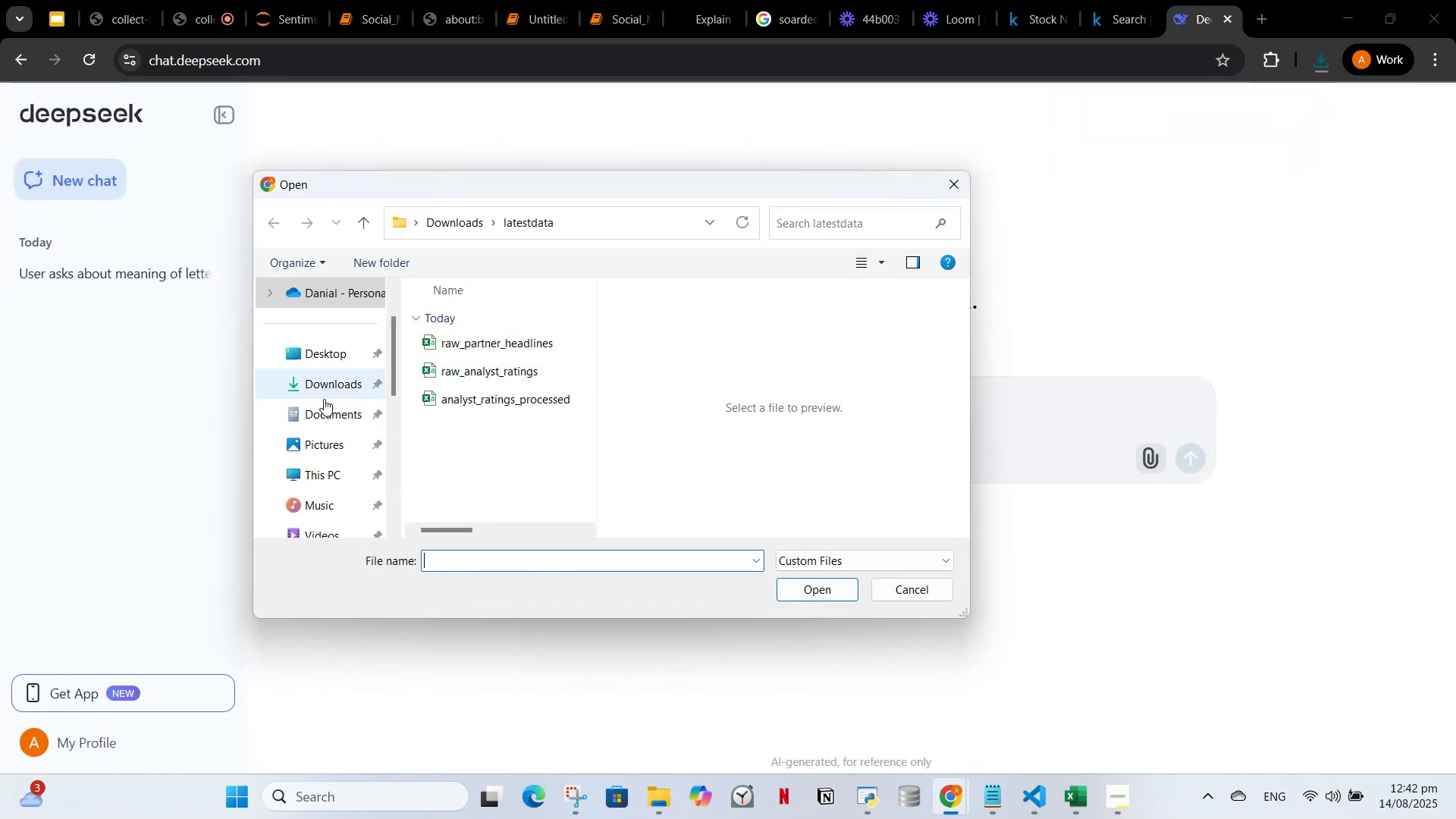 
left_click([332, 387])
 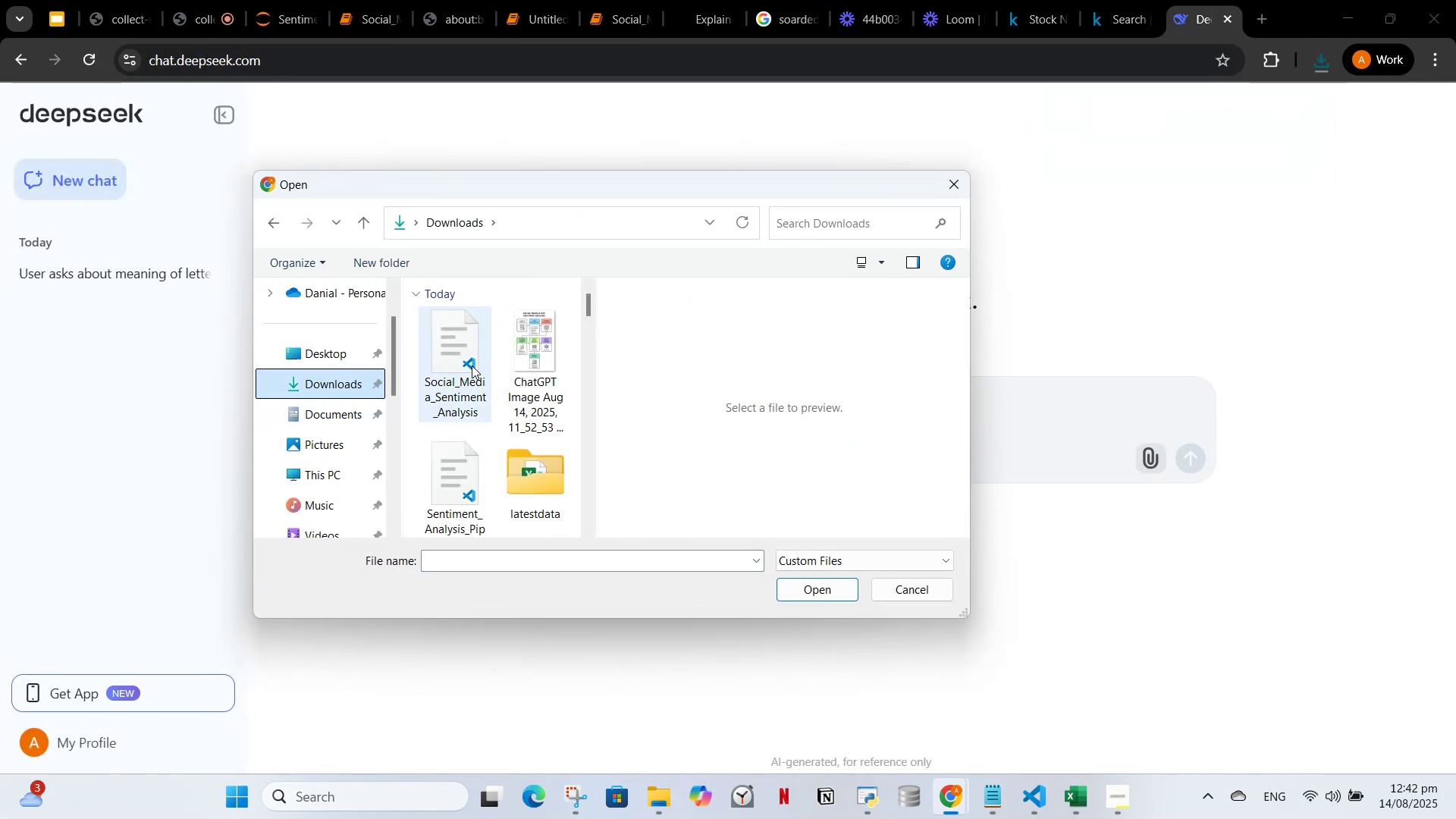 
left_click([467, 365])
 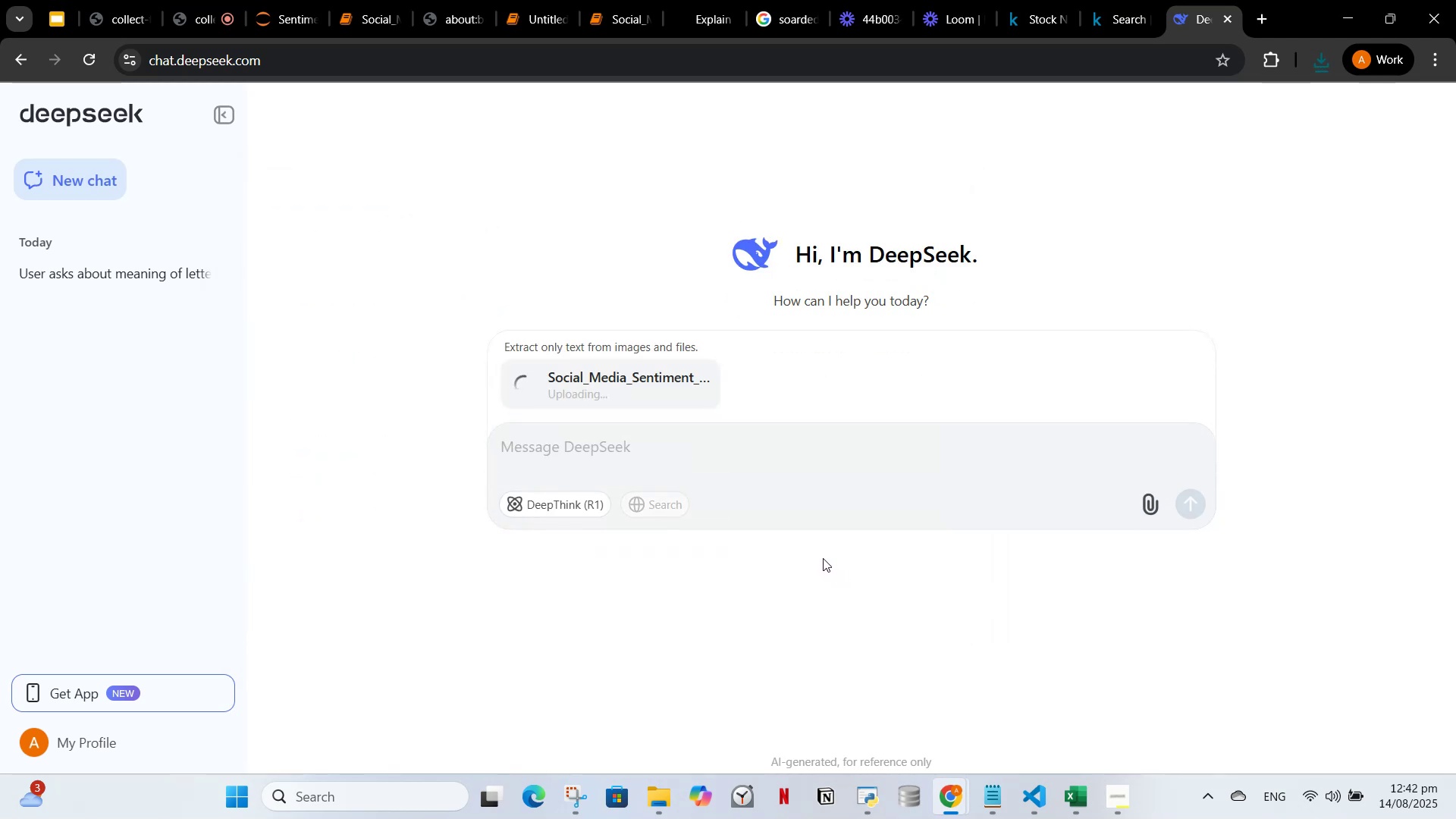 
wait(5.18)
 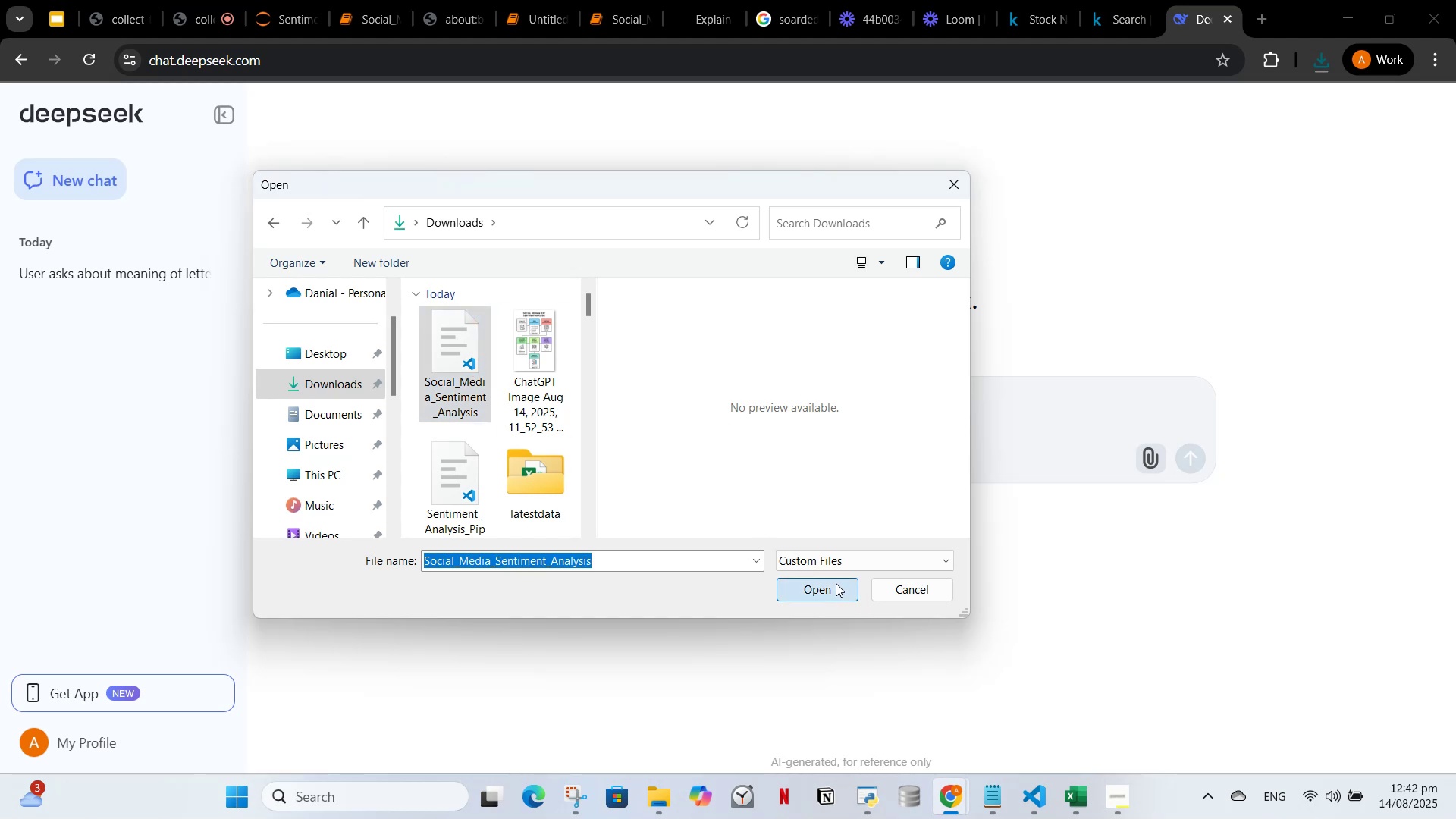 
left_click([689, 453])
 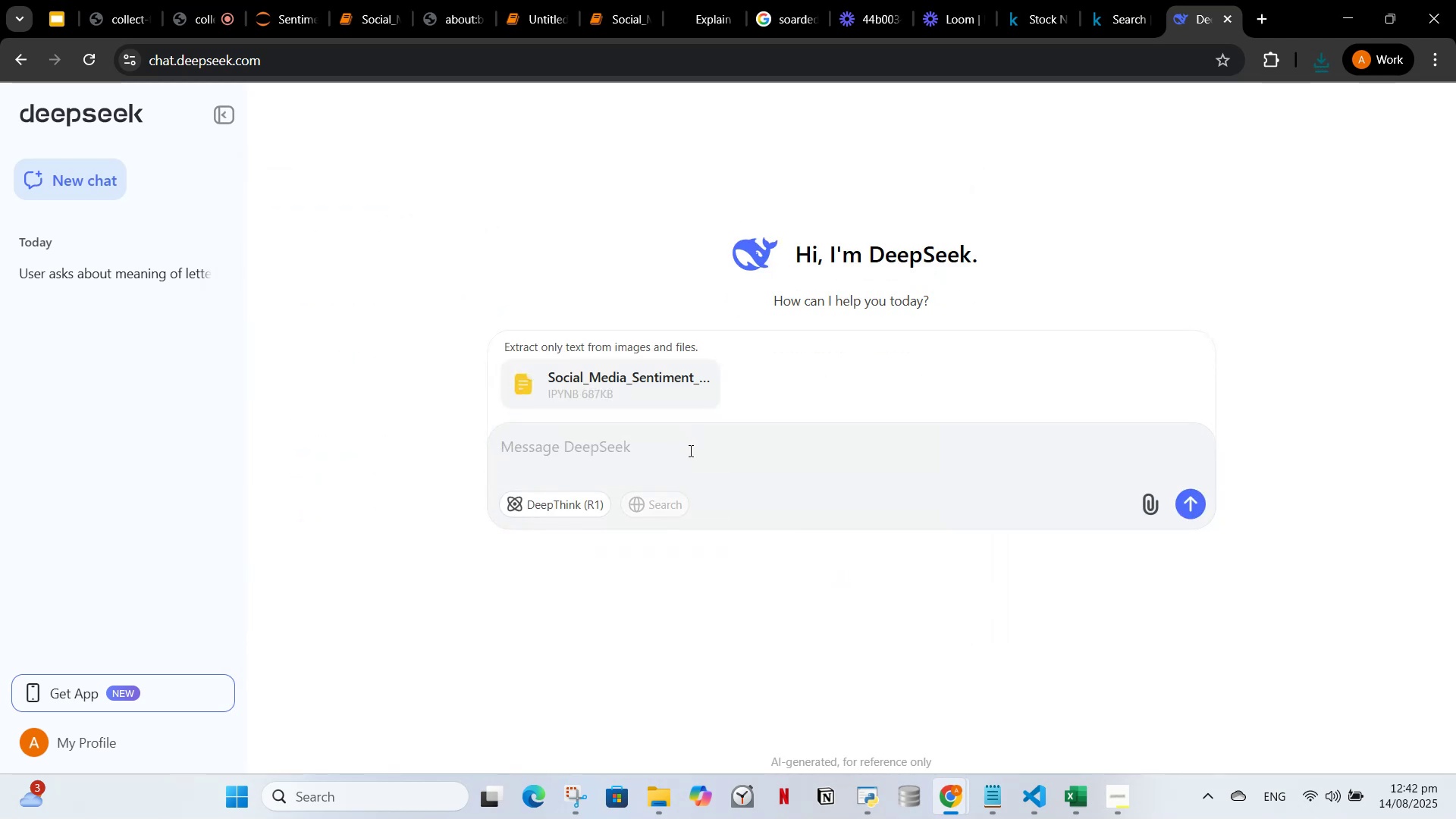 
type(analyse this file and tell me in a summarize way what is going on)
 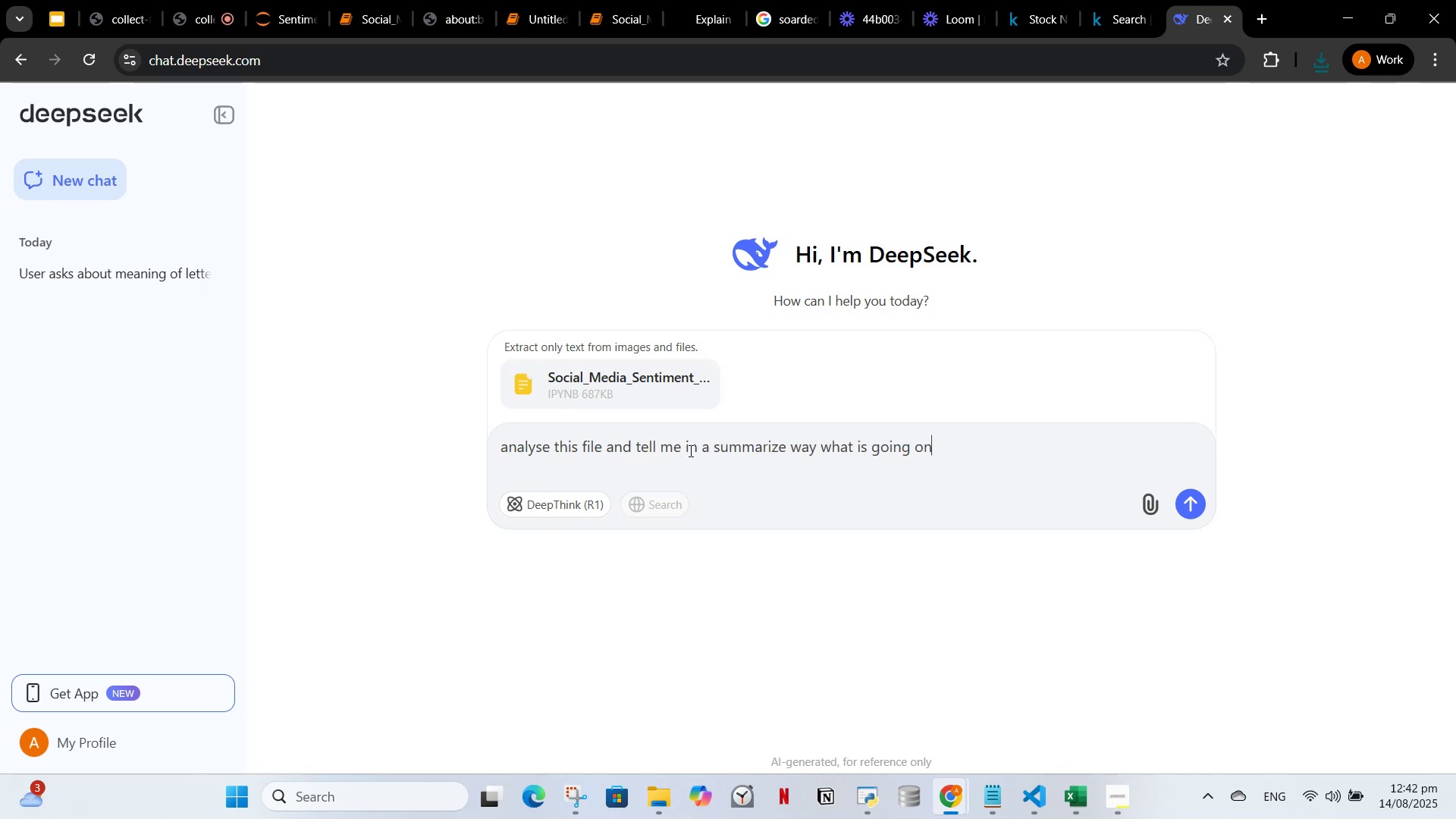 
key(Enter)
 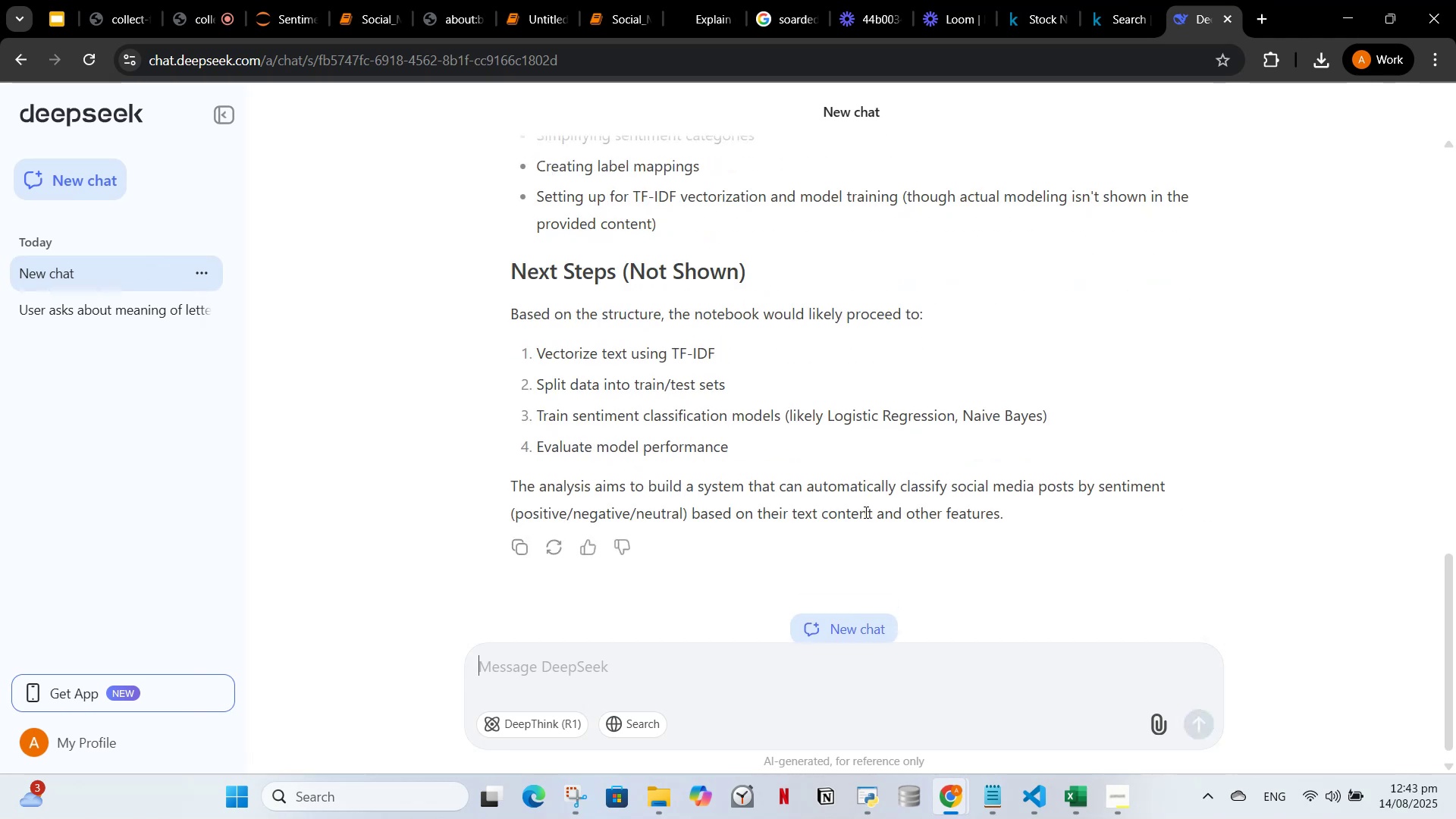 
wait(50.2)
 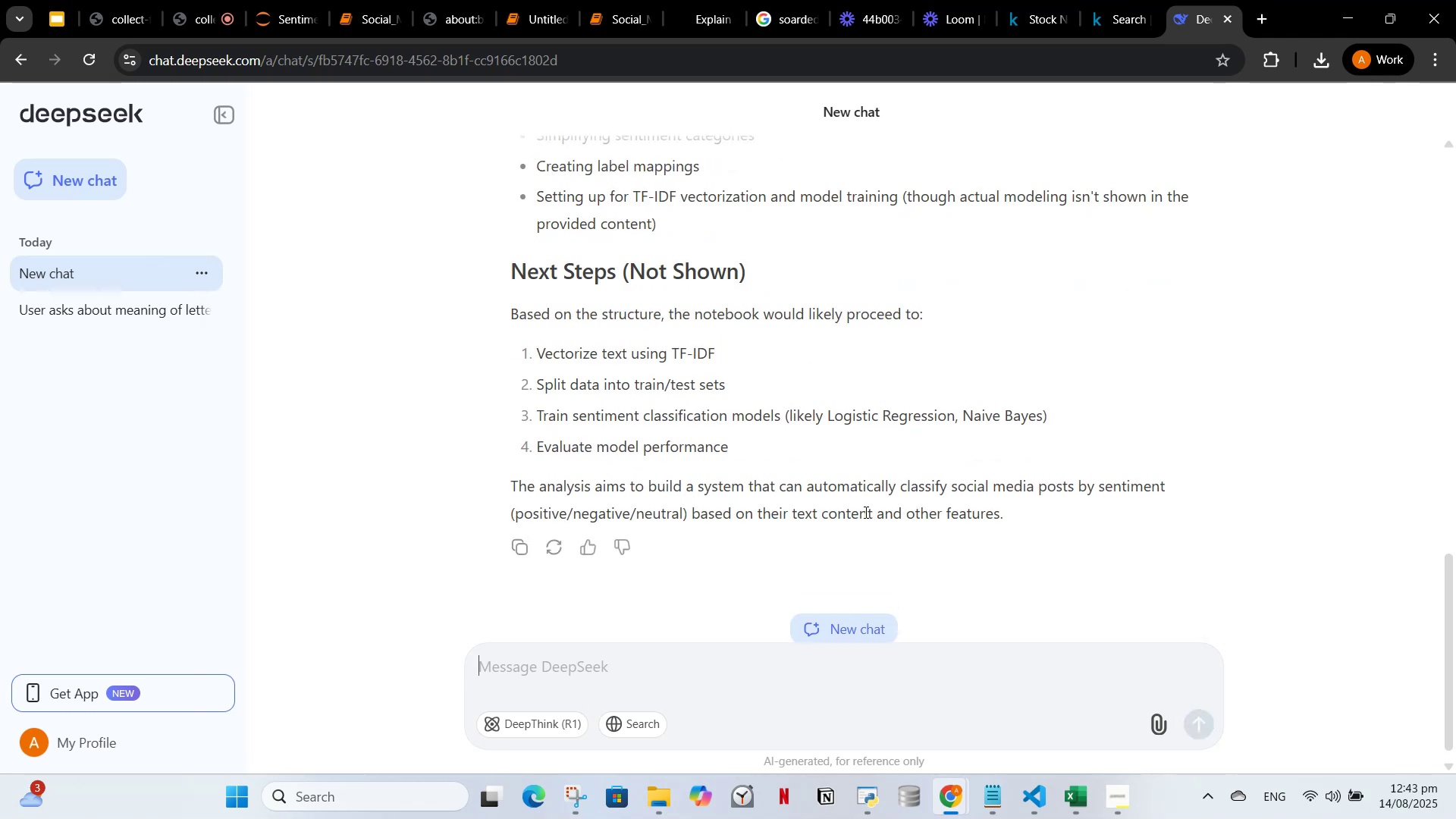 
type(yes i have completed the)
key(Backspace)
type(at but now i had conversion with my superc)
key(Backspace)
type(visro and he asked )
 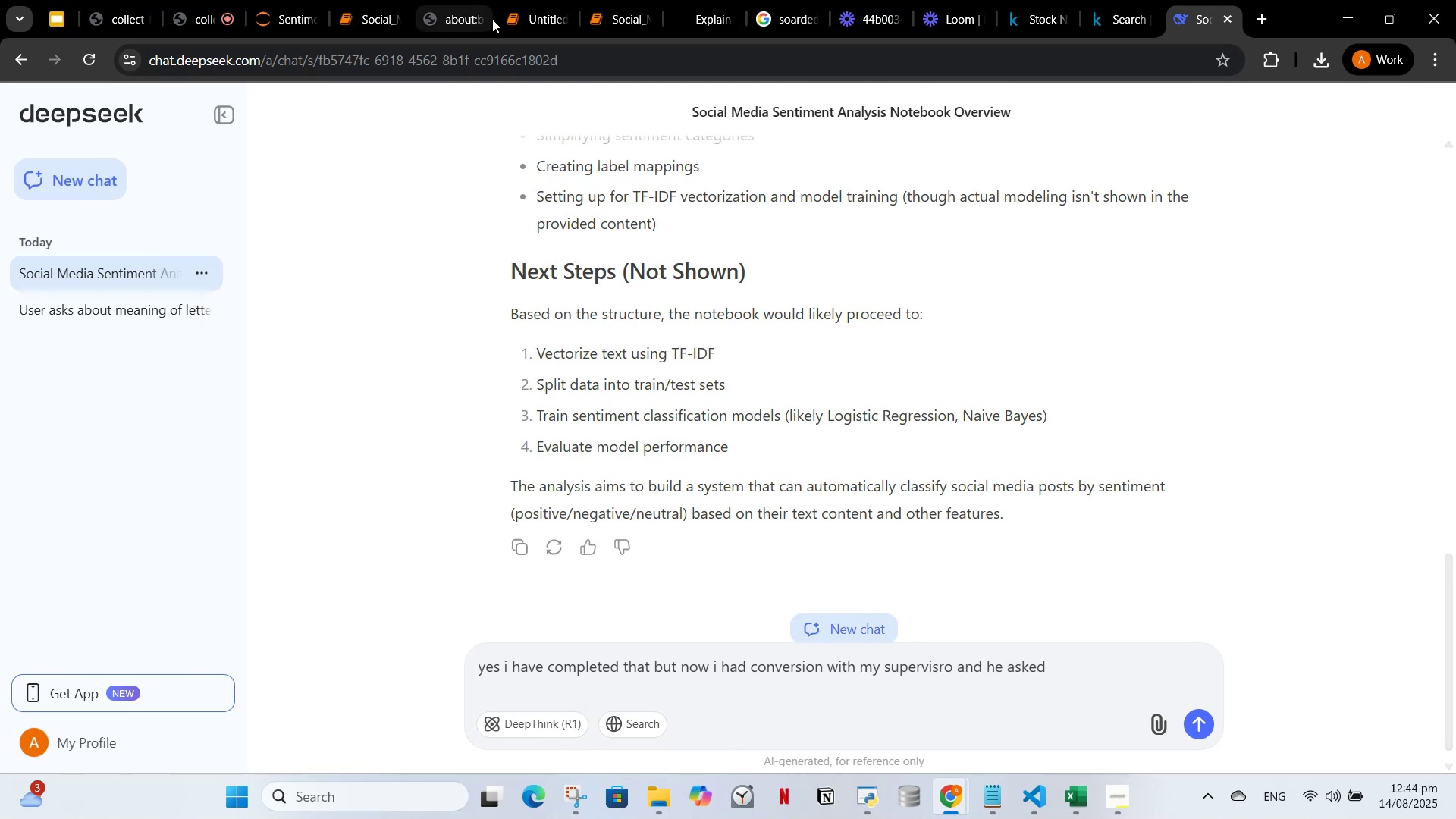 
left_click([723, 8])
 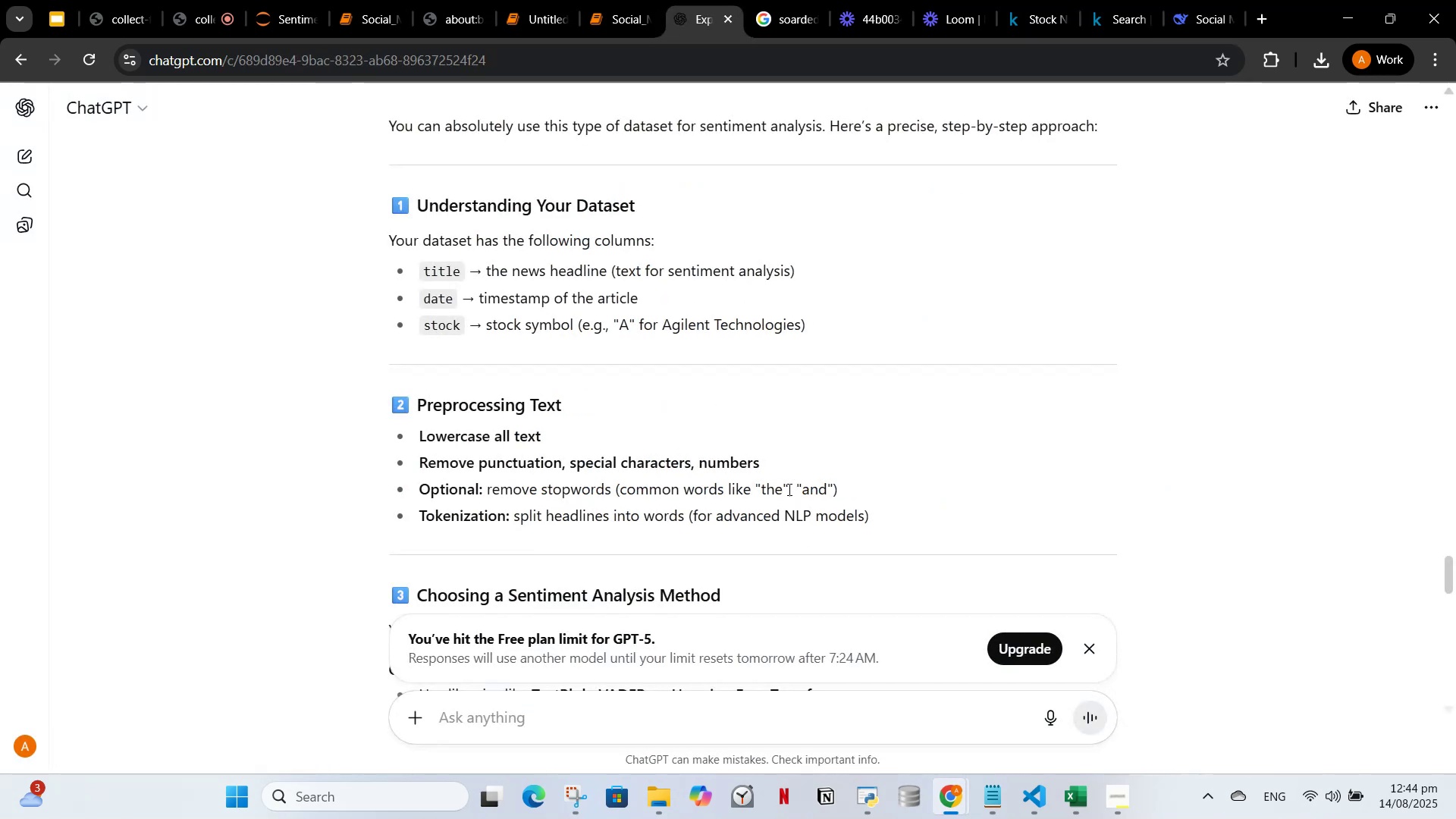 
scroll: coordinate [791, 454], scroll_direction: up, amount: 68.0
 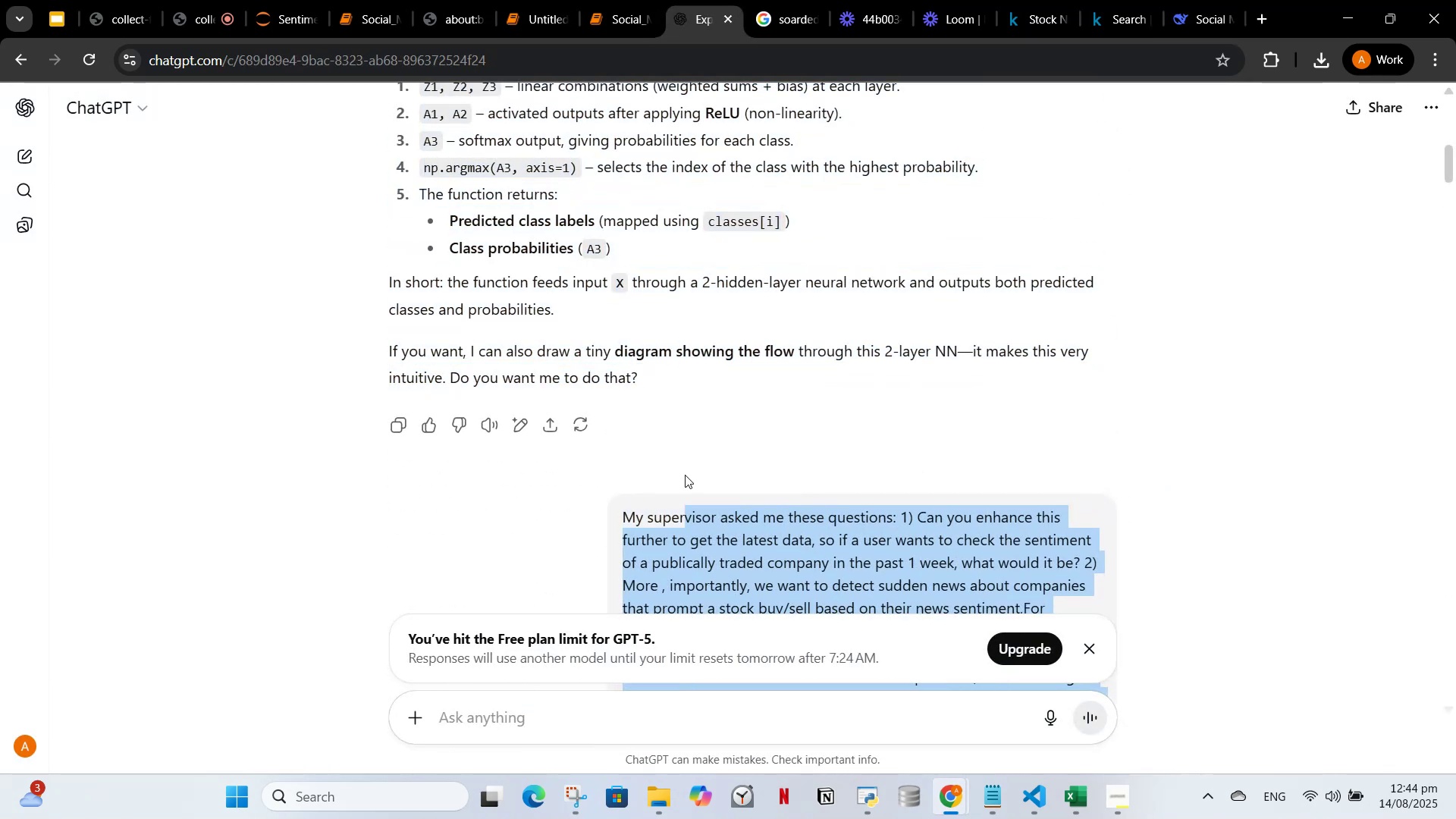 
key(Control+C)
 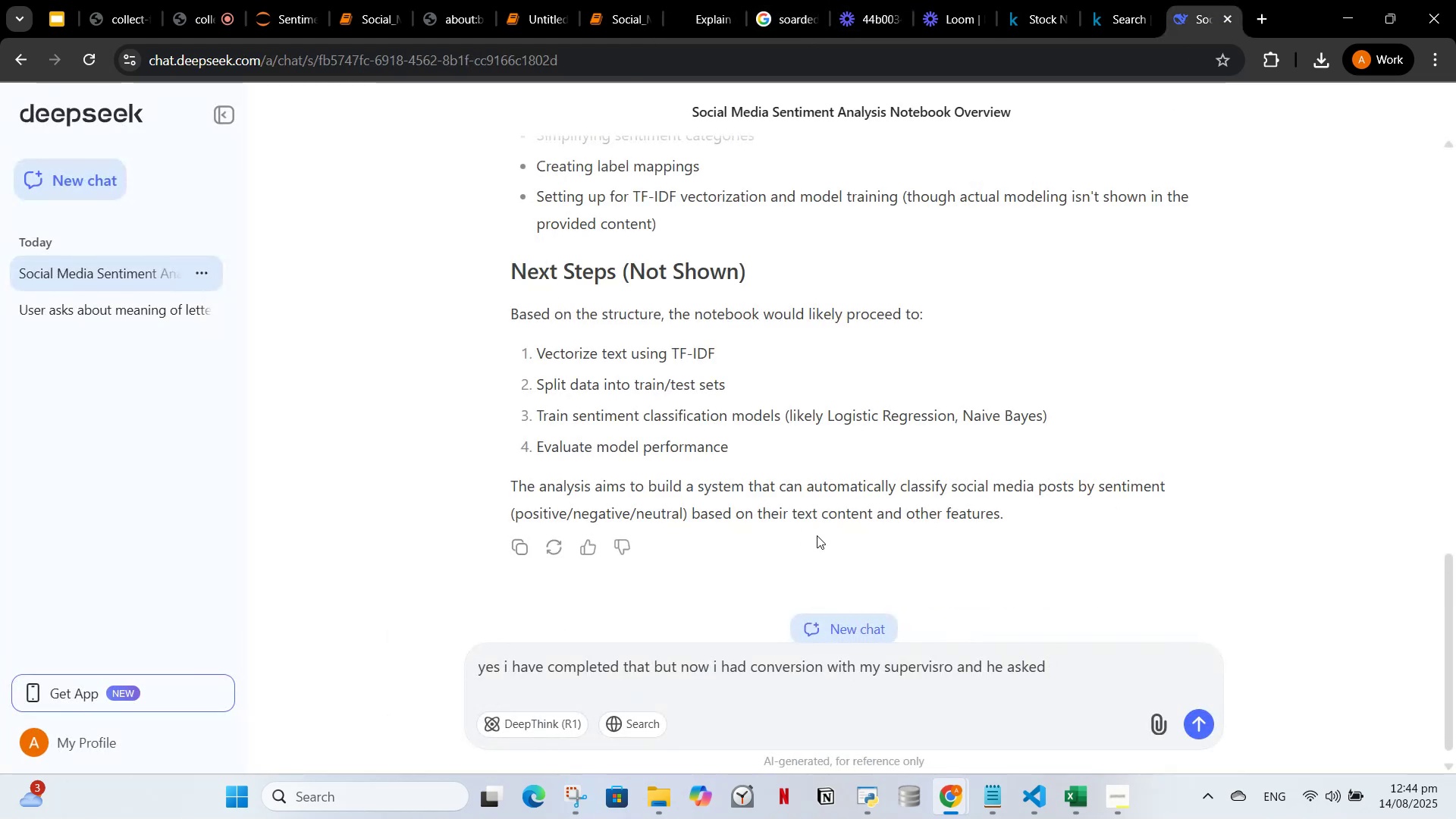 
key(Control+V)
 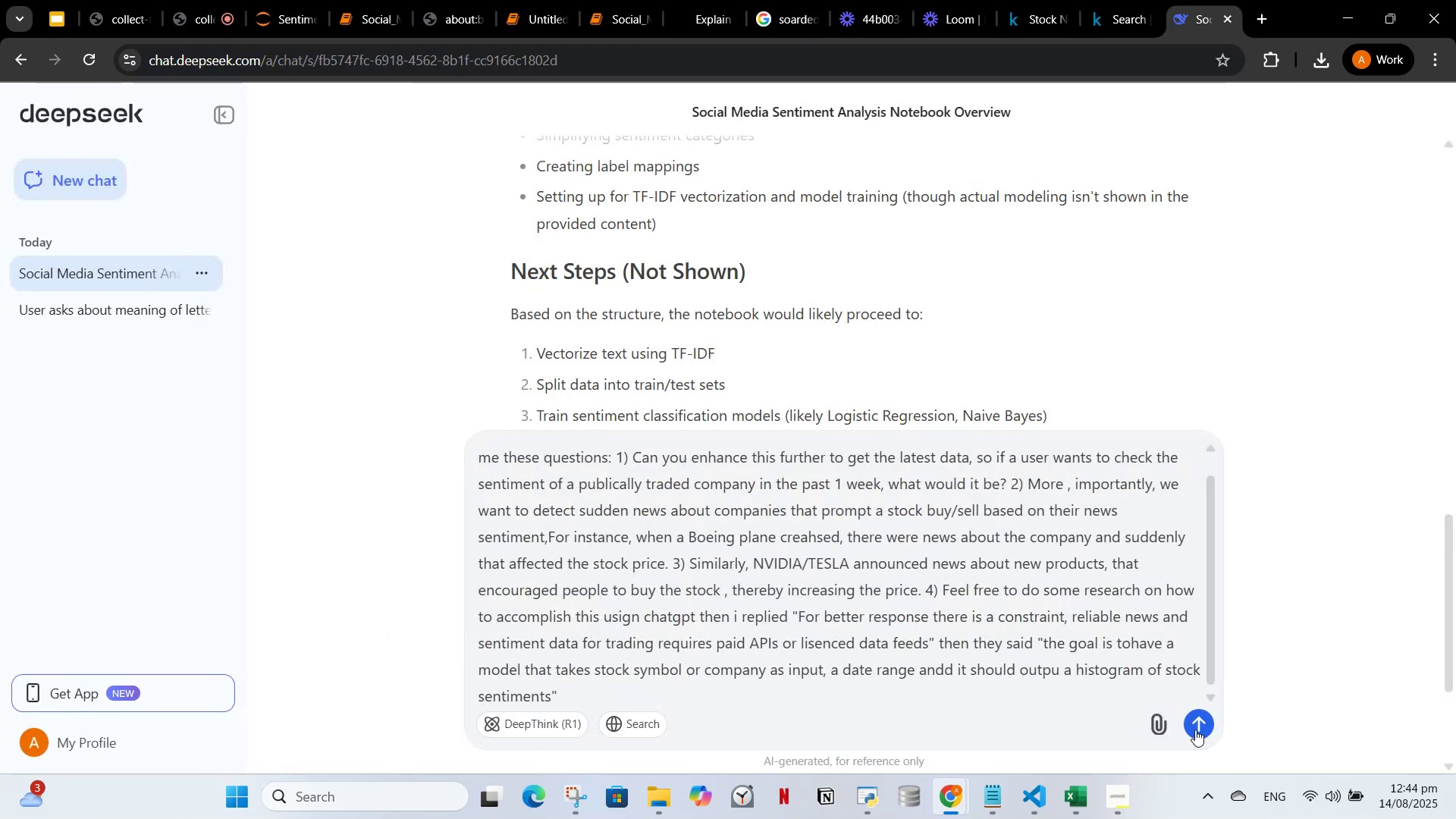 
left_click([1196, 730])
 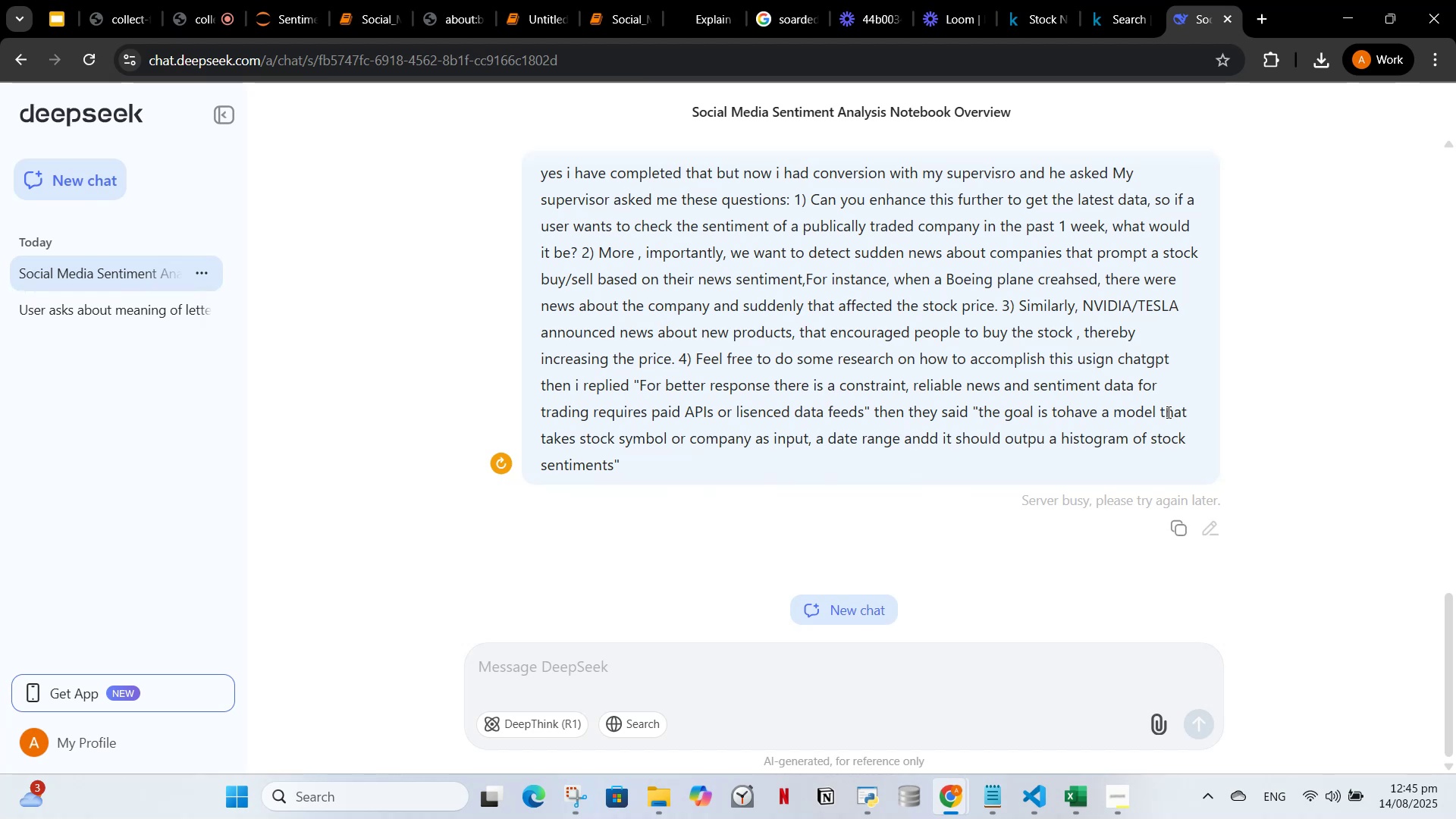 
wait(71.45)
 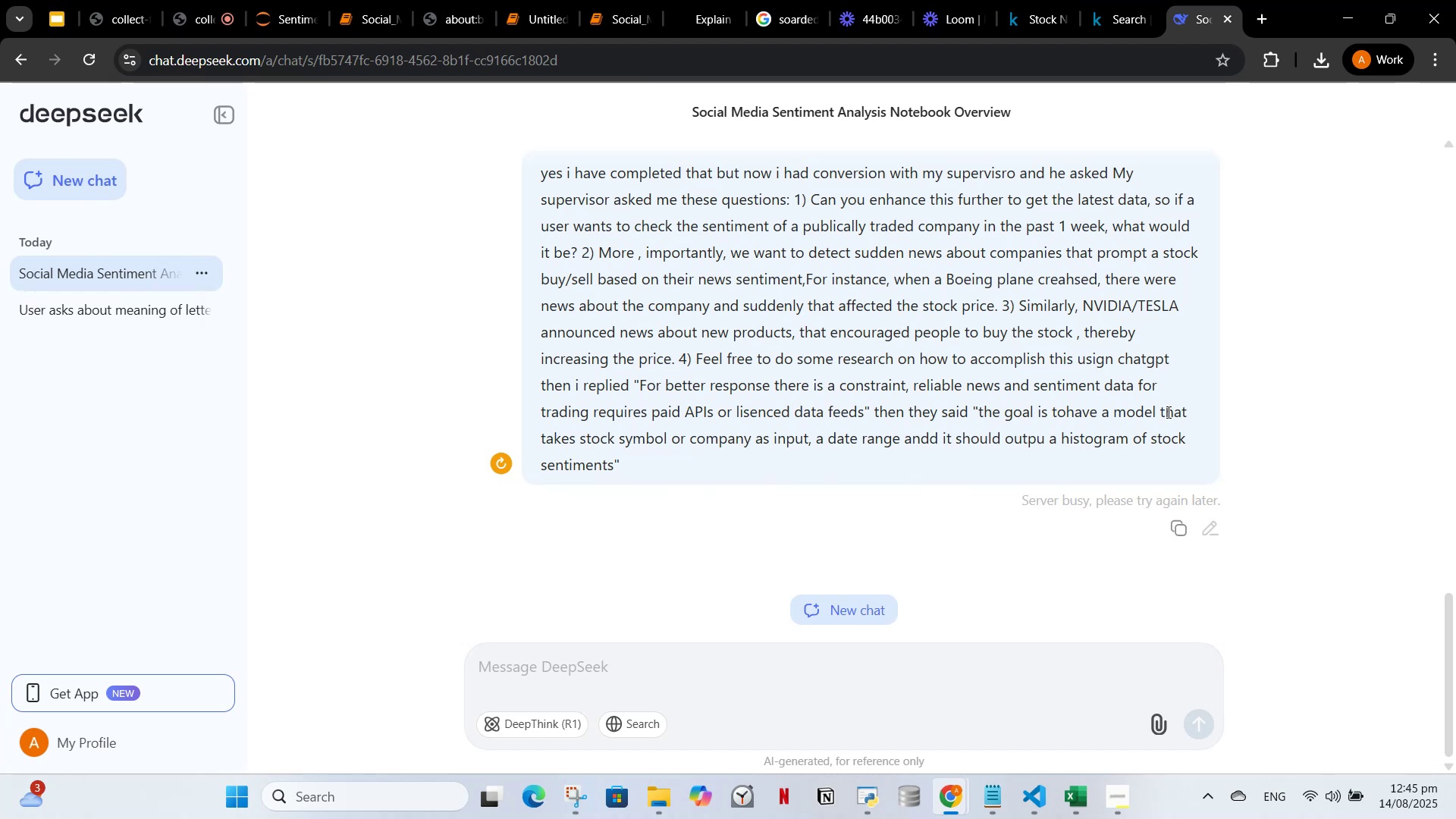 
left_click([503, 467])
 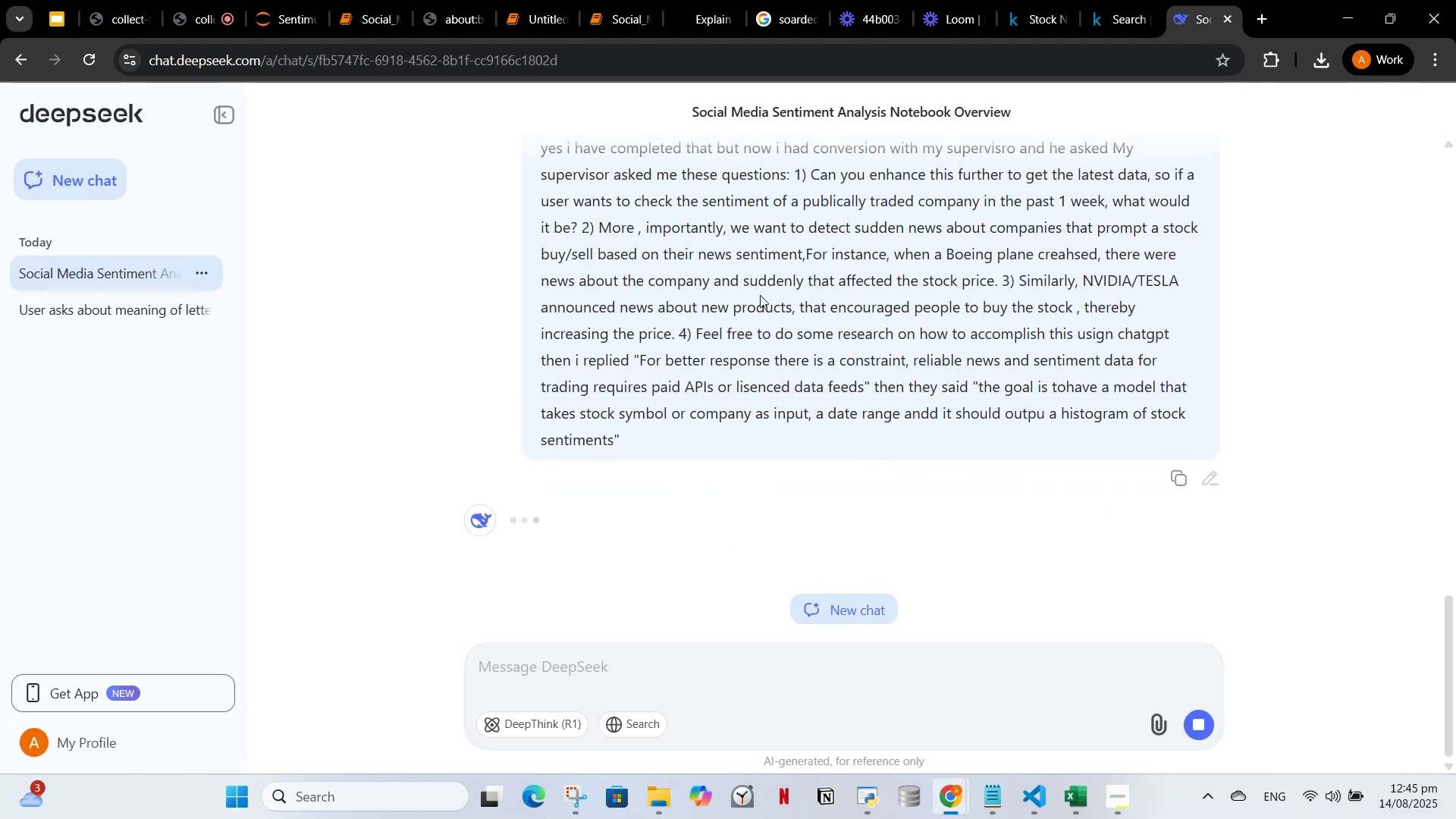 
scroll: coordinate [777, 345], scroll_direction: none, amount: 0.0
 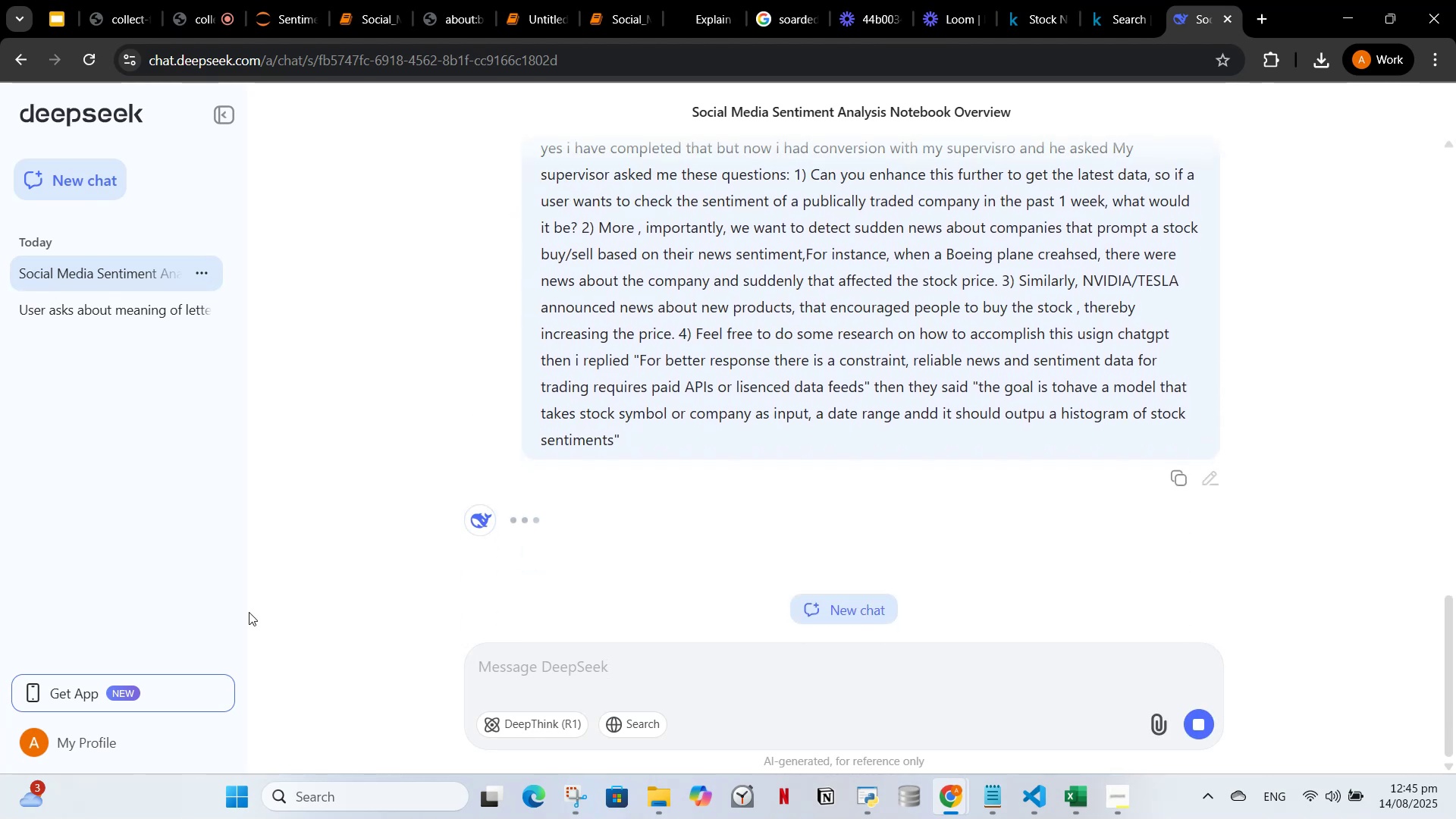 
scroll: coordinate [1078, 379], scroll_direction: up, amount: 1.0
 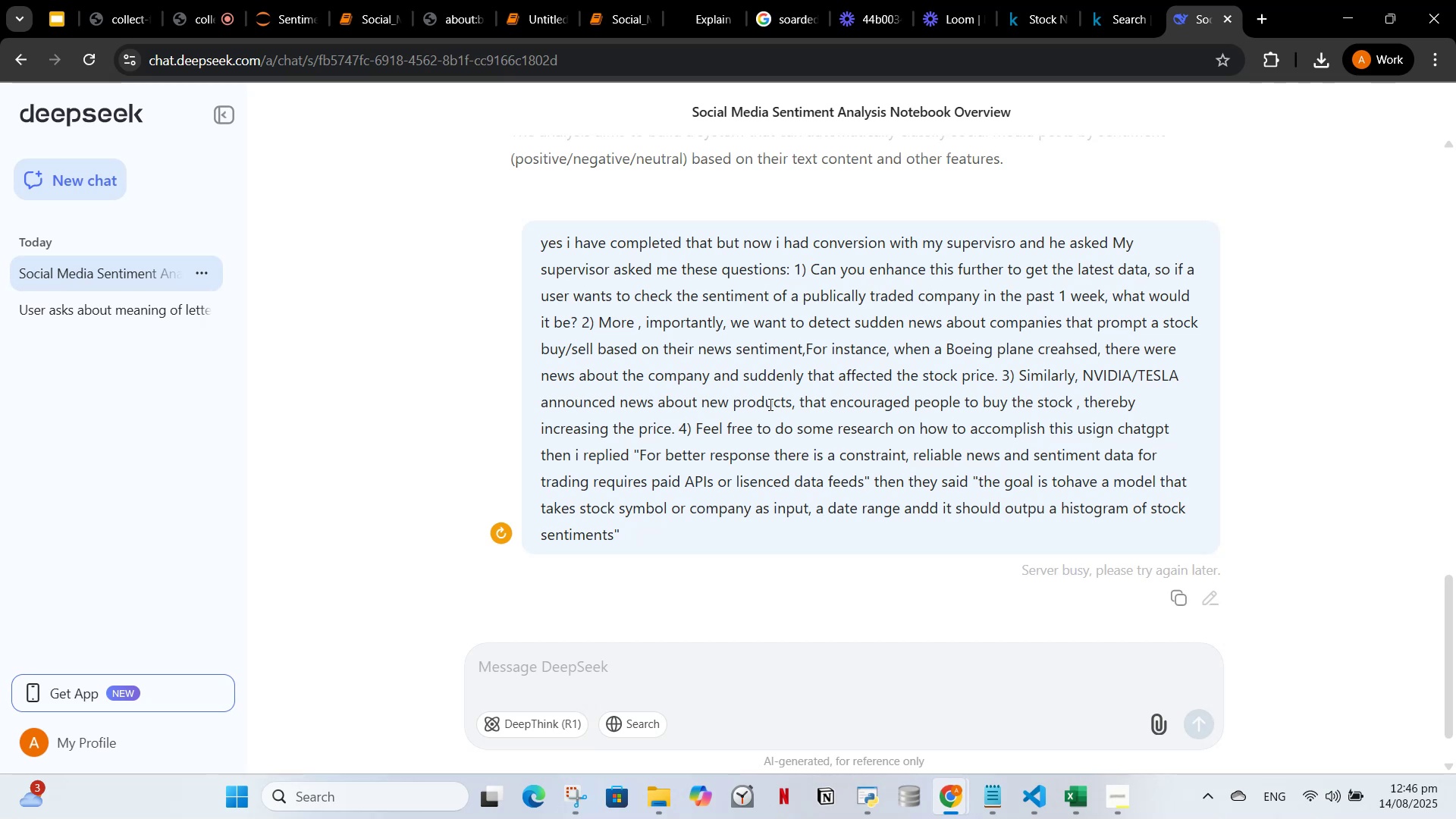 
wait(69.92)
 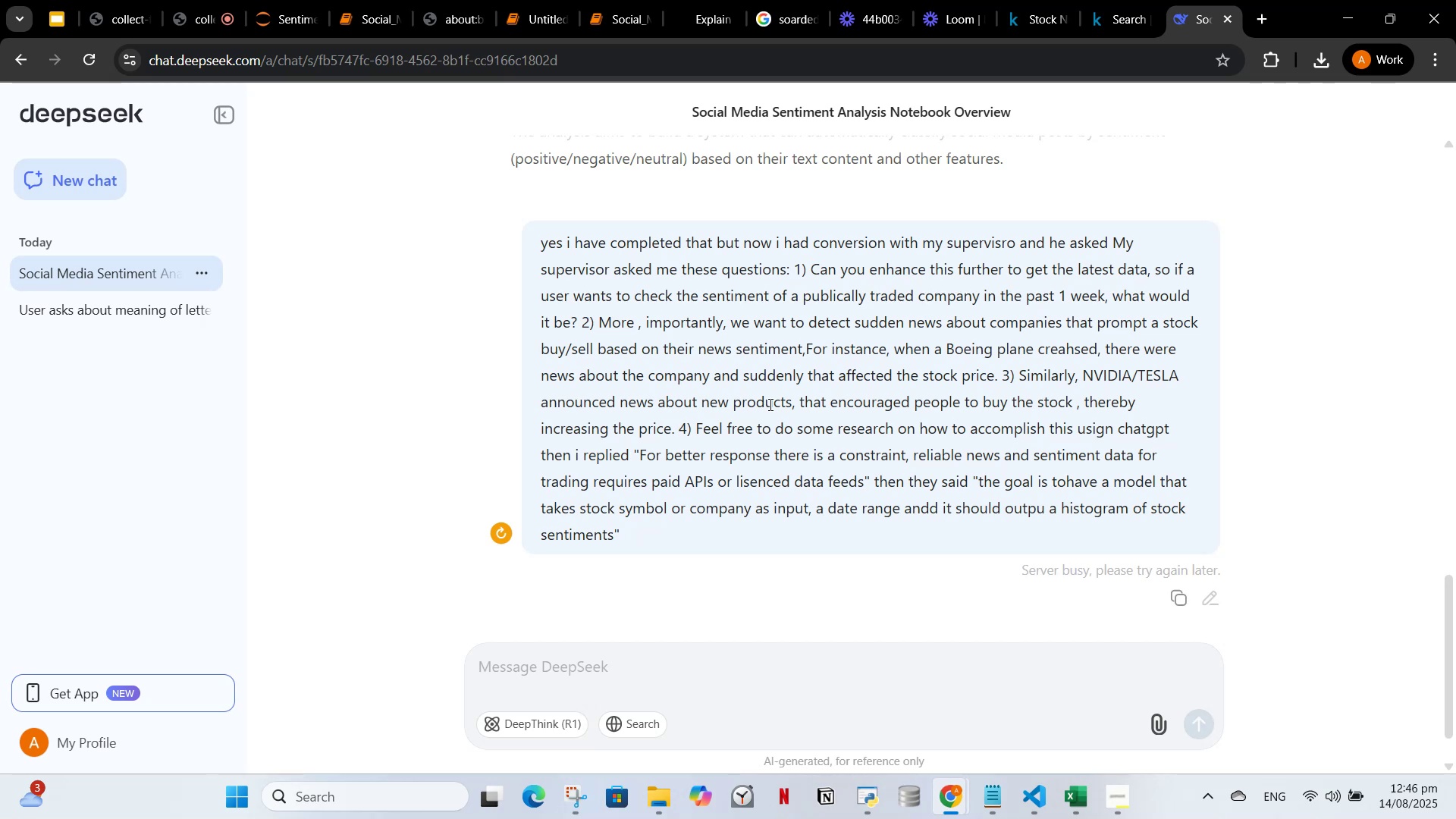 
left_click([434, 70])
 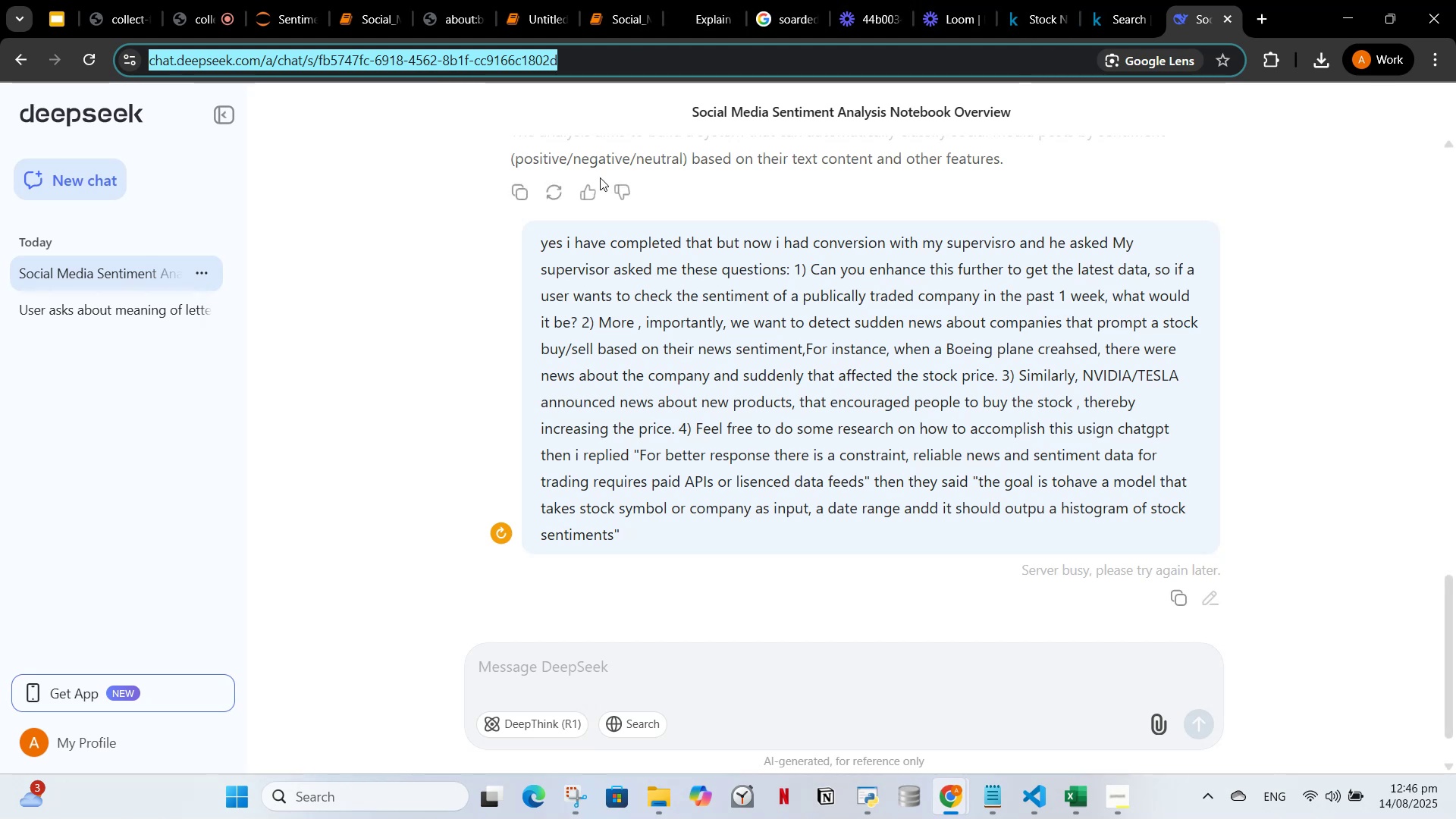 
key(Enter)
 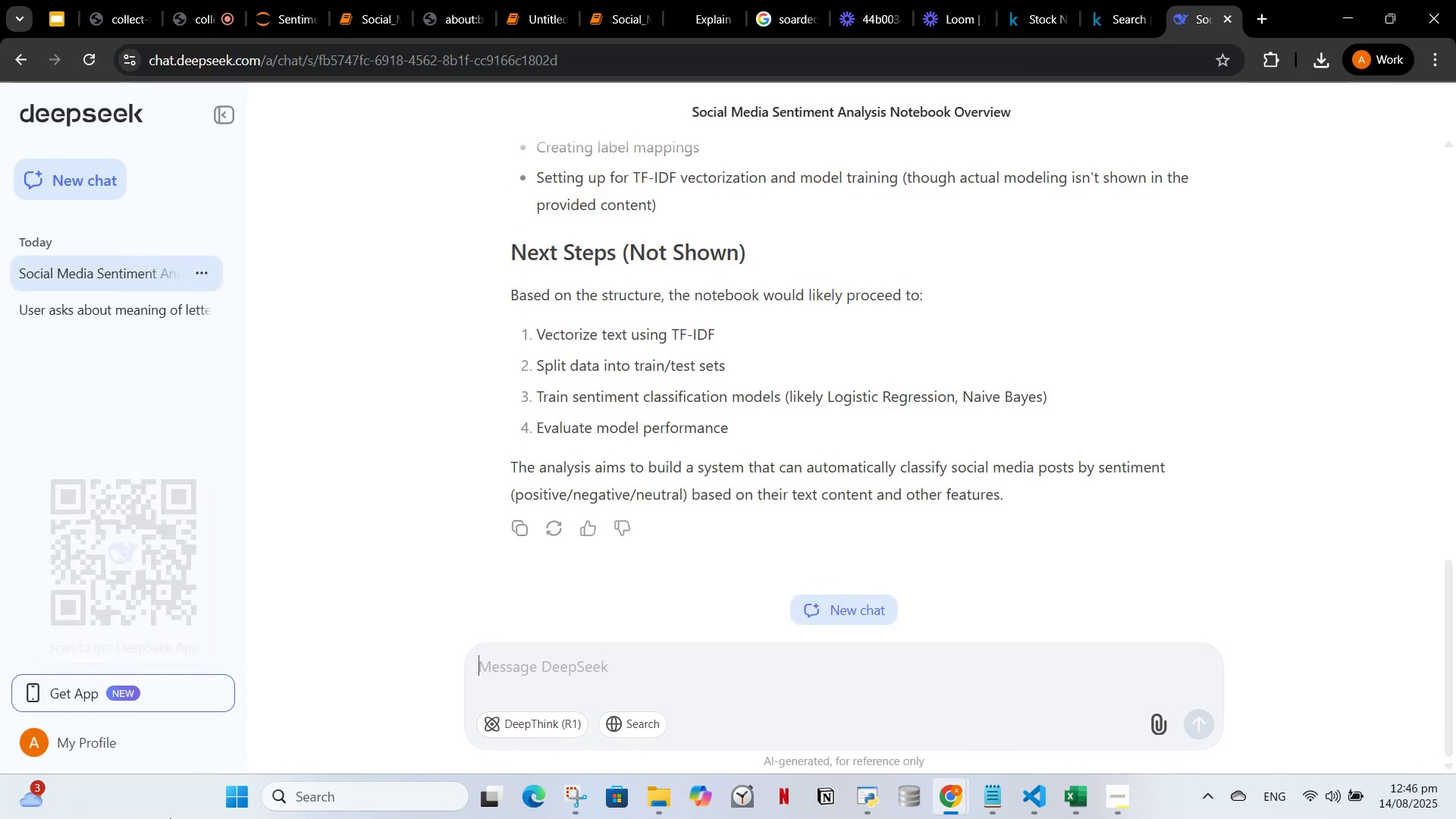 
wait(7.29)
 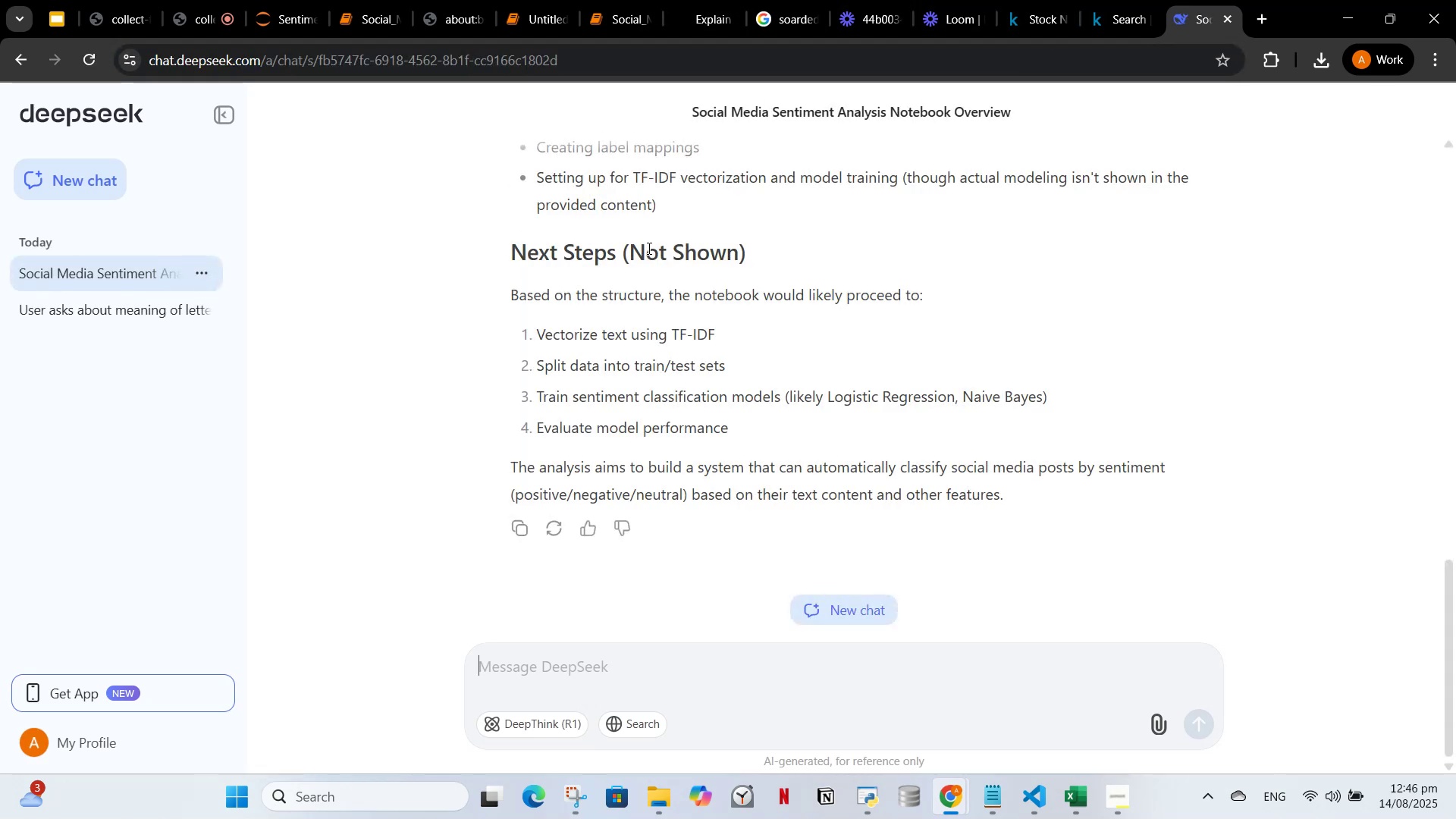 
left_click([89, 68])
 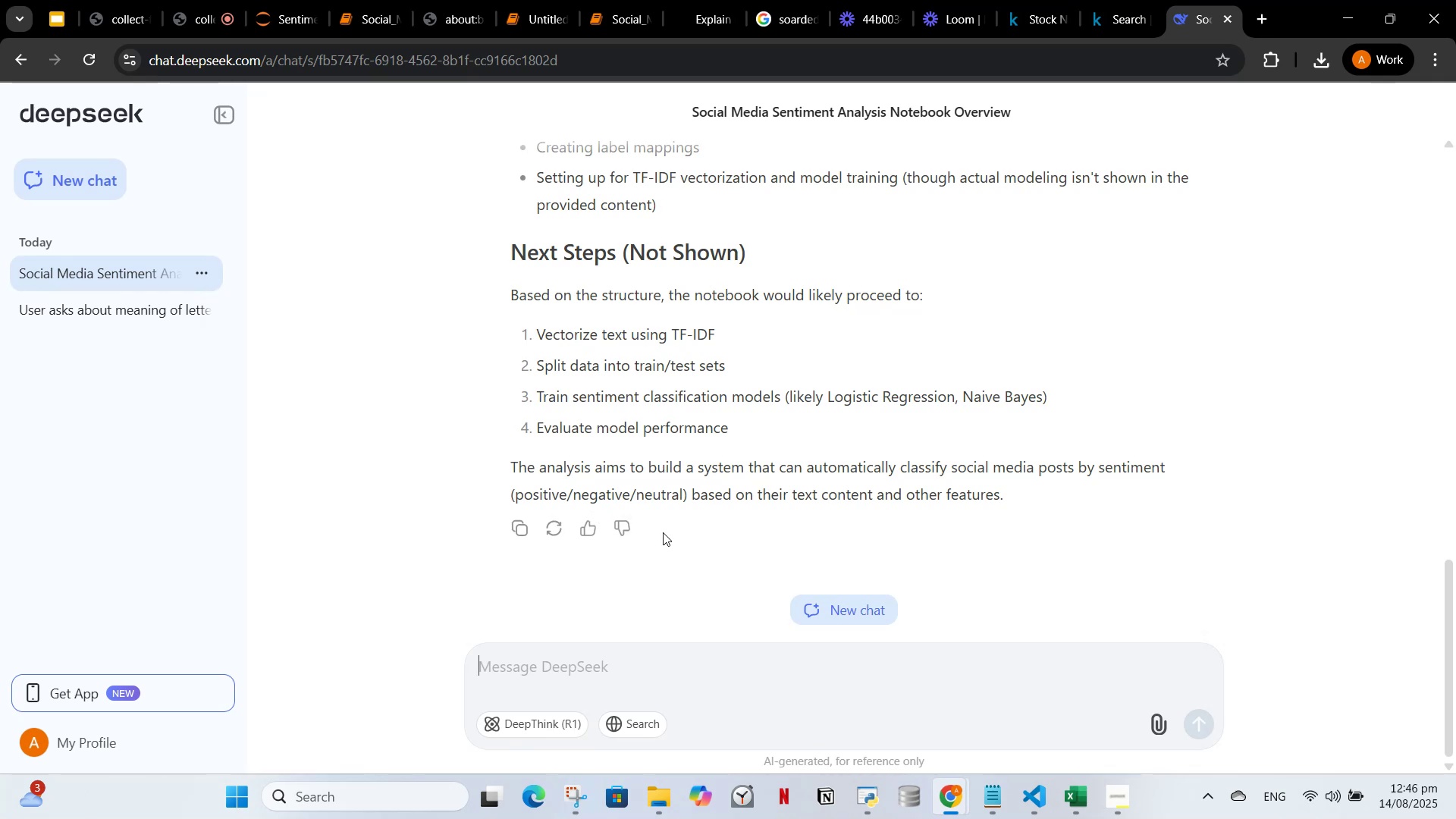 
scroll: coordinate [717, 482], scroll_direction: down, amount: 1.0
 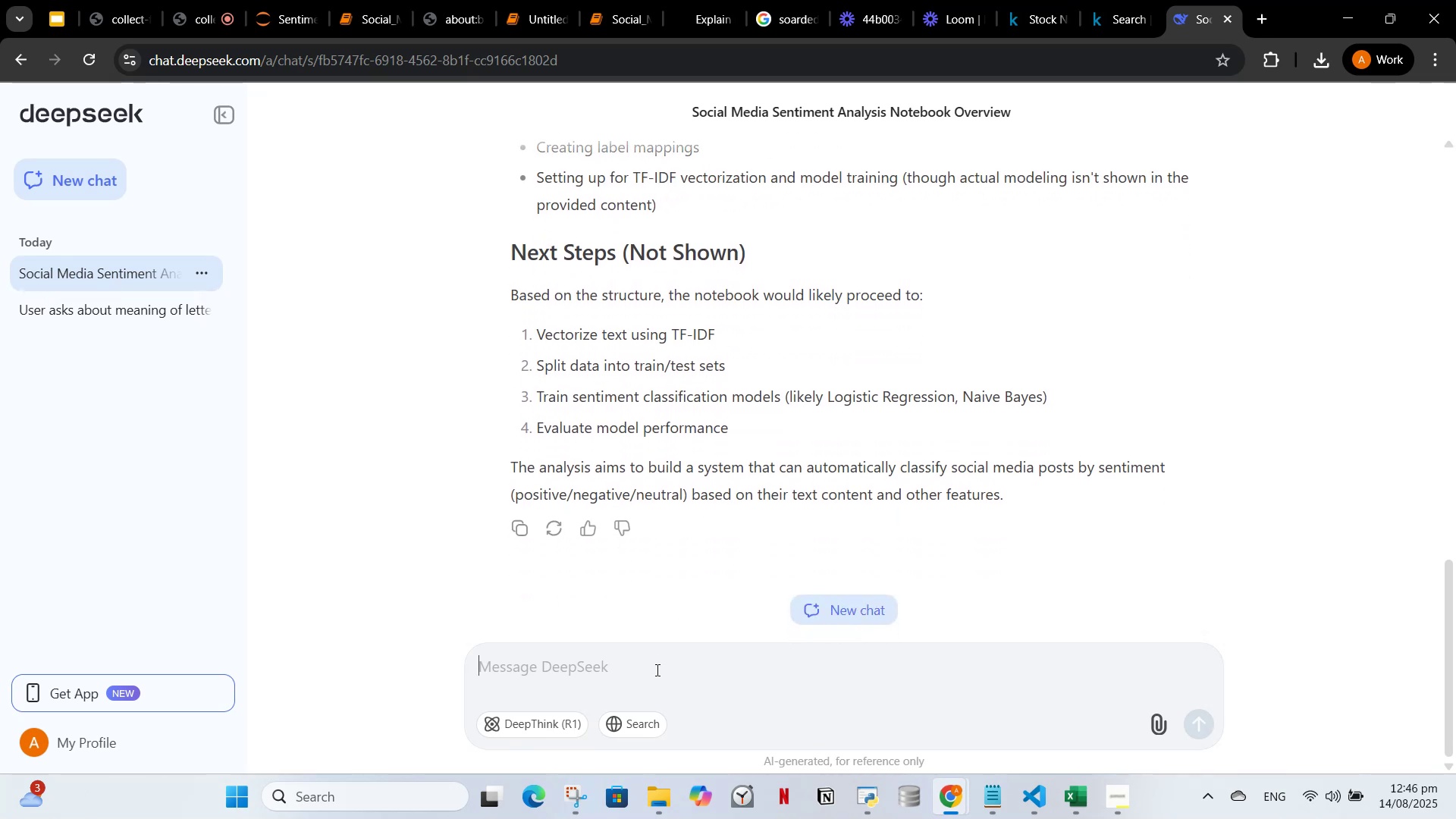 
key(Control+V)
 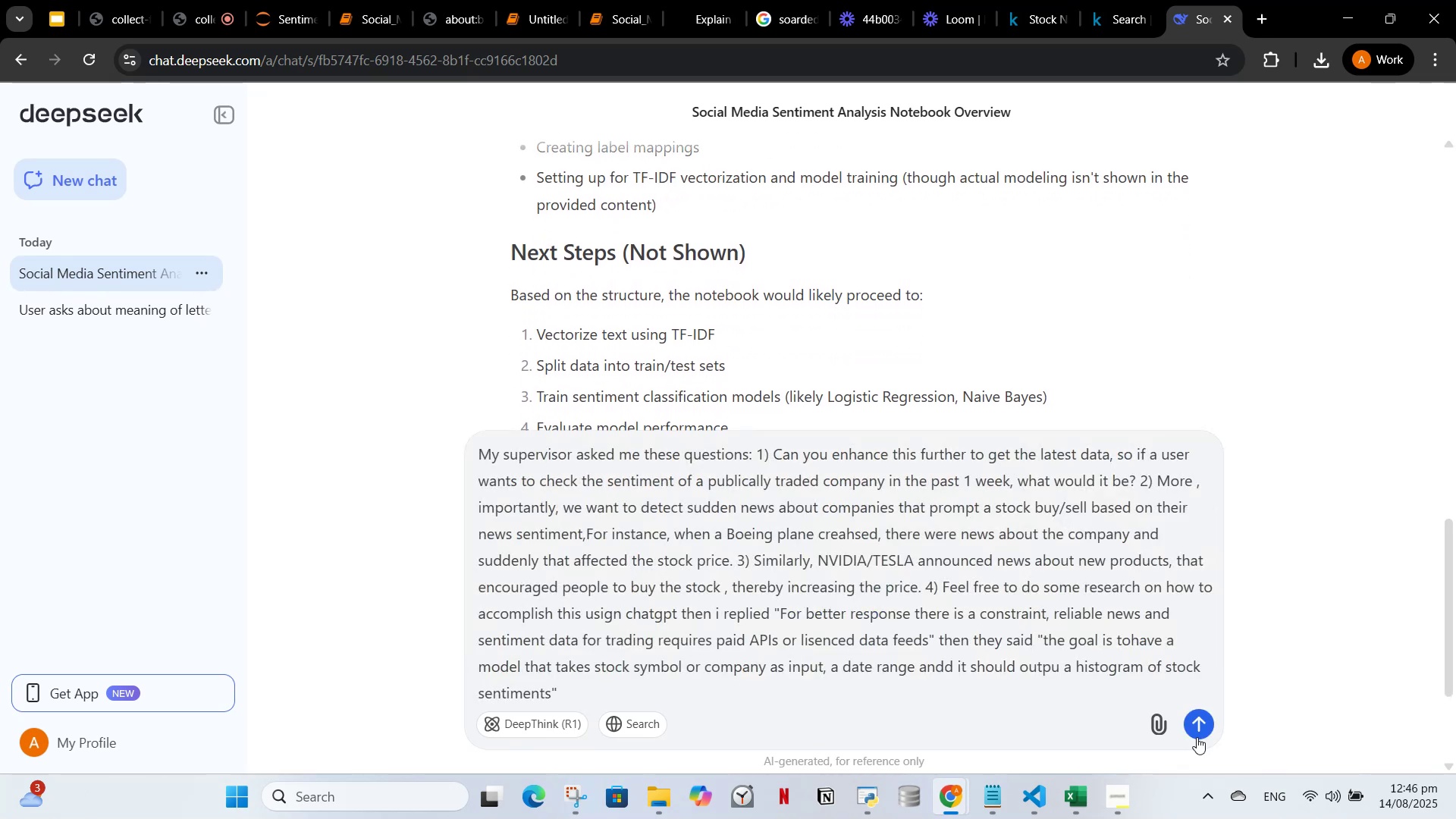 
left_click([1197, 733])
 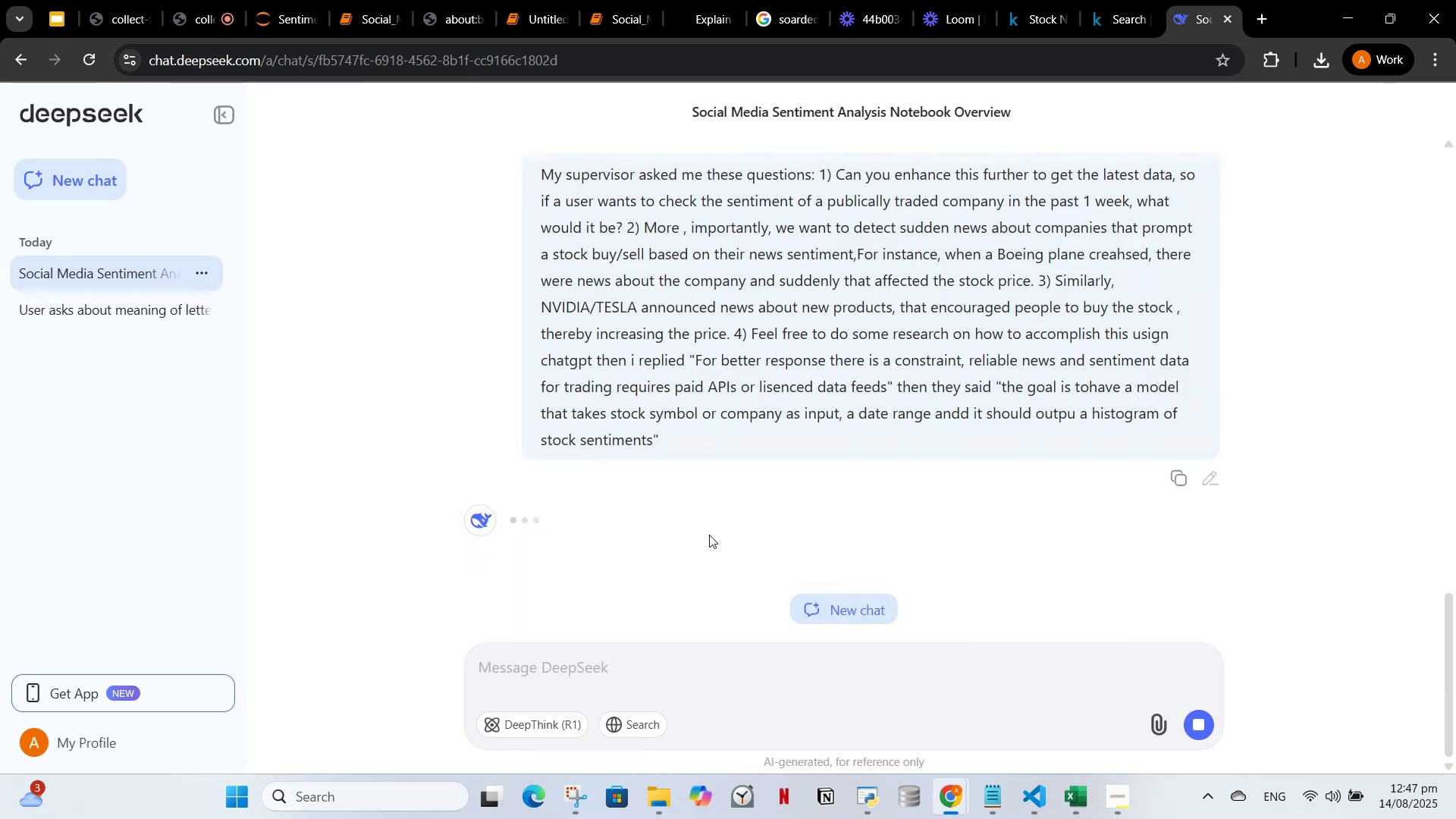 
scroll: coordinate [725, 531], scroll_direction: up, amount: 20.0
 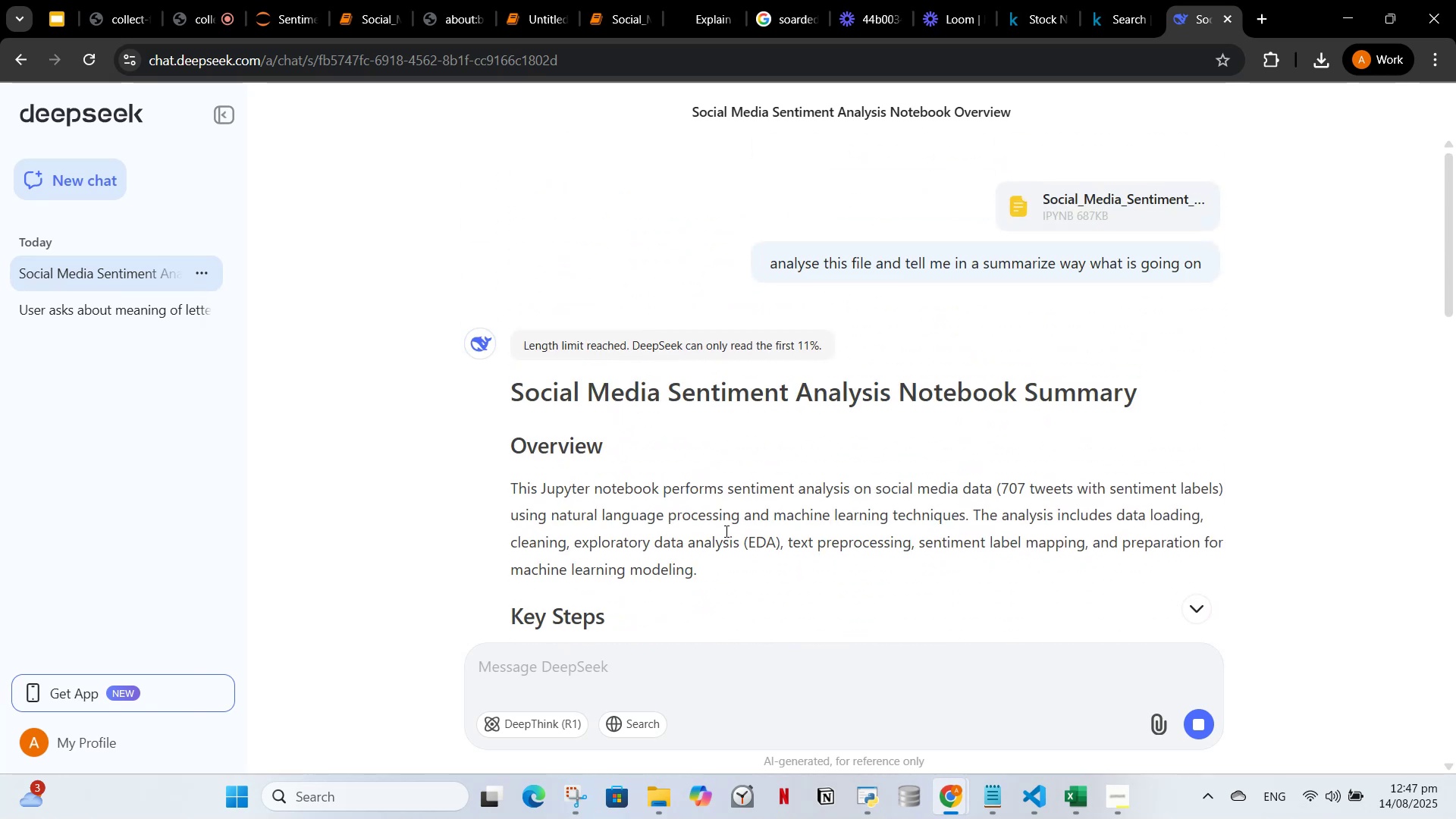 
scroll: coordinate [676, 550], scroll_direction: down, amount: 23.0
 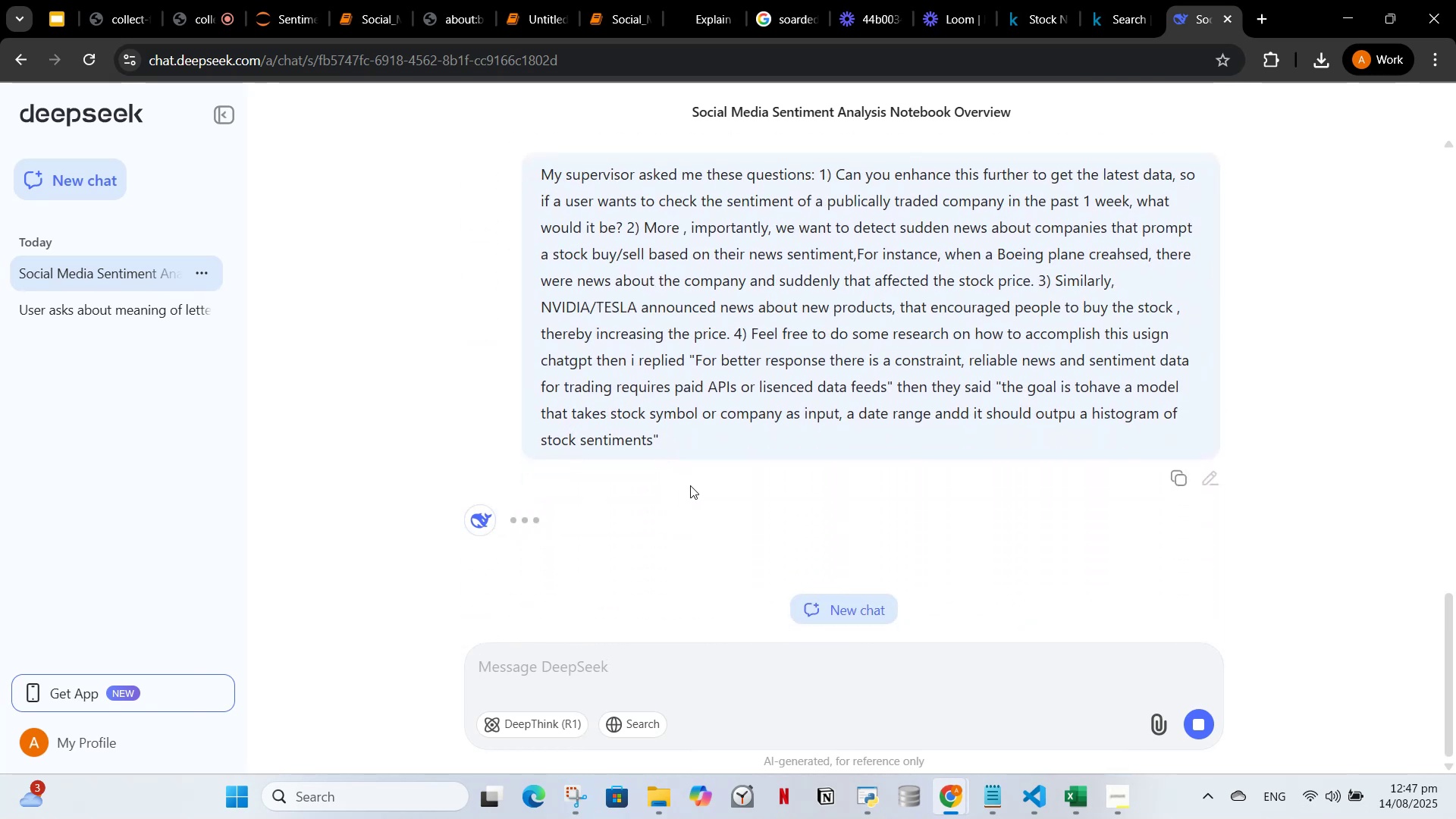 
wait(5.44)
 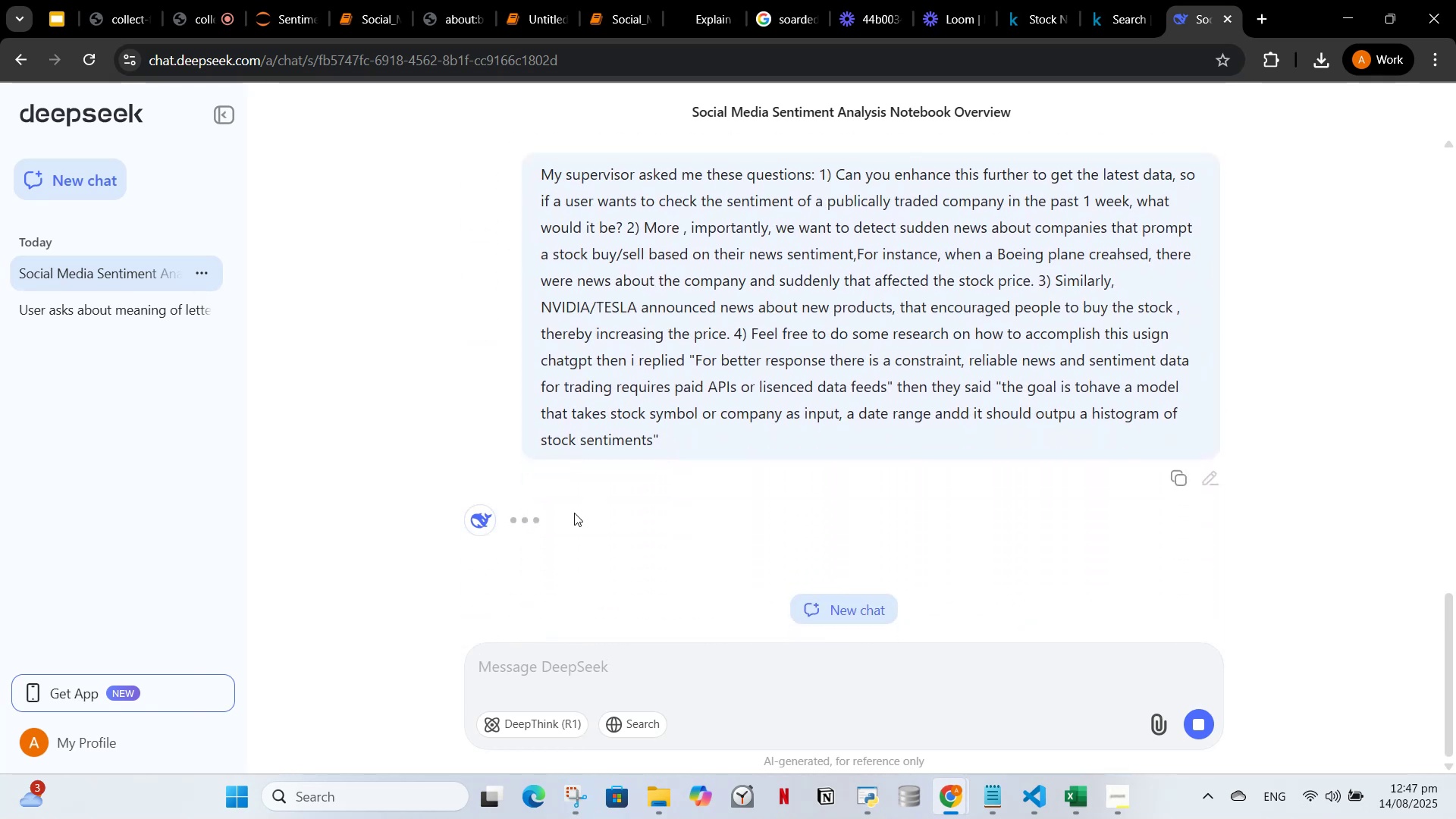 
left_click([725, 20])
 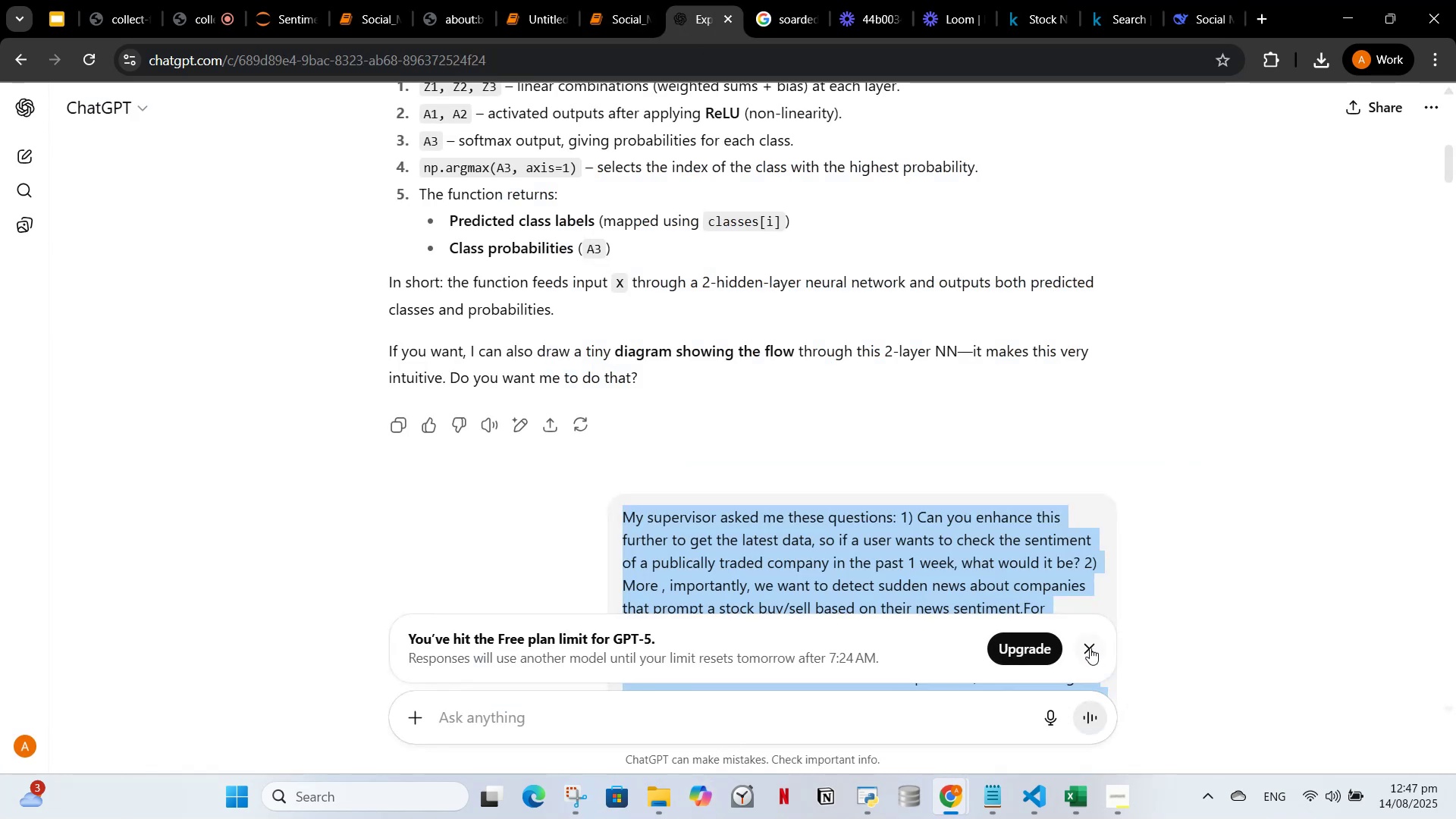 
left_click([937, 736])
 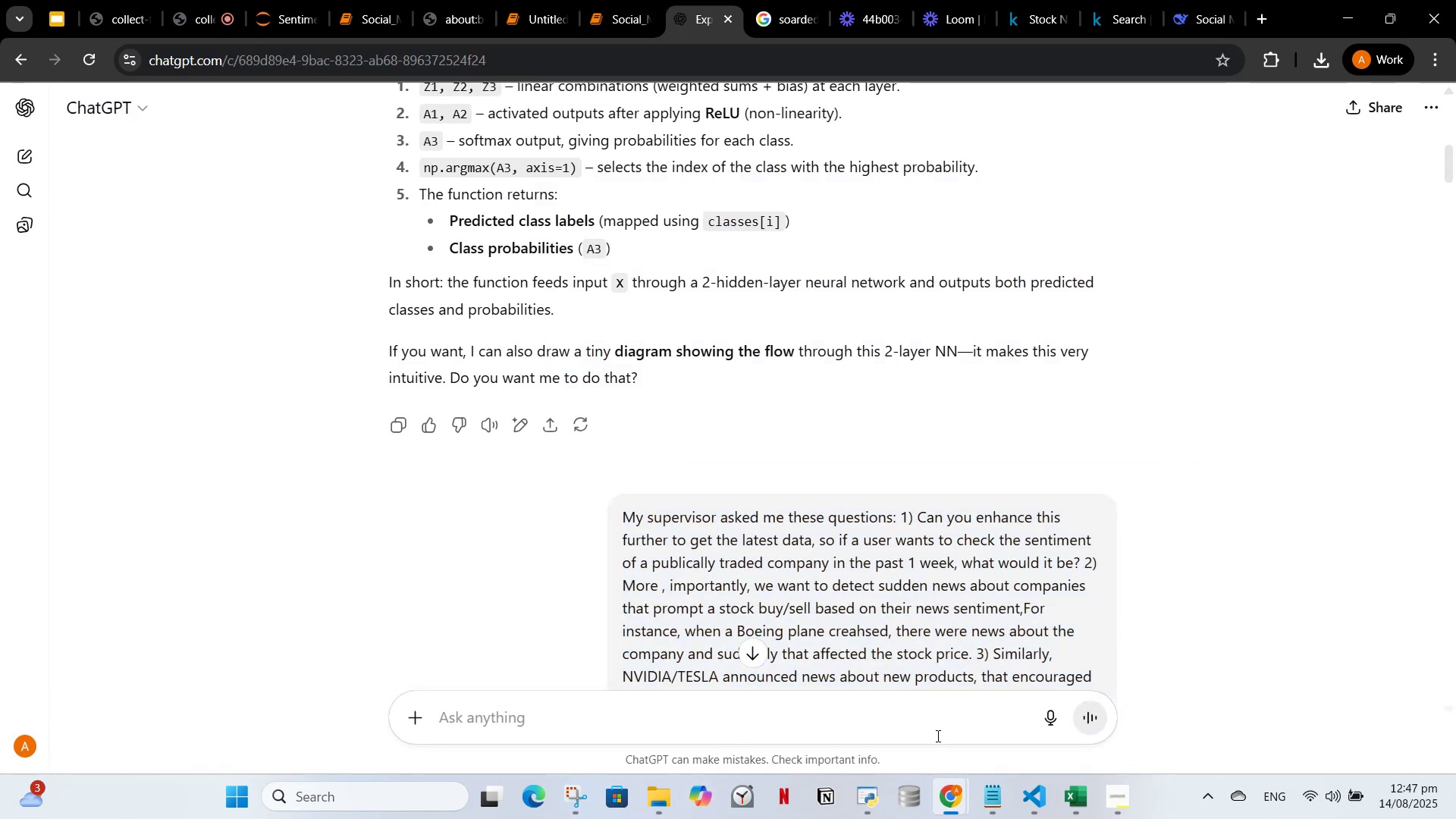 
type(how can further i )
 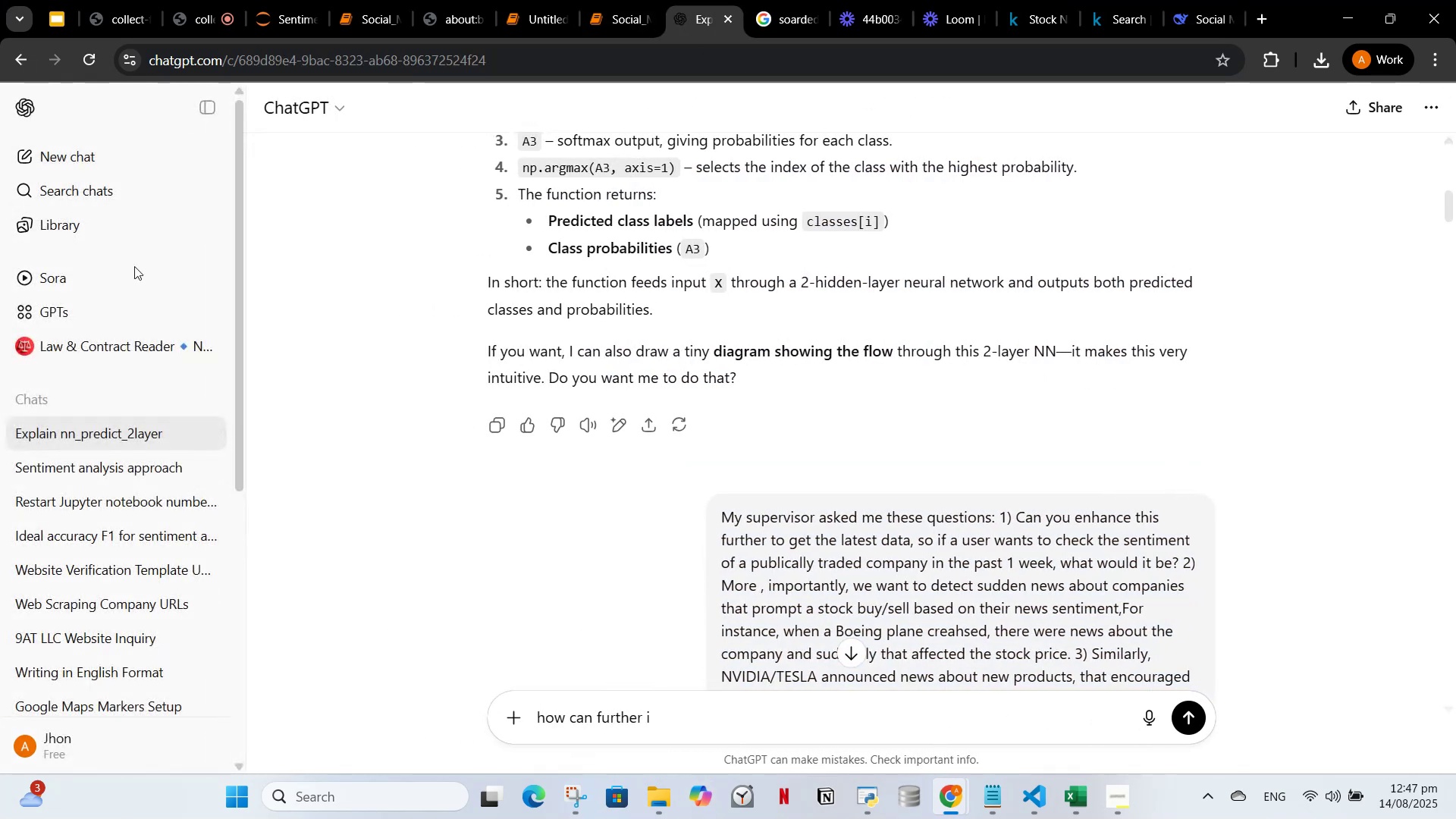 
left_click([146, 477])
 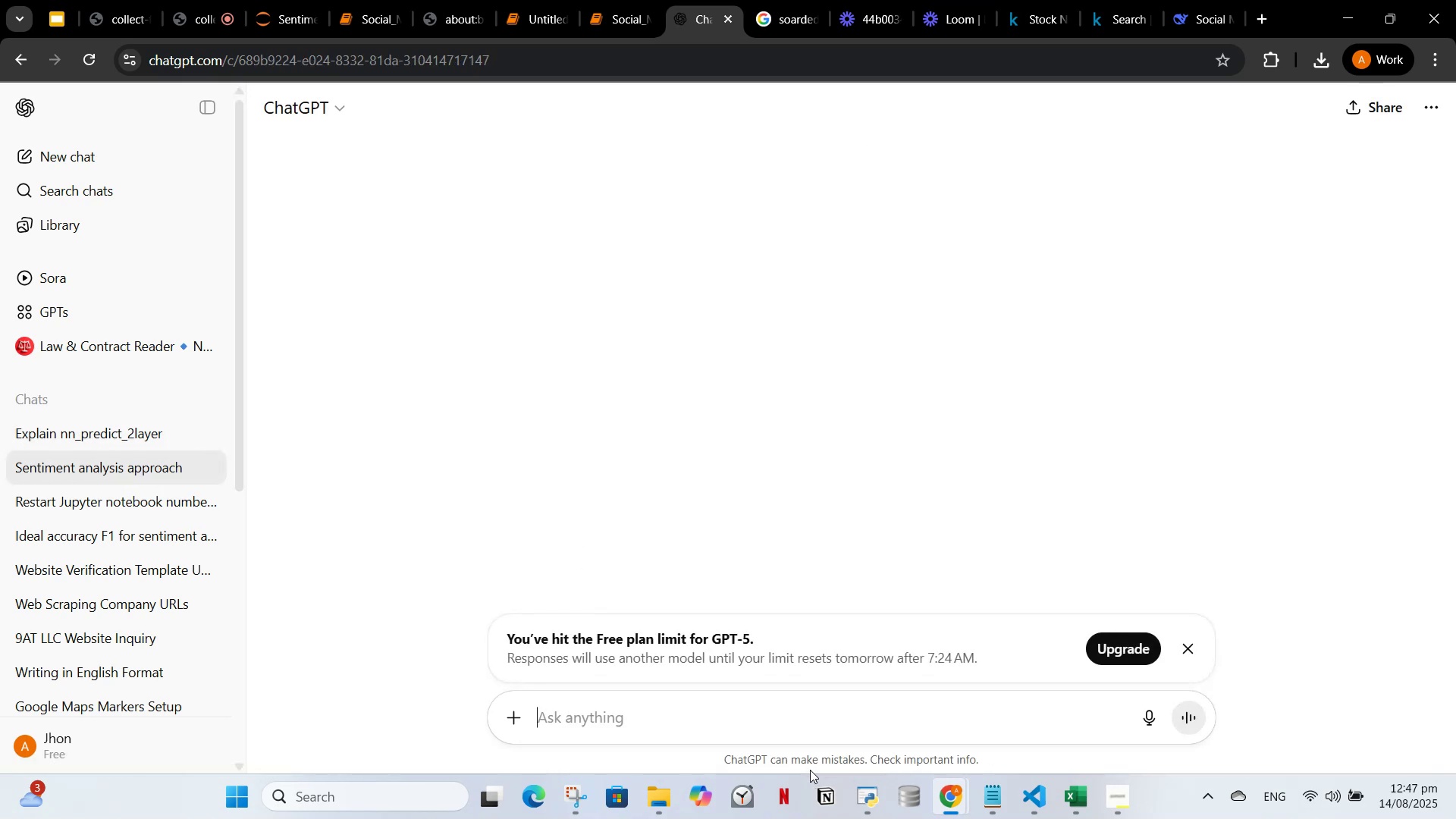 
type(i need help)
 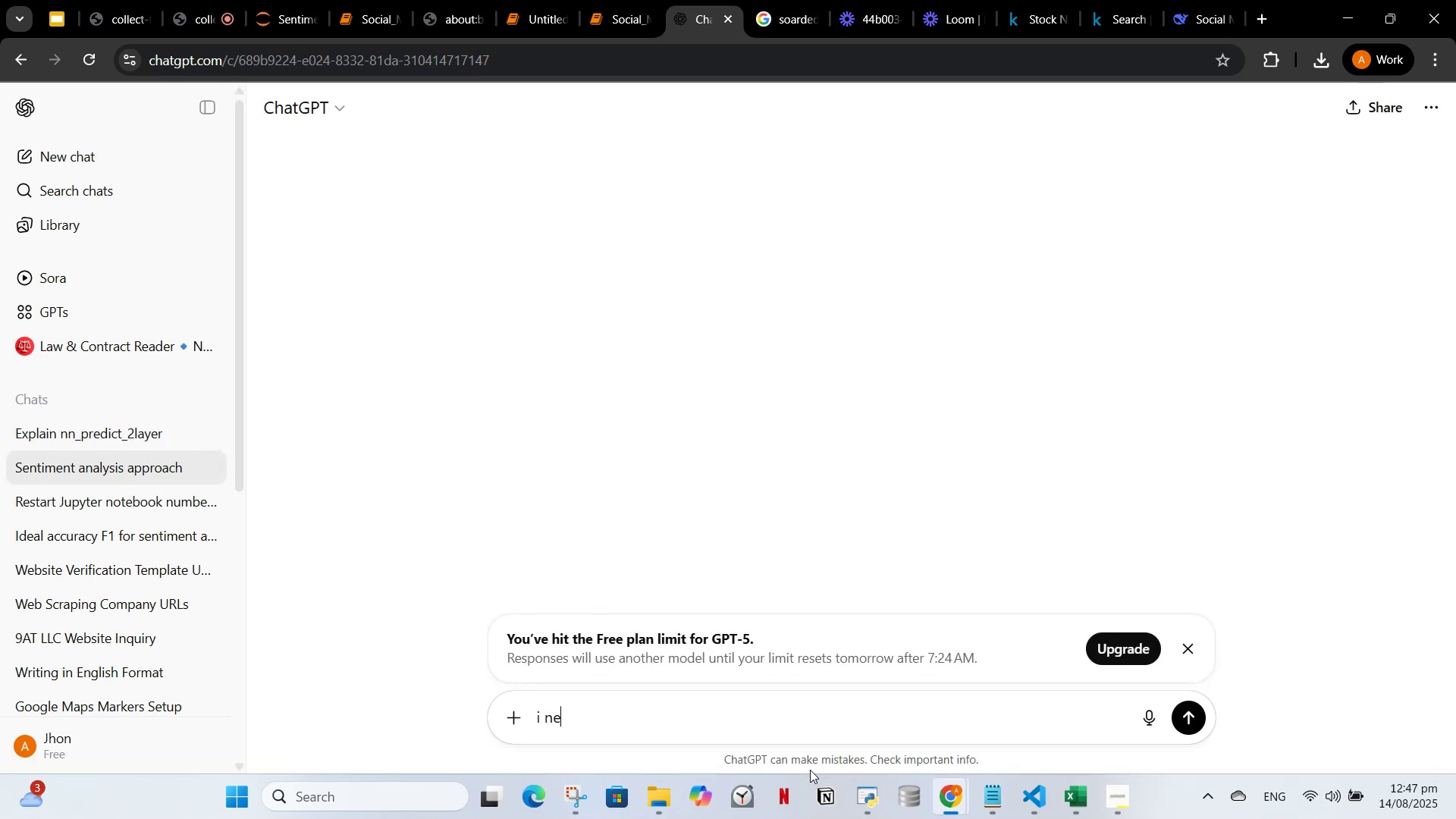 
key(Enter)
 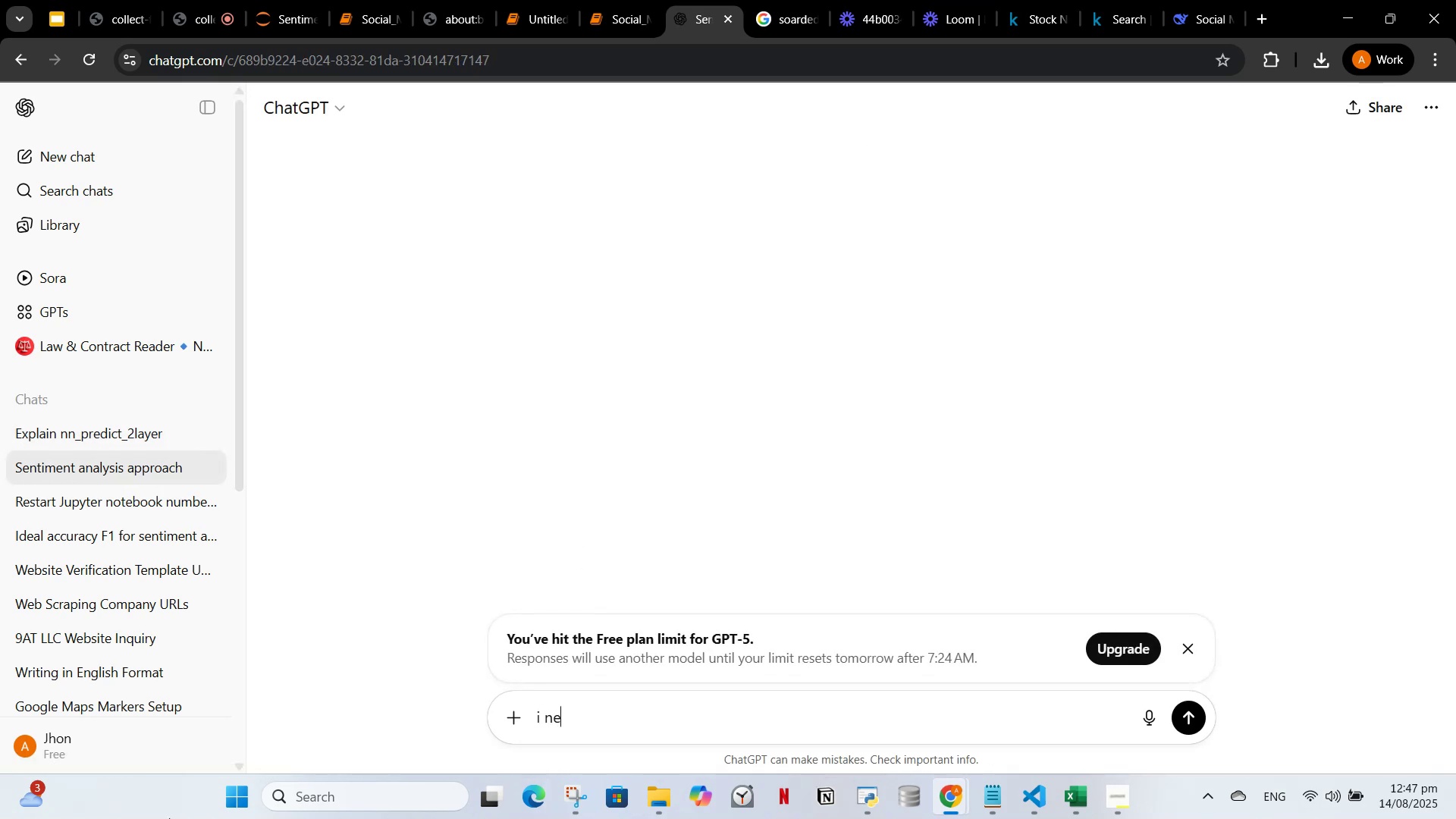 
wait(6.89)
 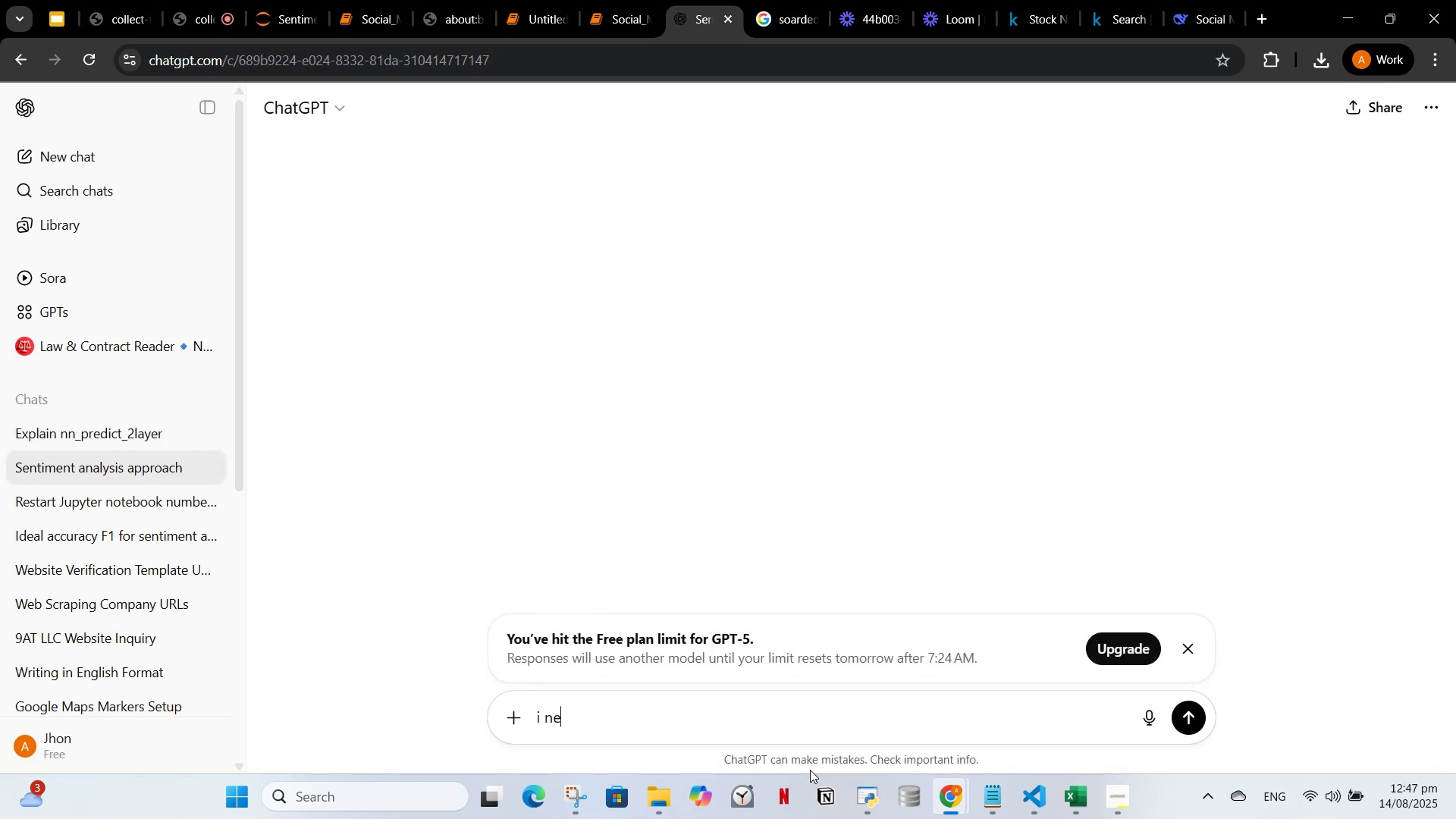 
left_click([1199, 16])
 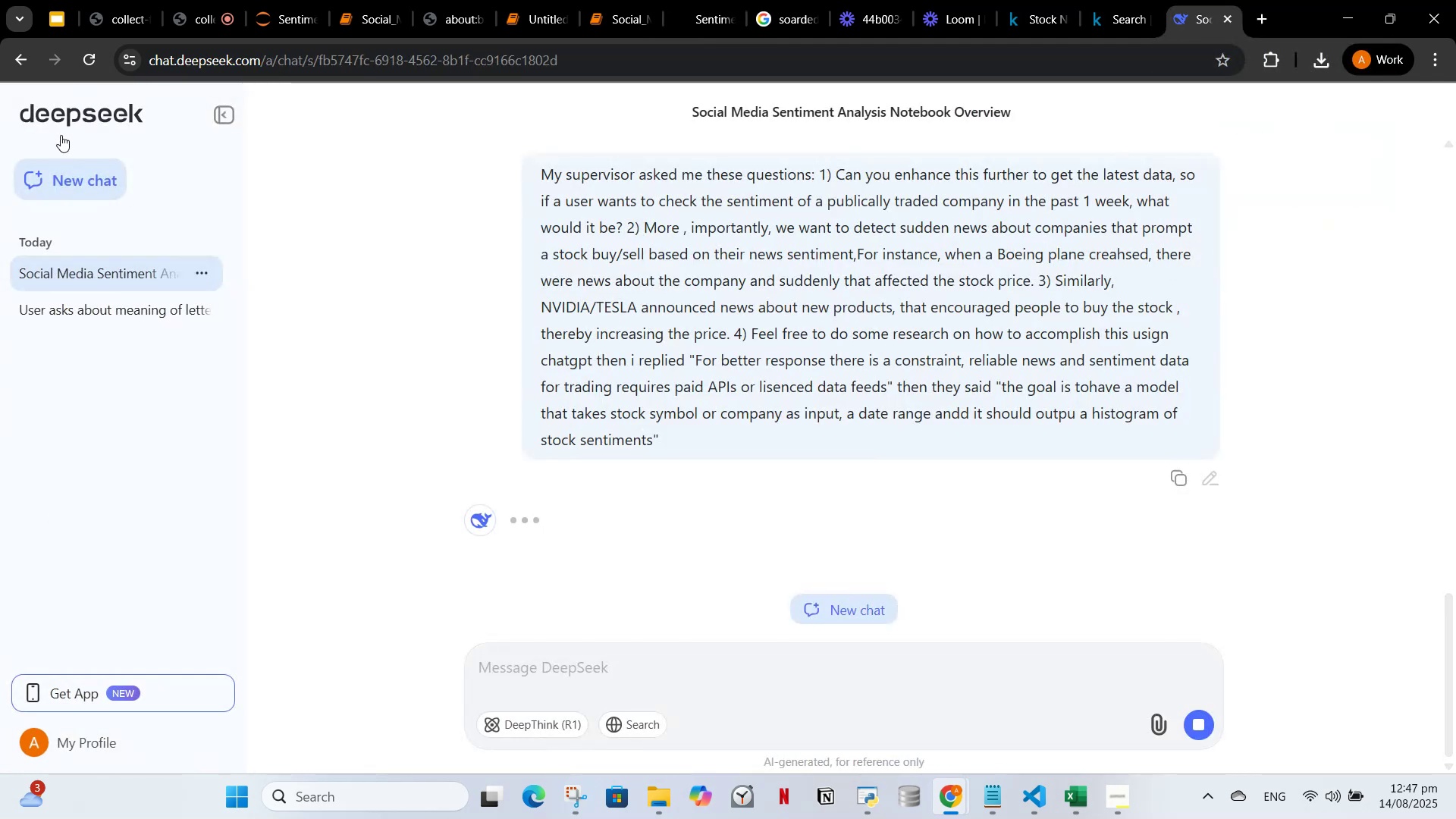 
left_click([48, 173])
 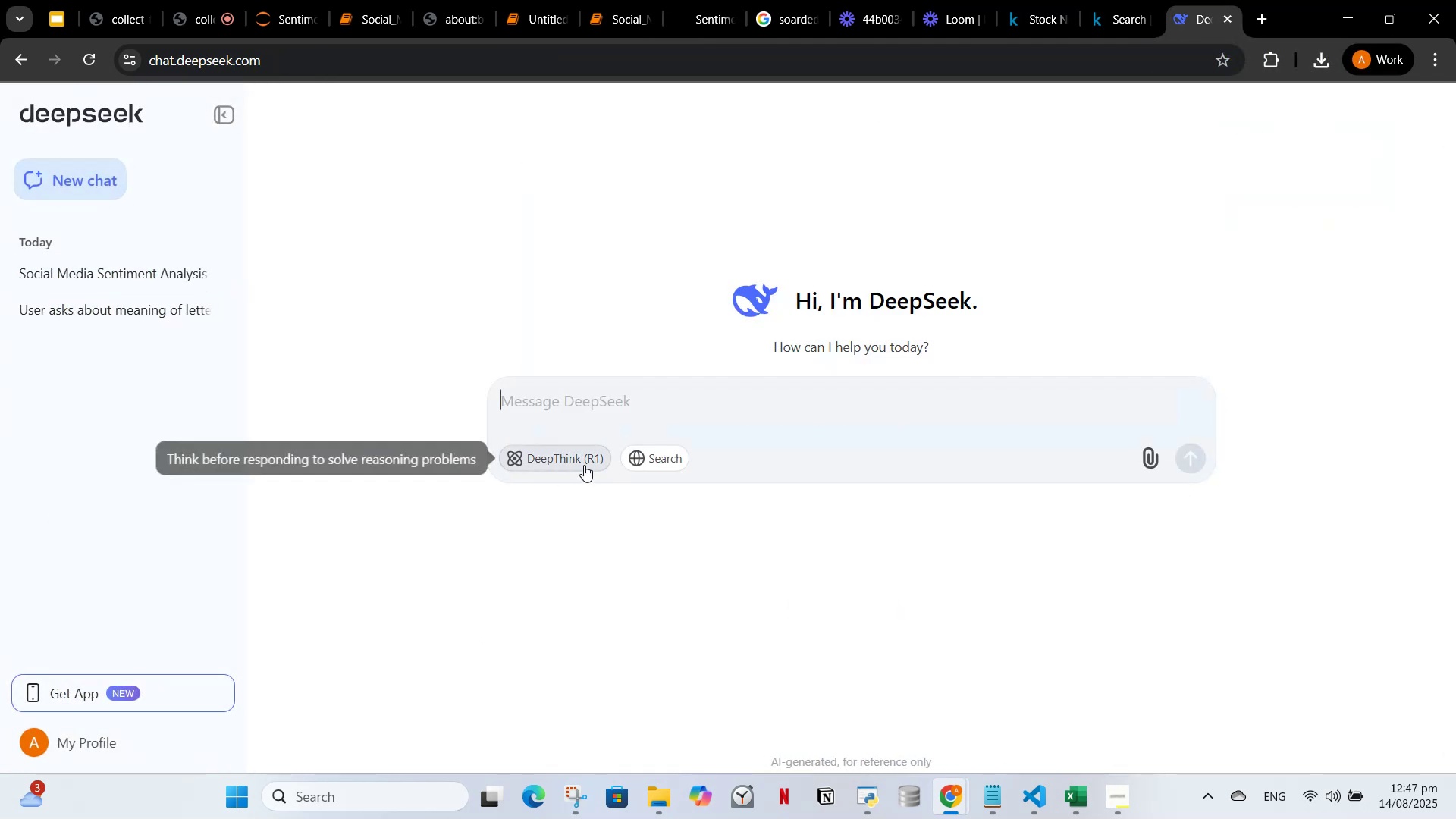 
left_click([584, 464])
 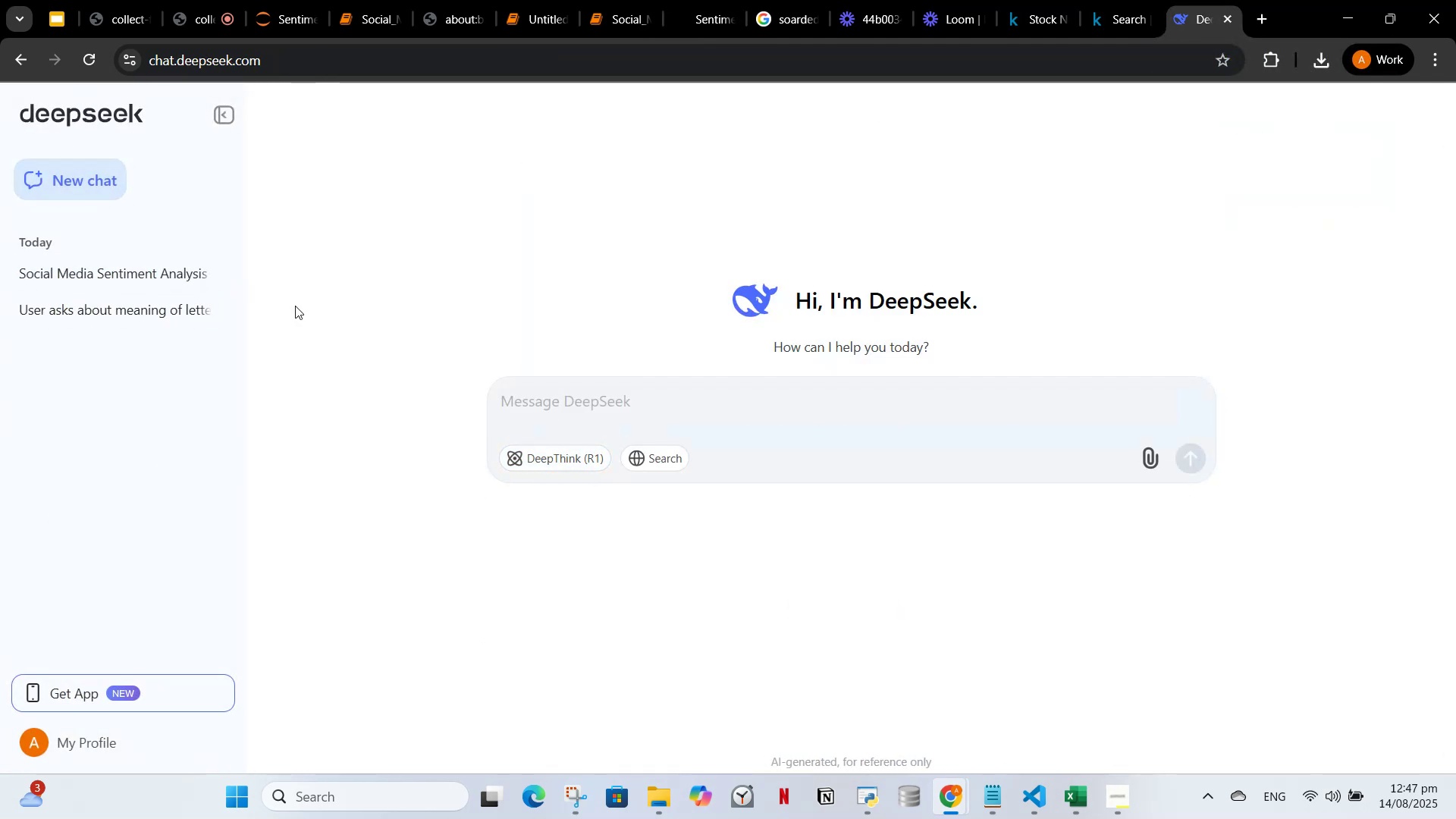 
left_click([131, 284])
 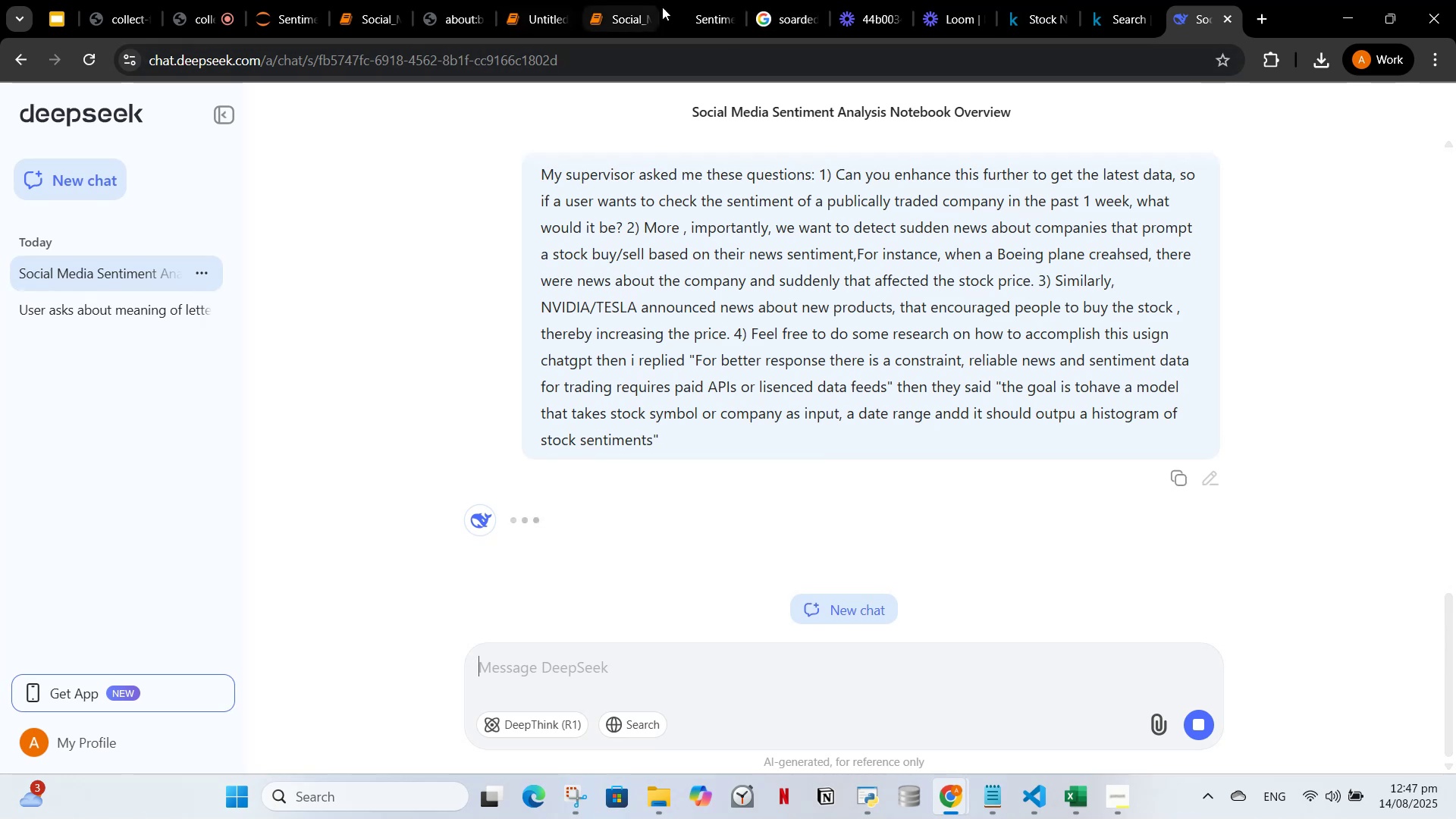 
left_click([655, 18])
 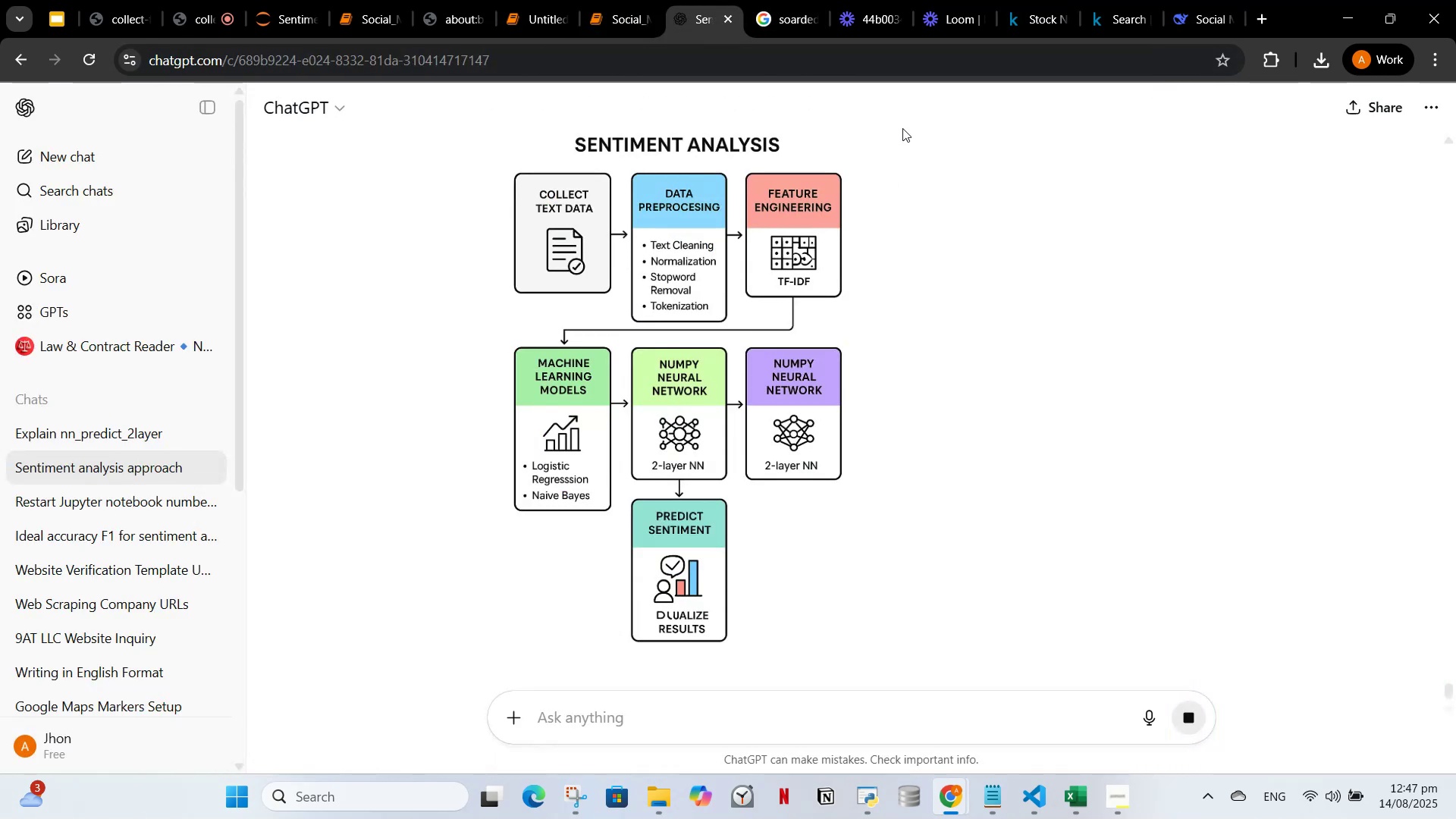 
scroll: coordinate [821, 604], scroll_direction: down, amount: 8.0
 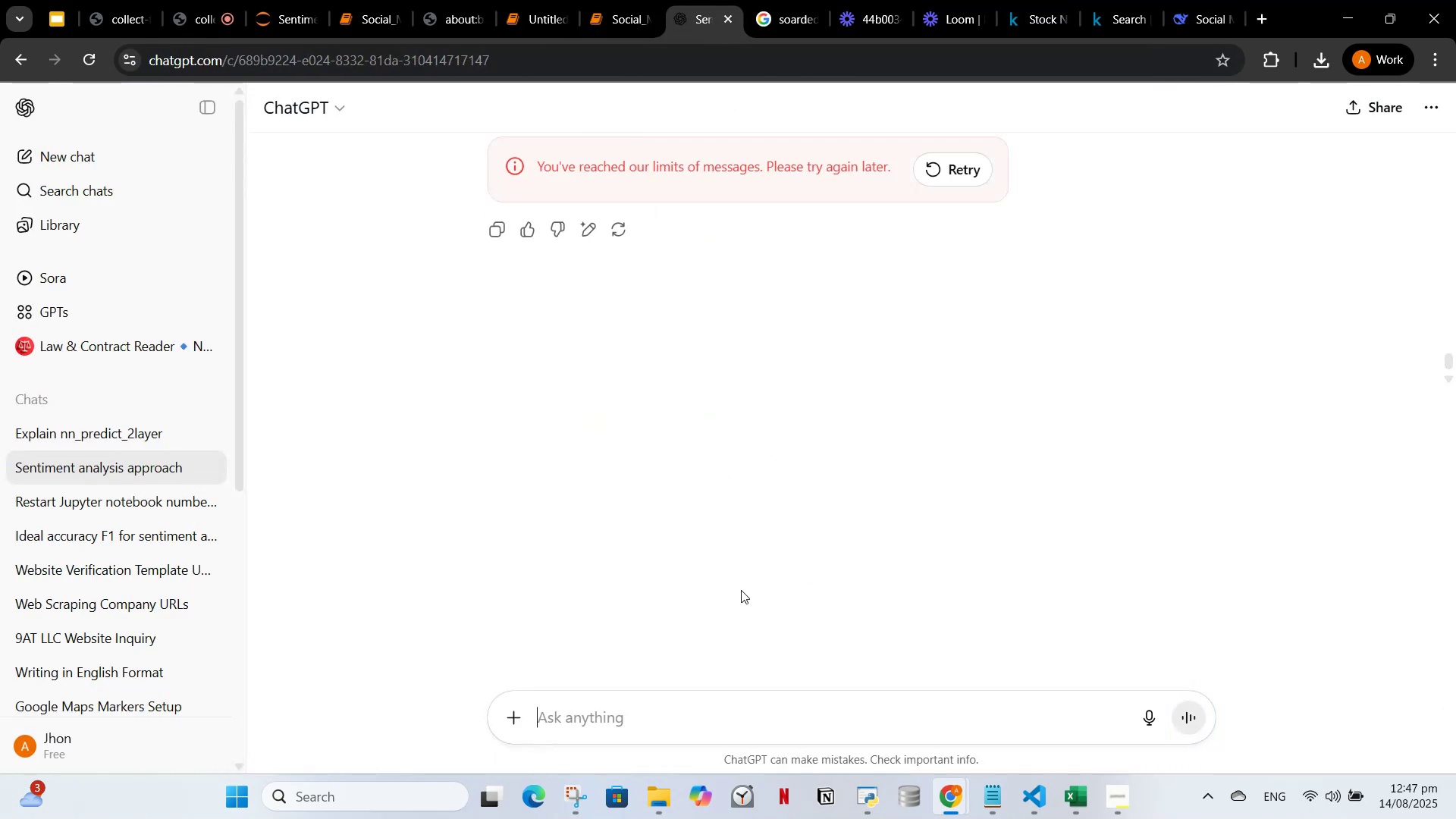 
scroll: coordinate [836, 251], scroll_direction: up, amount: 4.0
 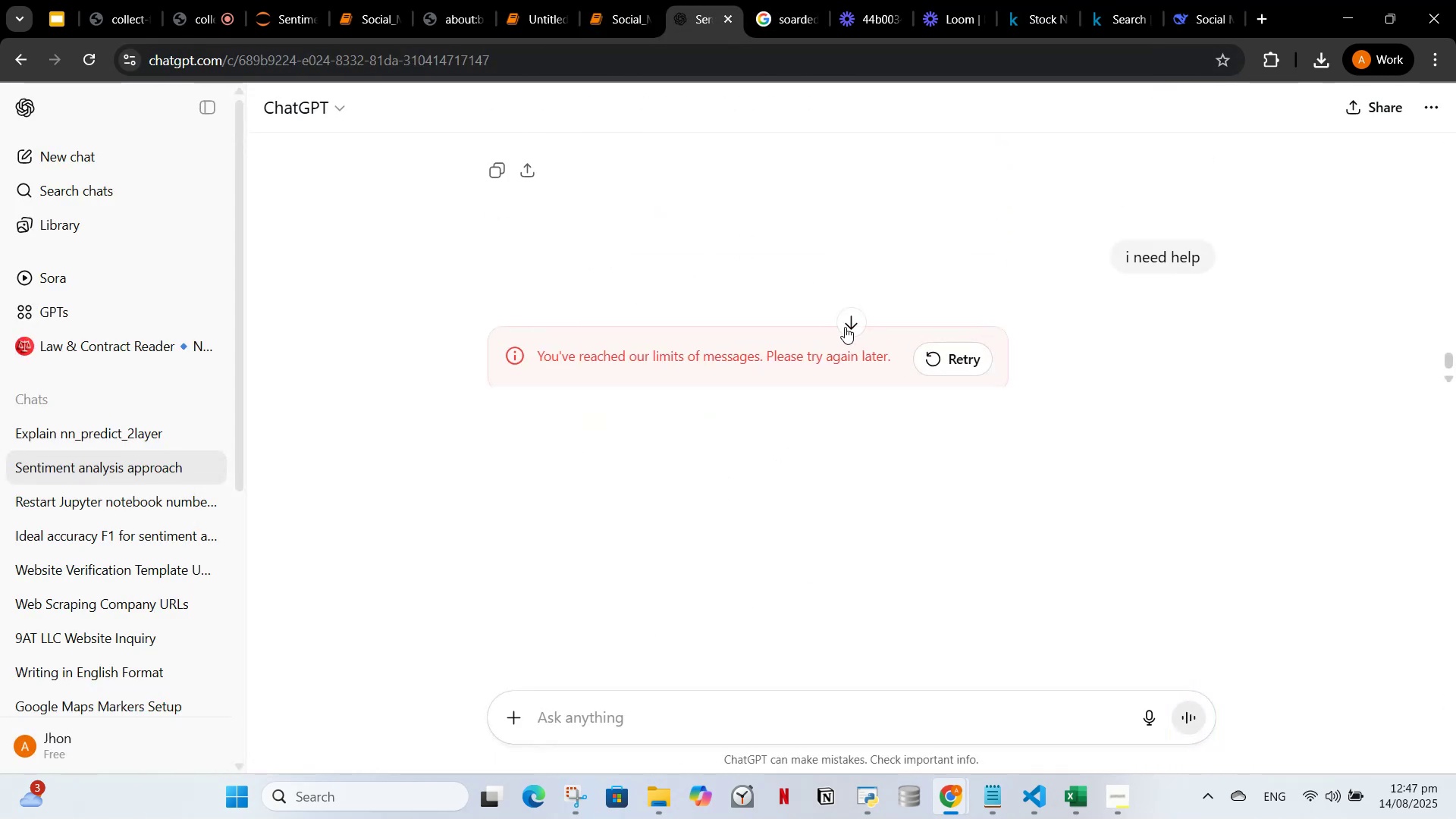 
left_click([928, 353])
 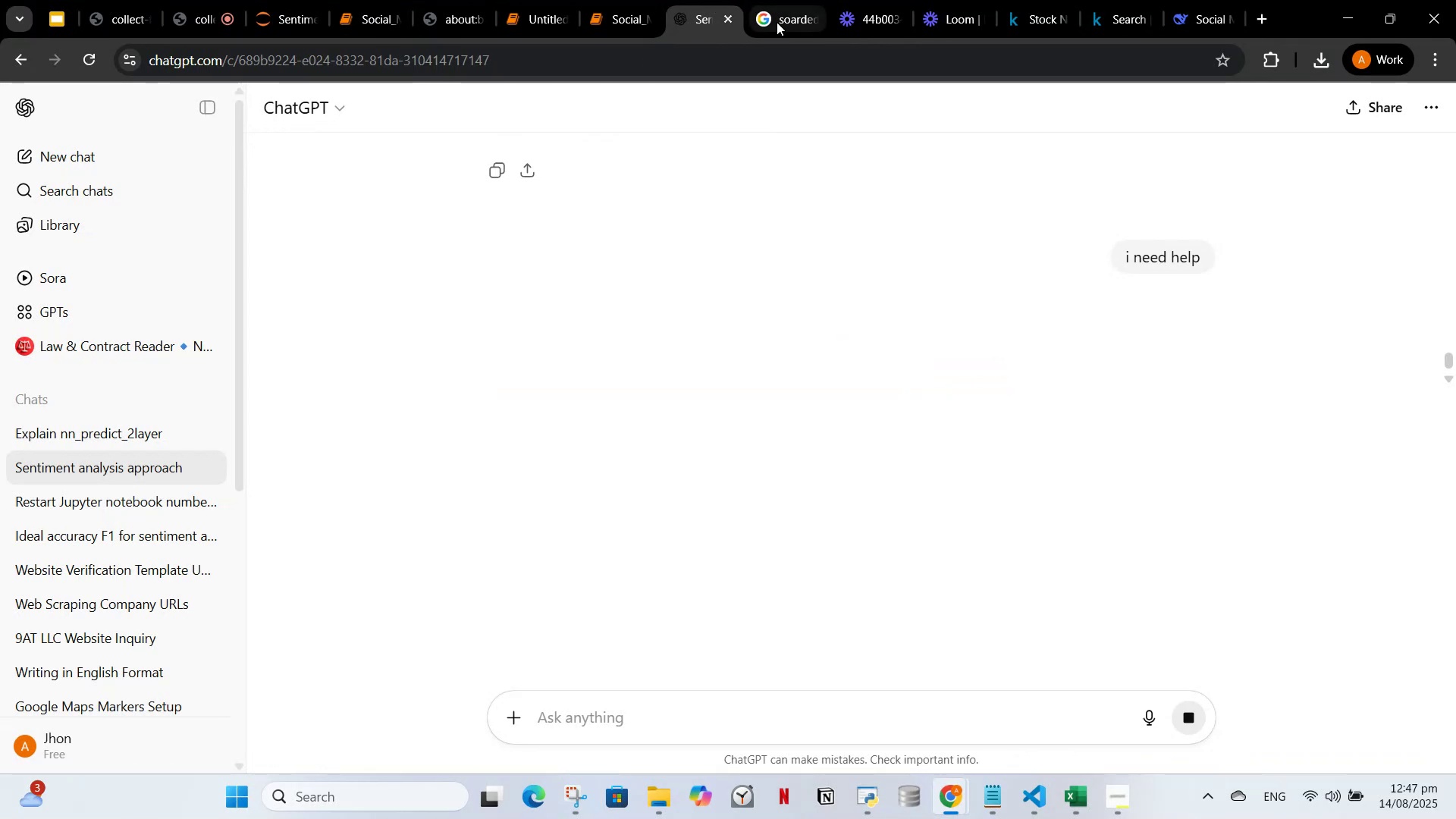 
left_click([859, 17])
 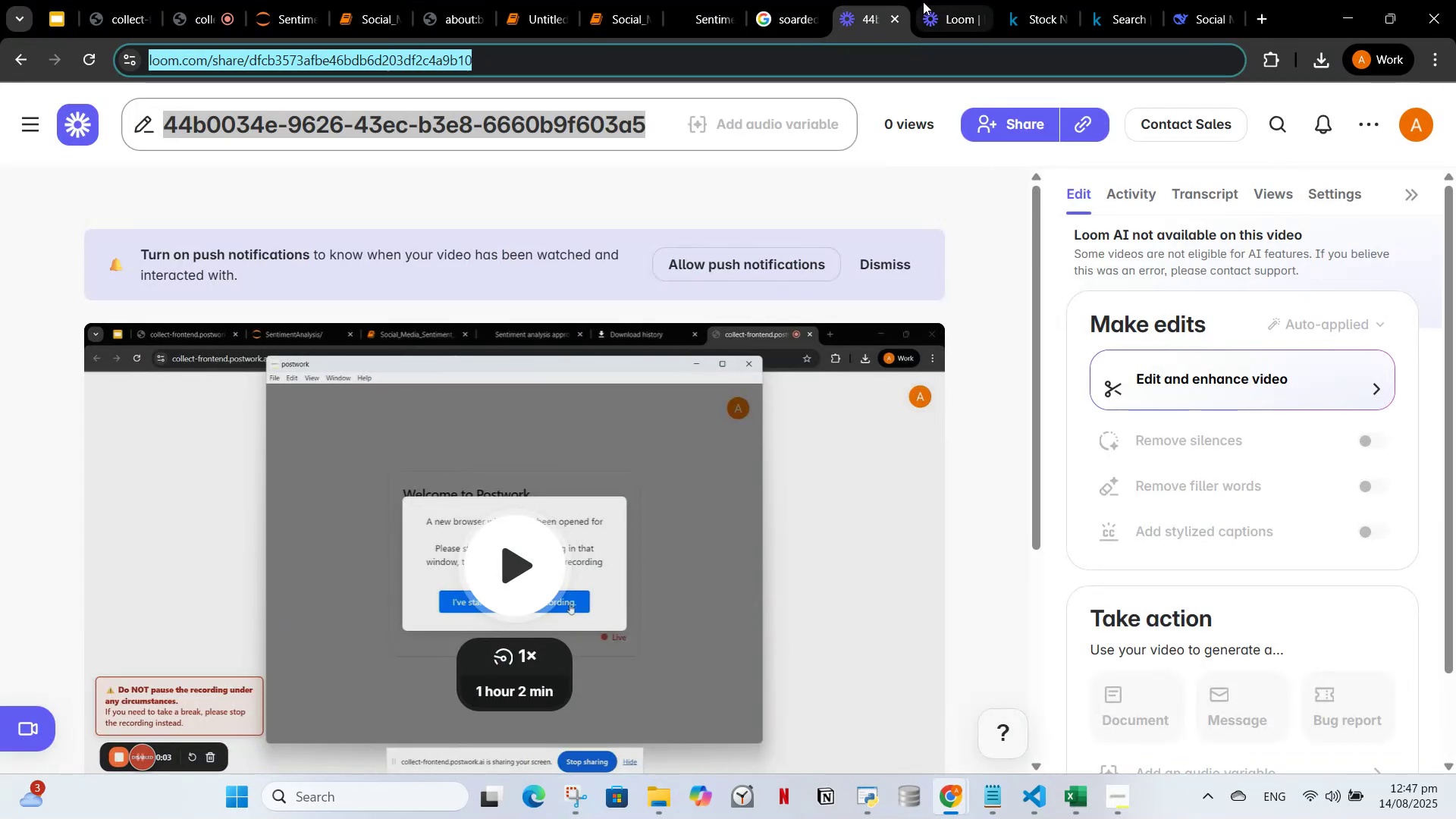 
left_click([923, 2])
 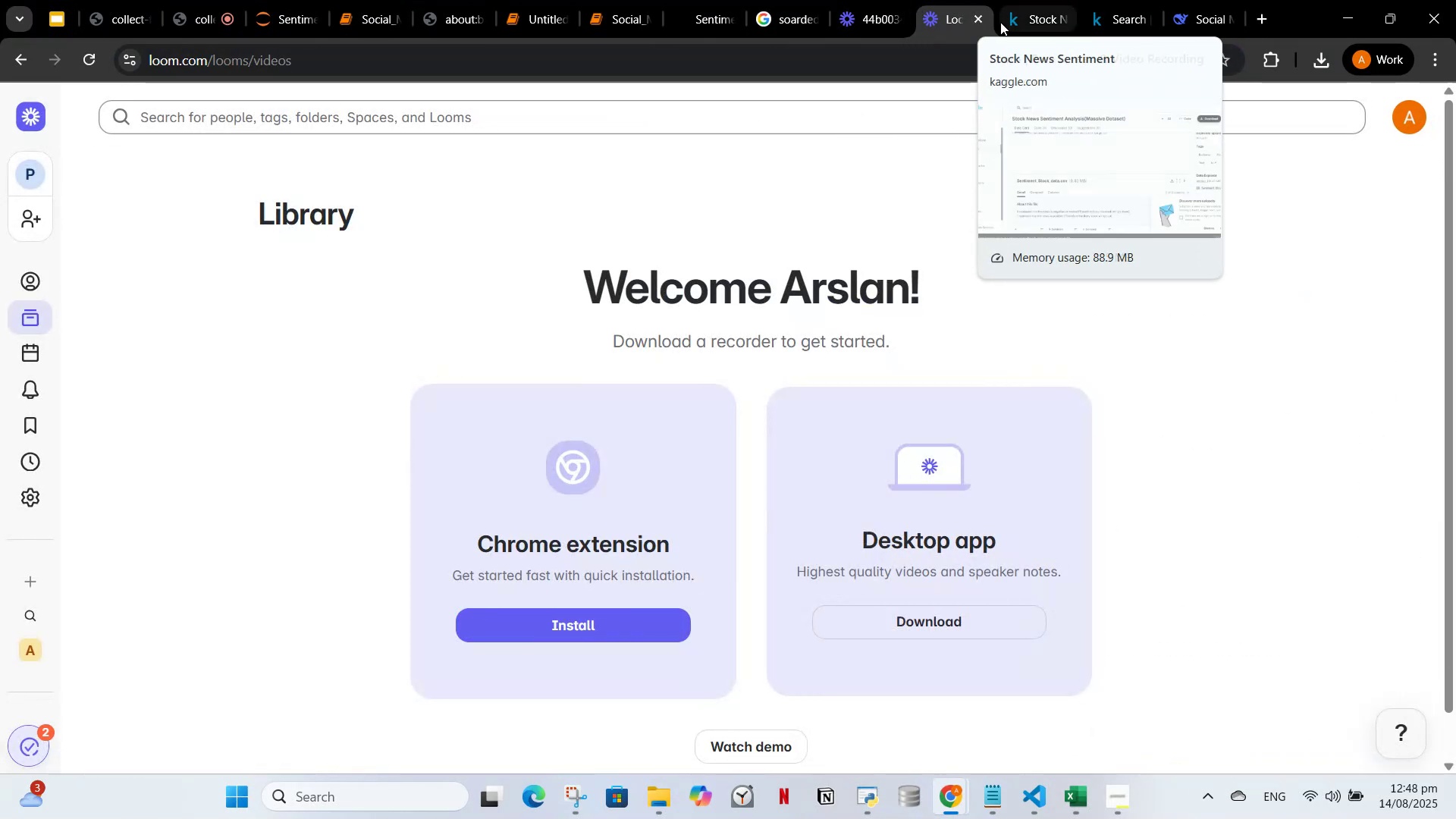 
left_click([977, 22])
 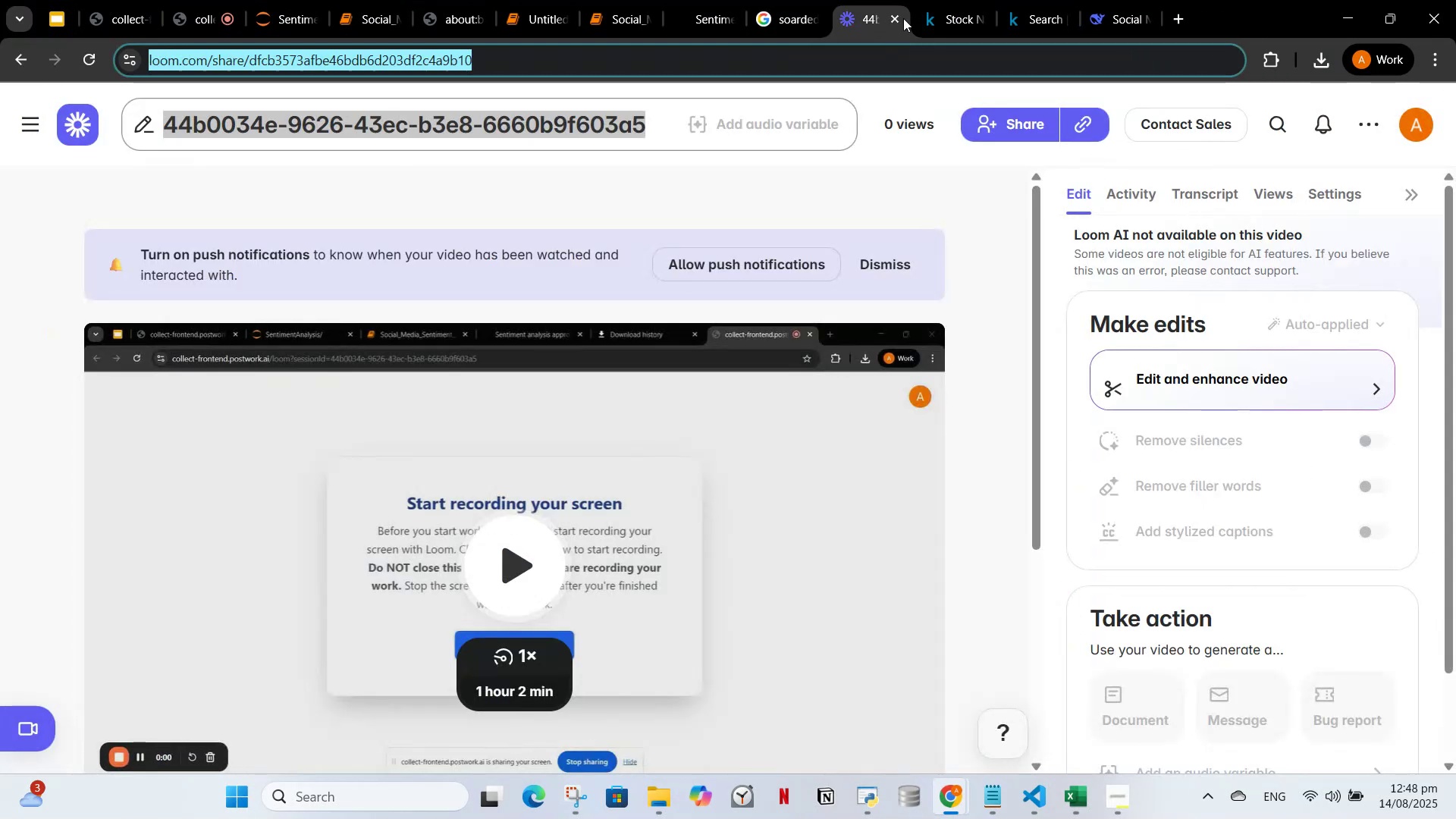 
left_click([896, 22])
 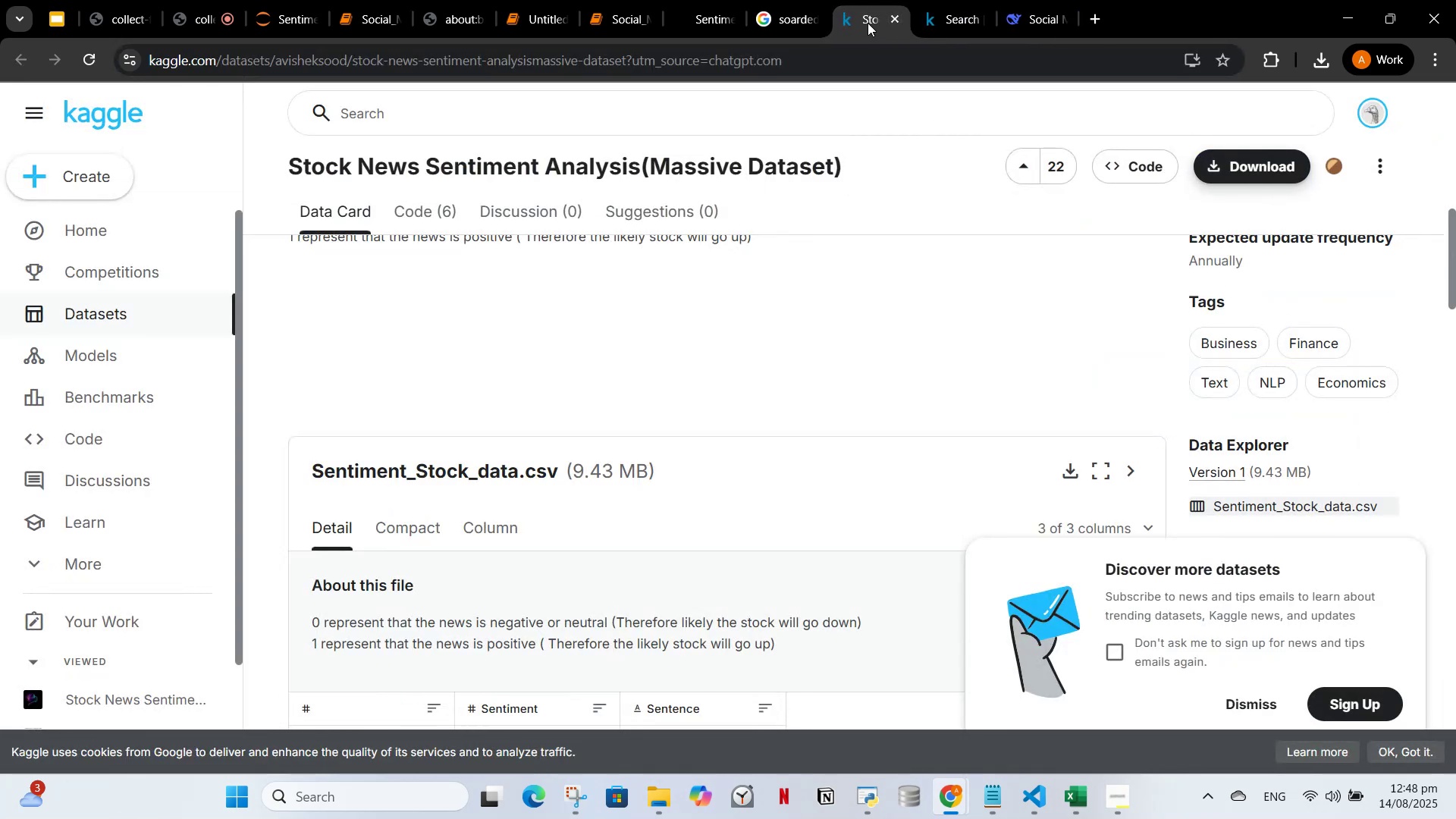 
left_click([868, 23])
 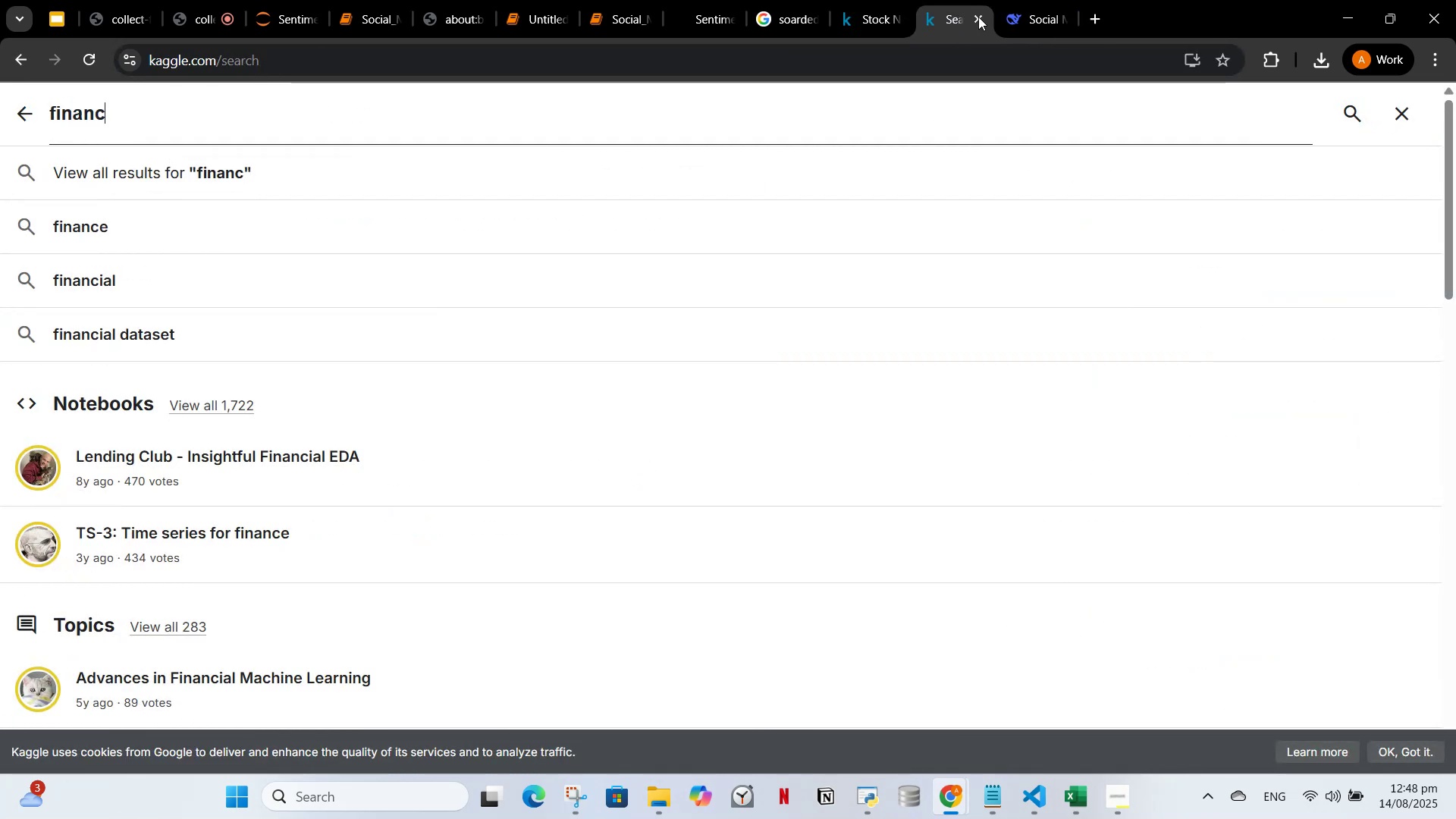 
left_click([1031, 25])
 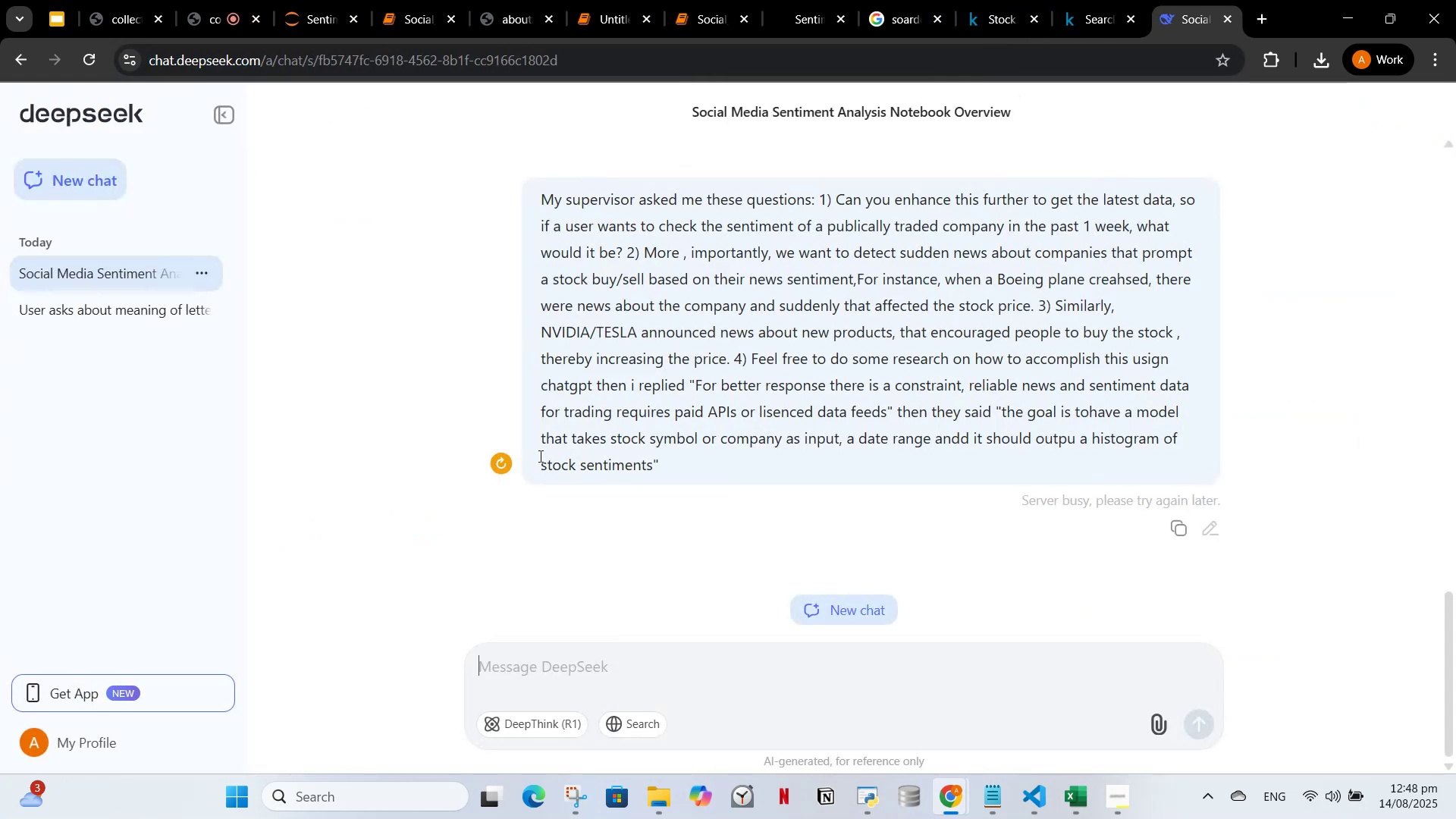 
left_click([507, 463])
 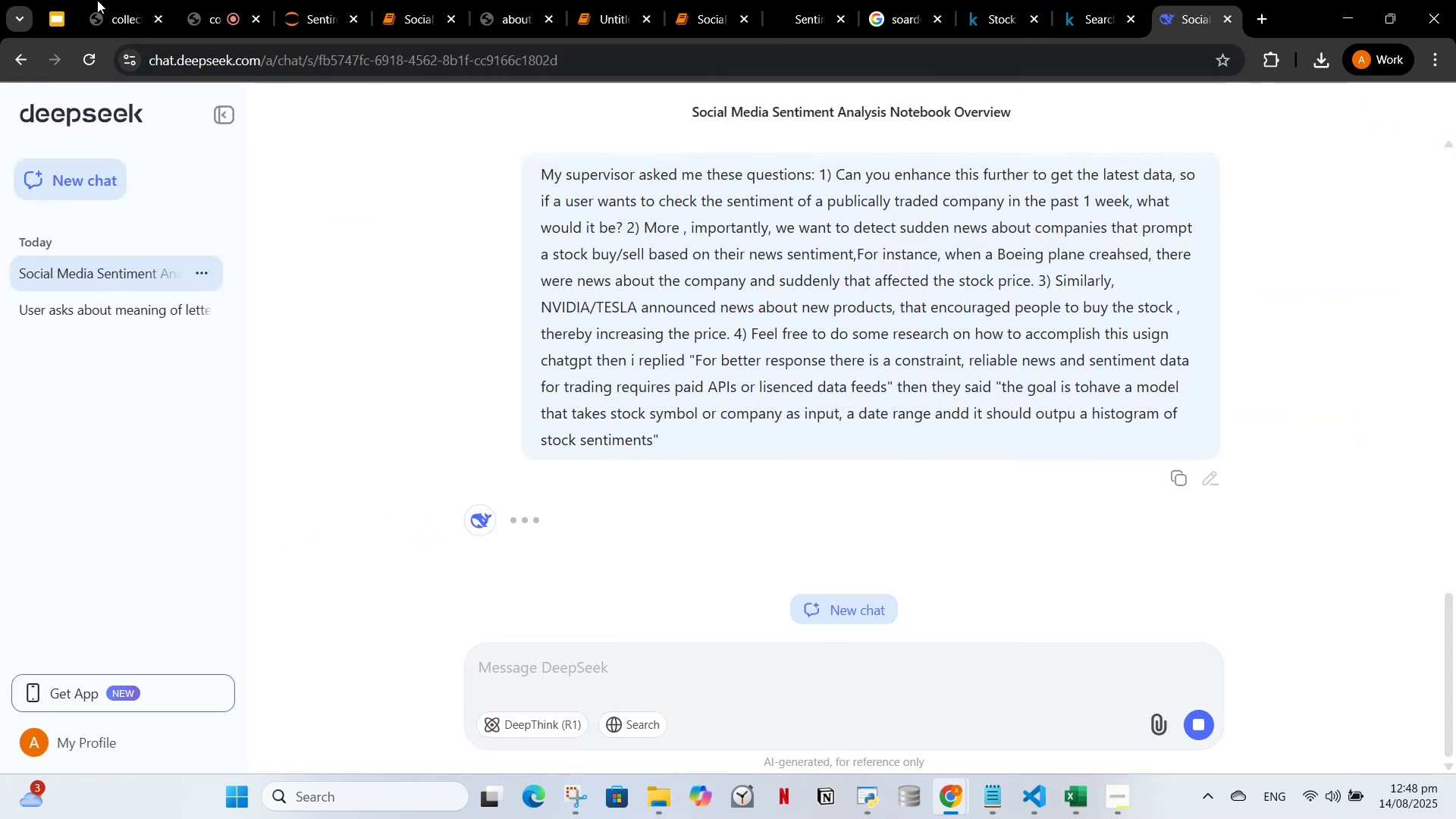 
double_click([78, 191])
 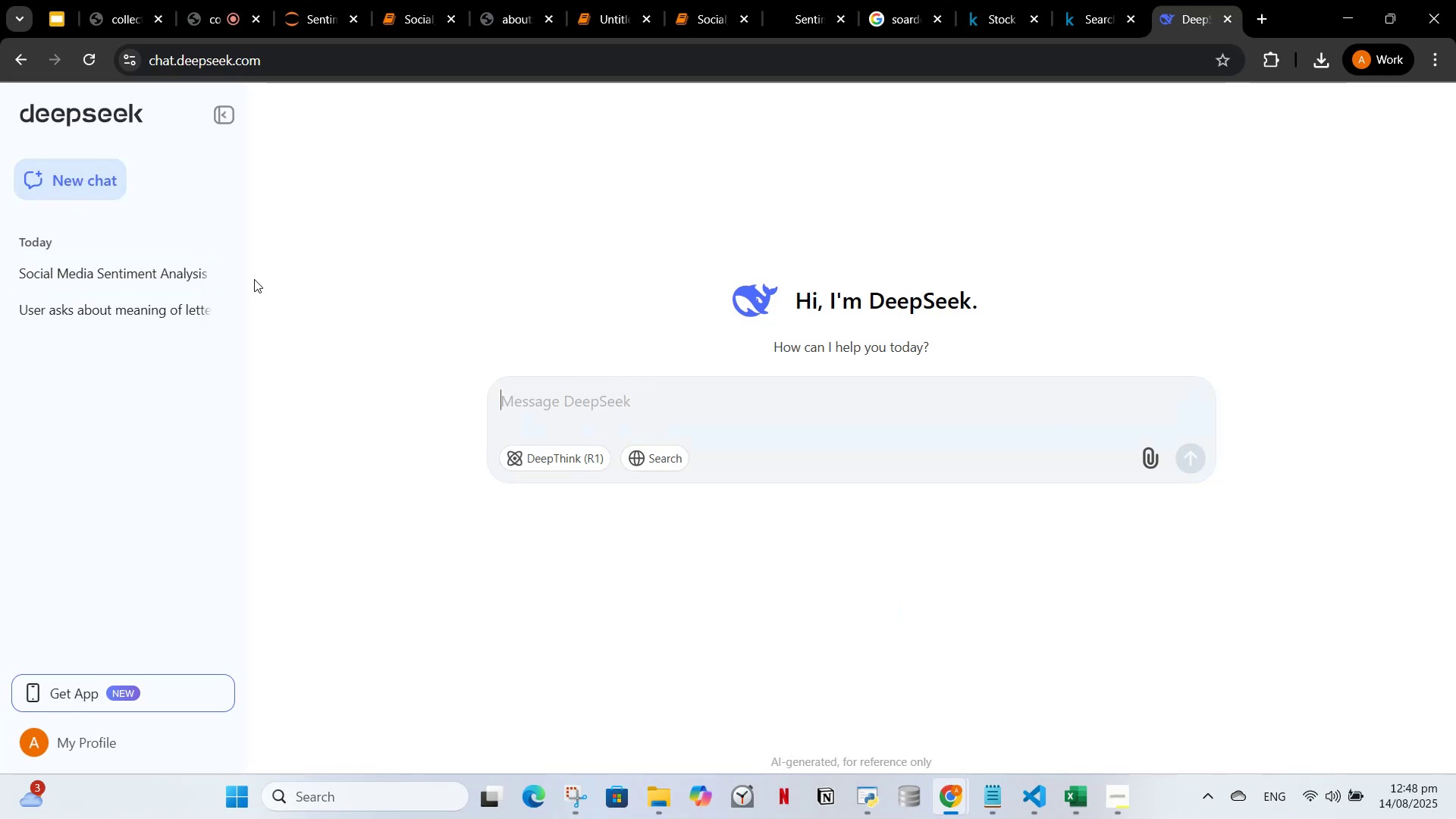 
scroll: coordinate [940, 472], scroll_direction: up, amount: 19.0
 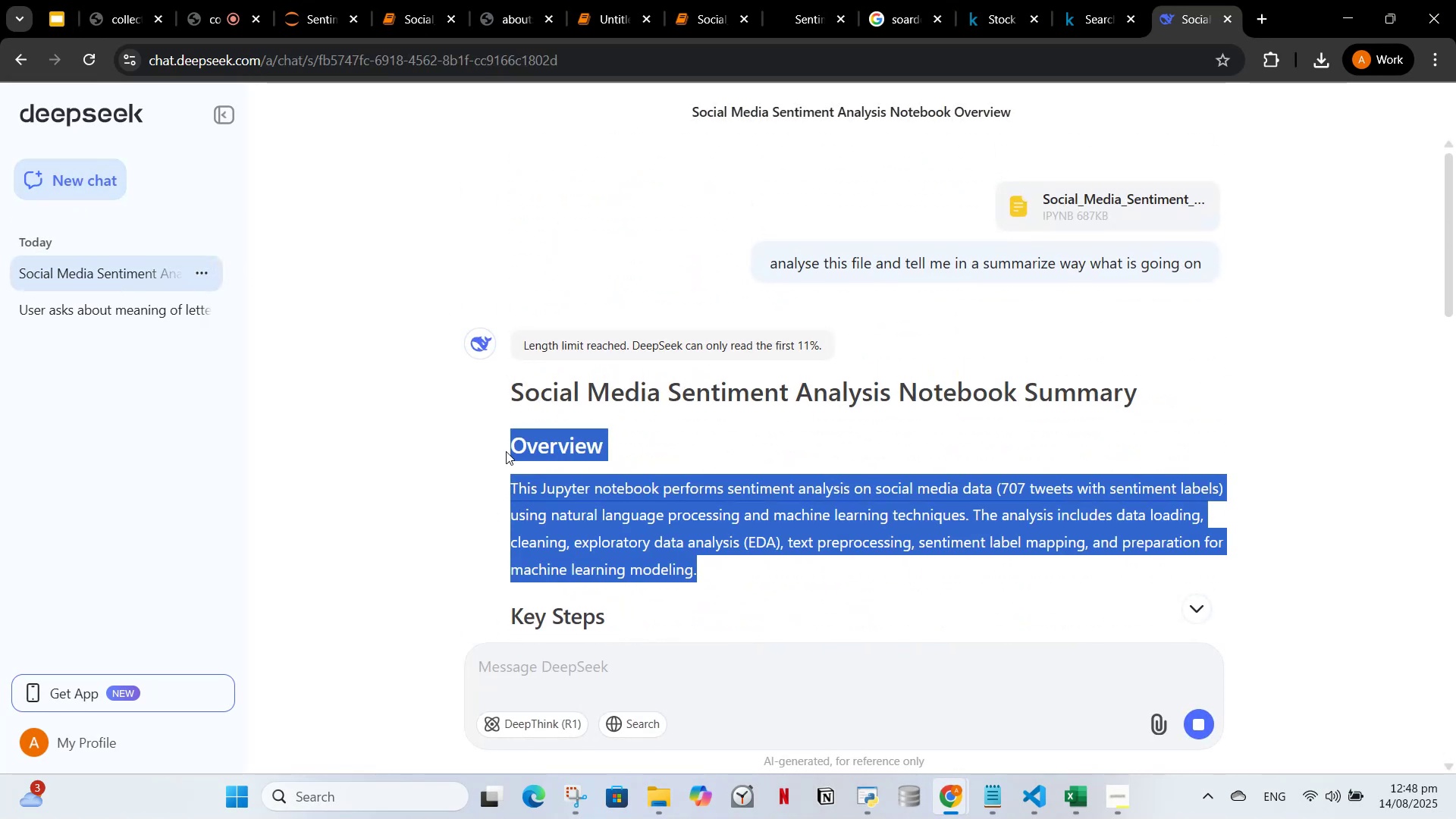 
key(Control+C)
 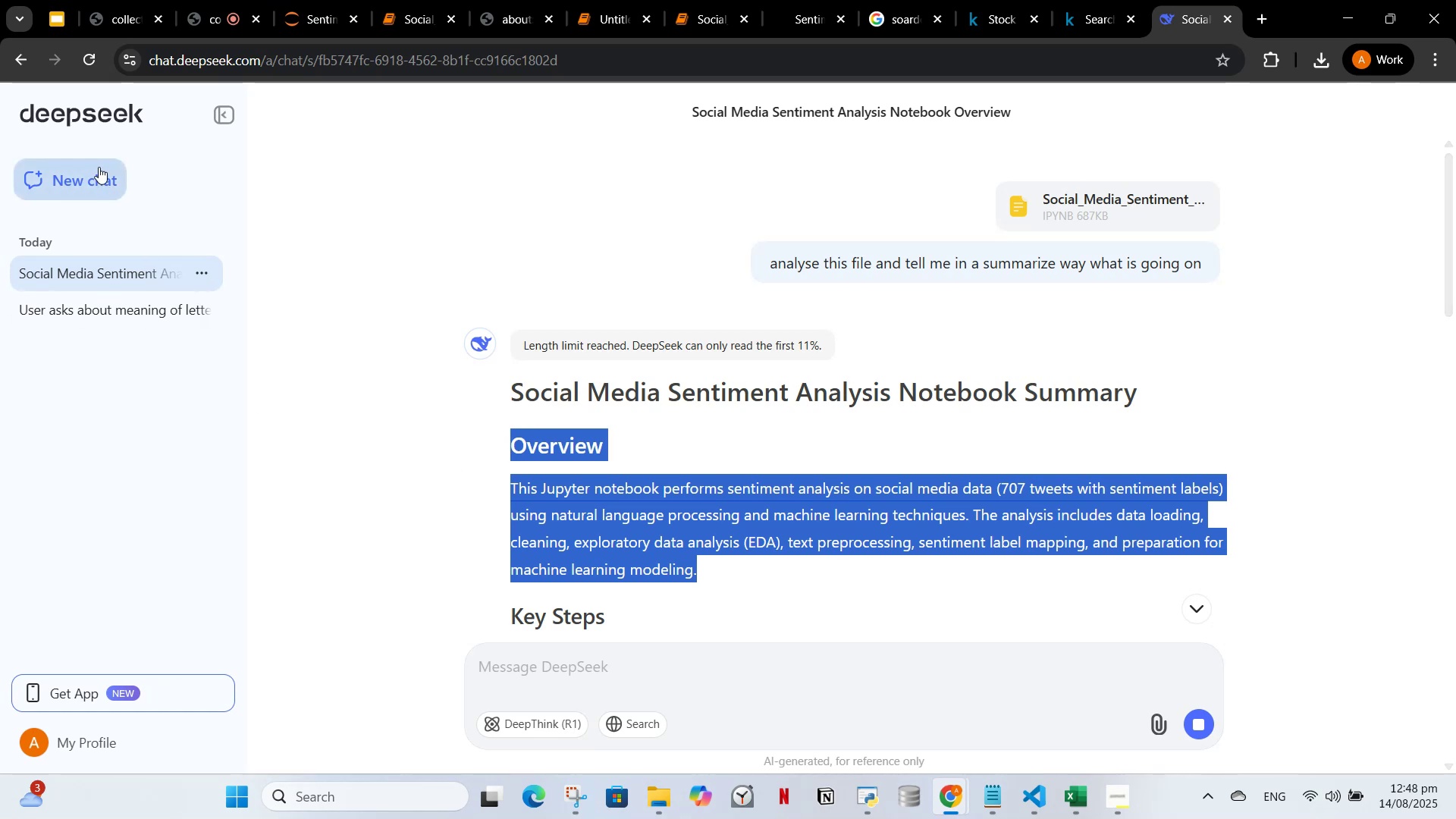 
left_click([99, 167])
 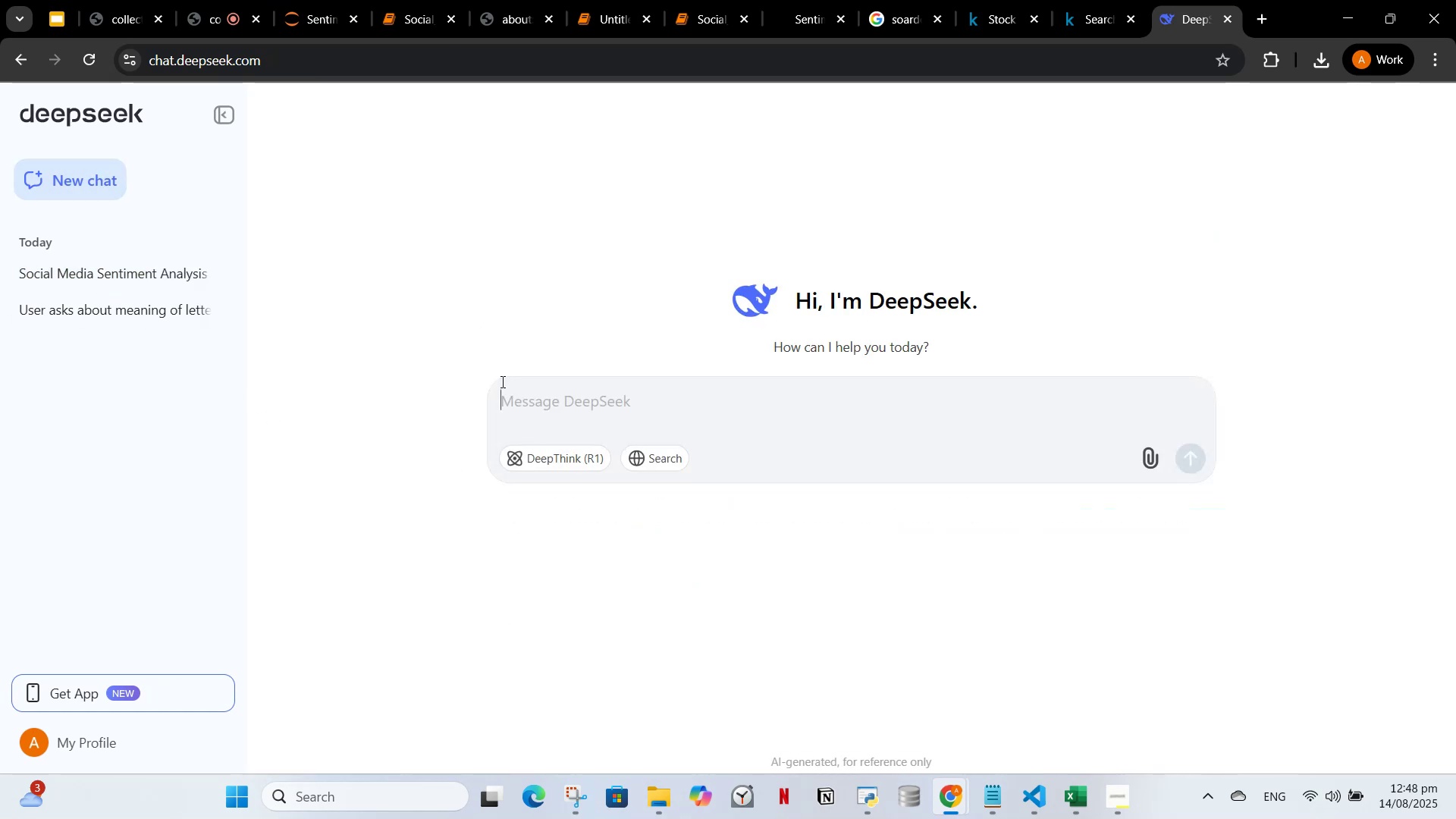 
hold_key(key=ControlLeft, duration=0.85)
 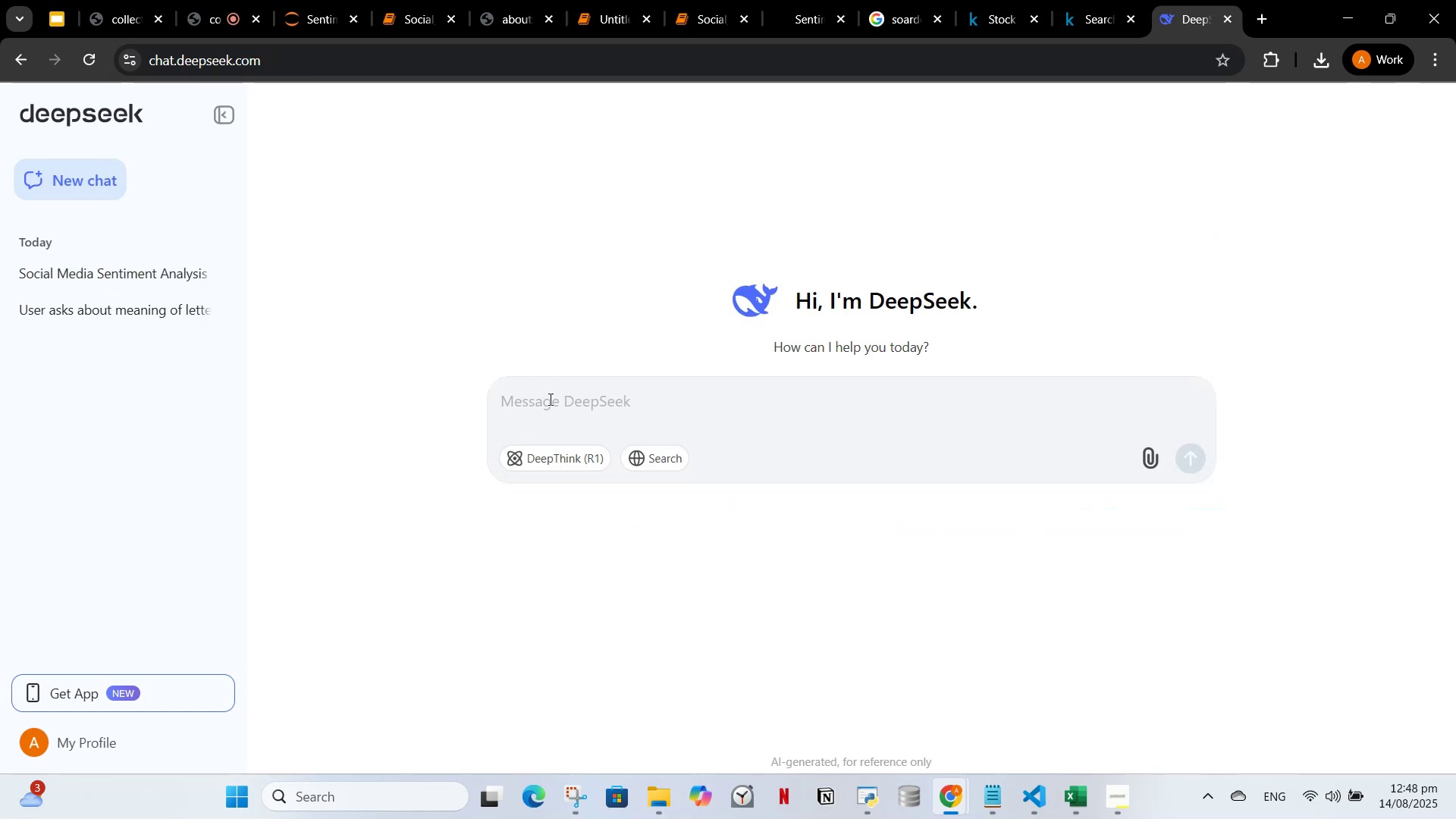 
left_click([549, 399])
 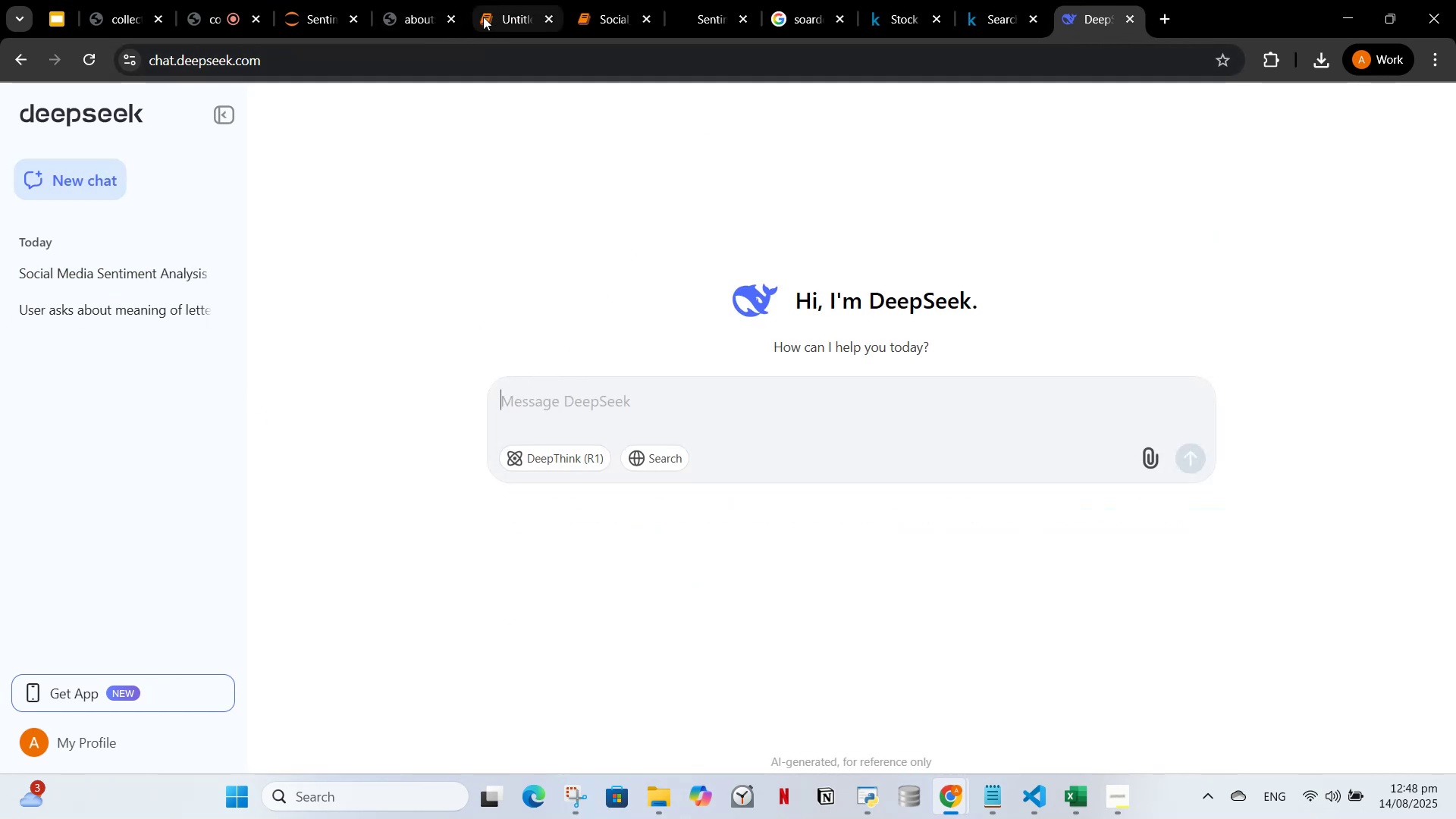 
key(Control+Shift+T)
 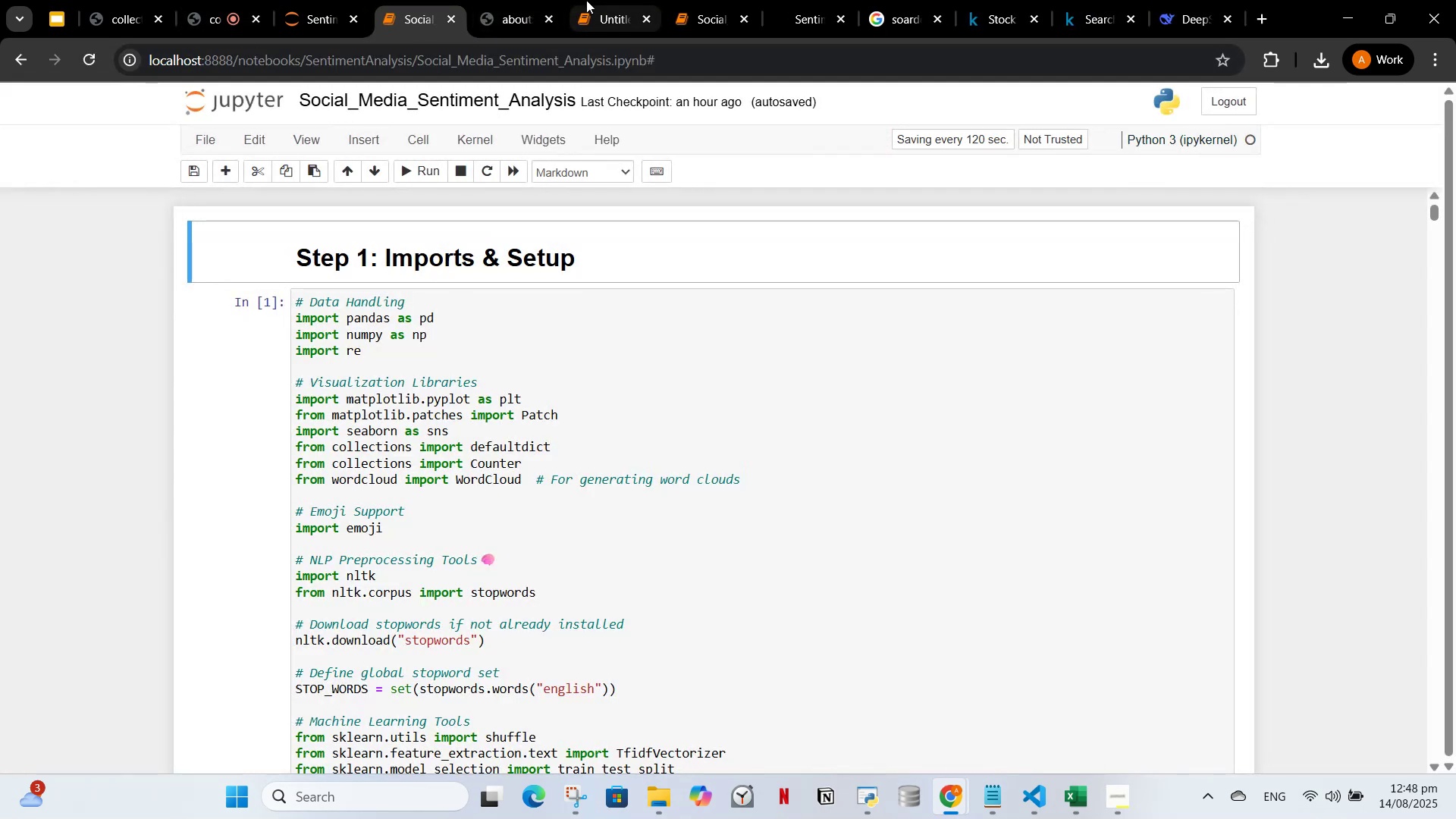 
left_click([497, 15])
 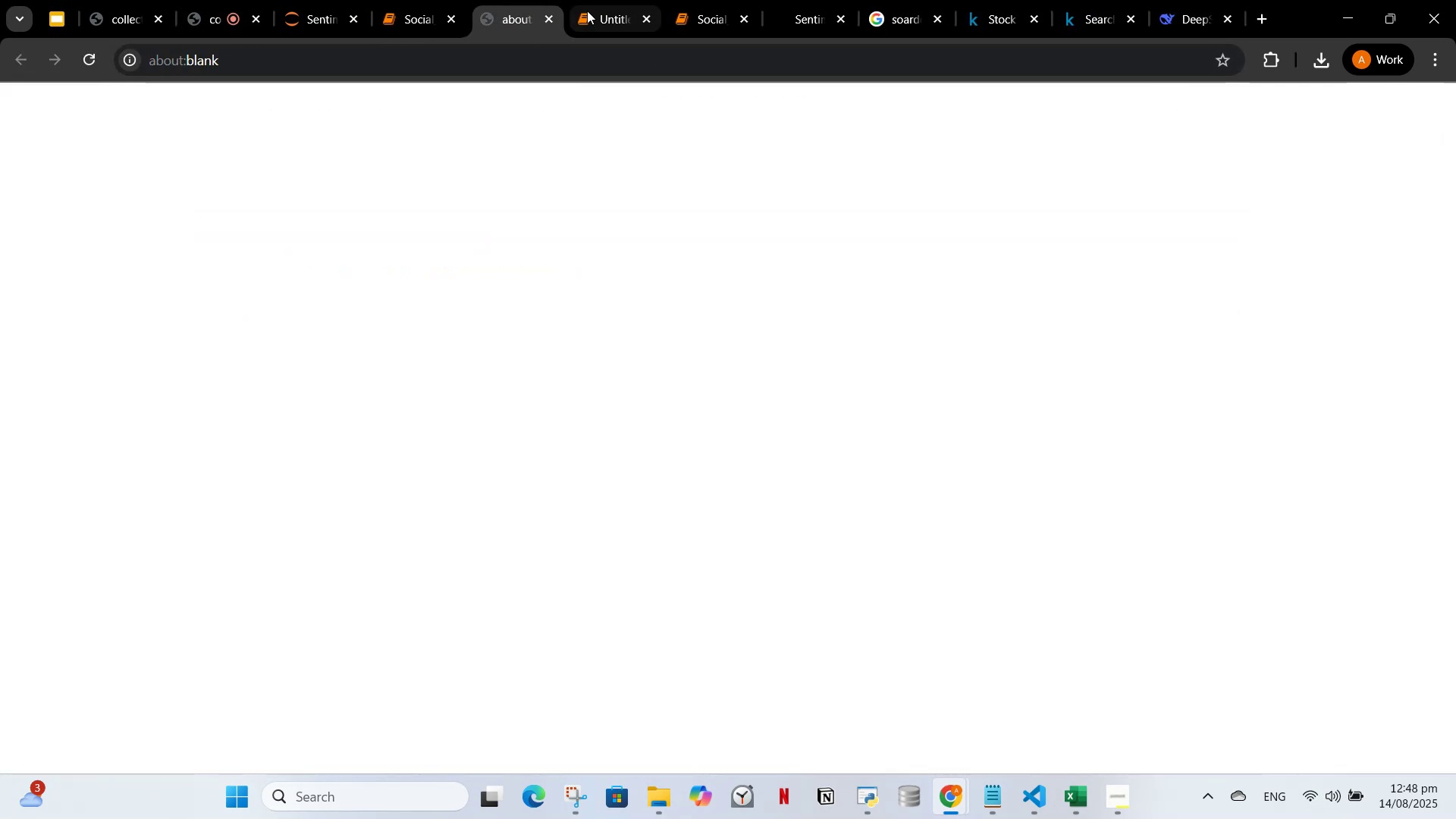 
left_click([592, 9])
 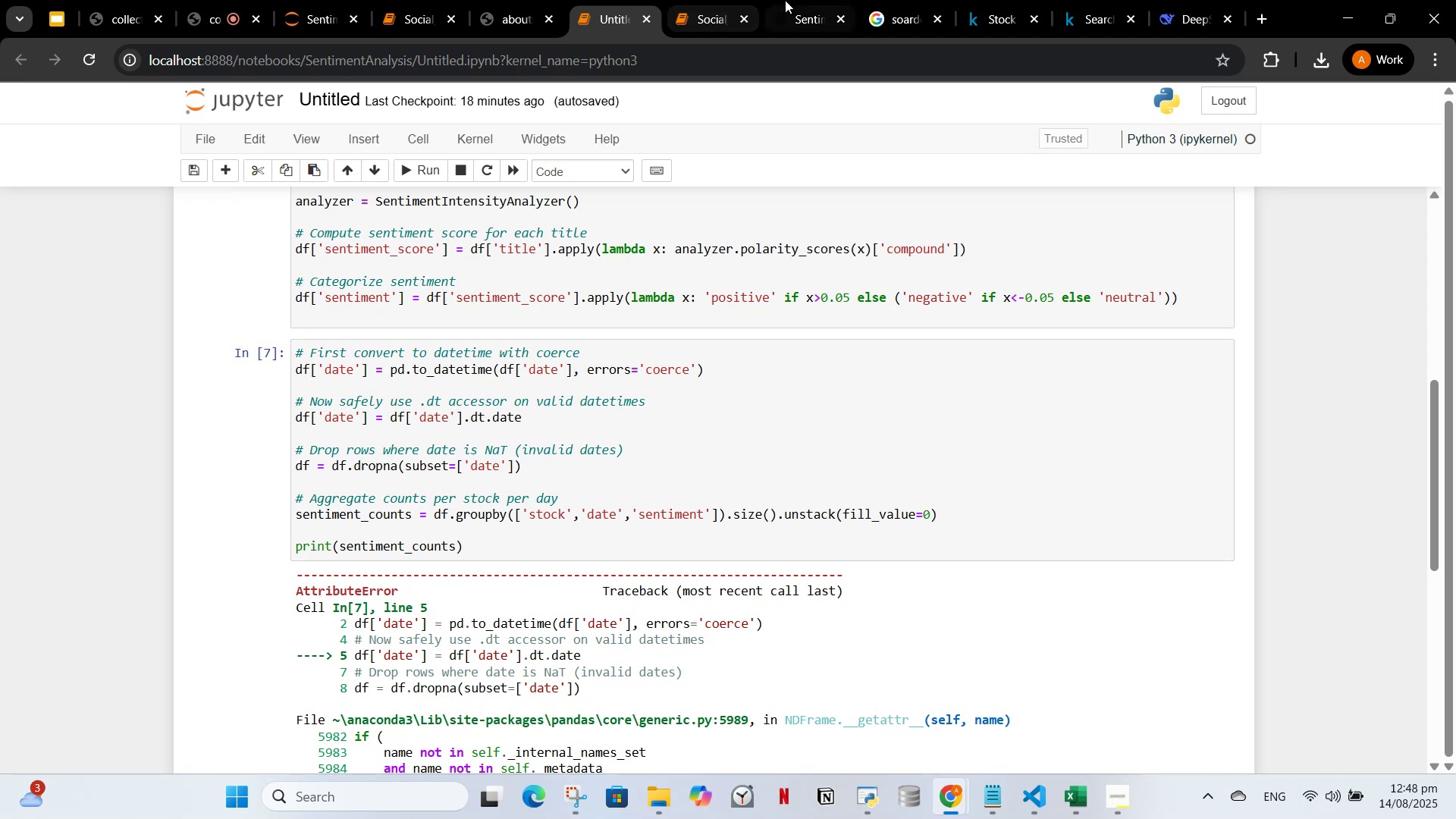 
left_click([795, 0])
 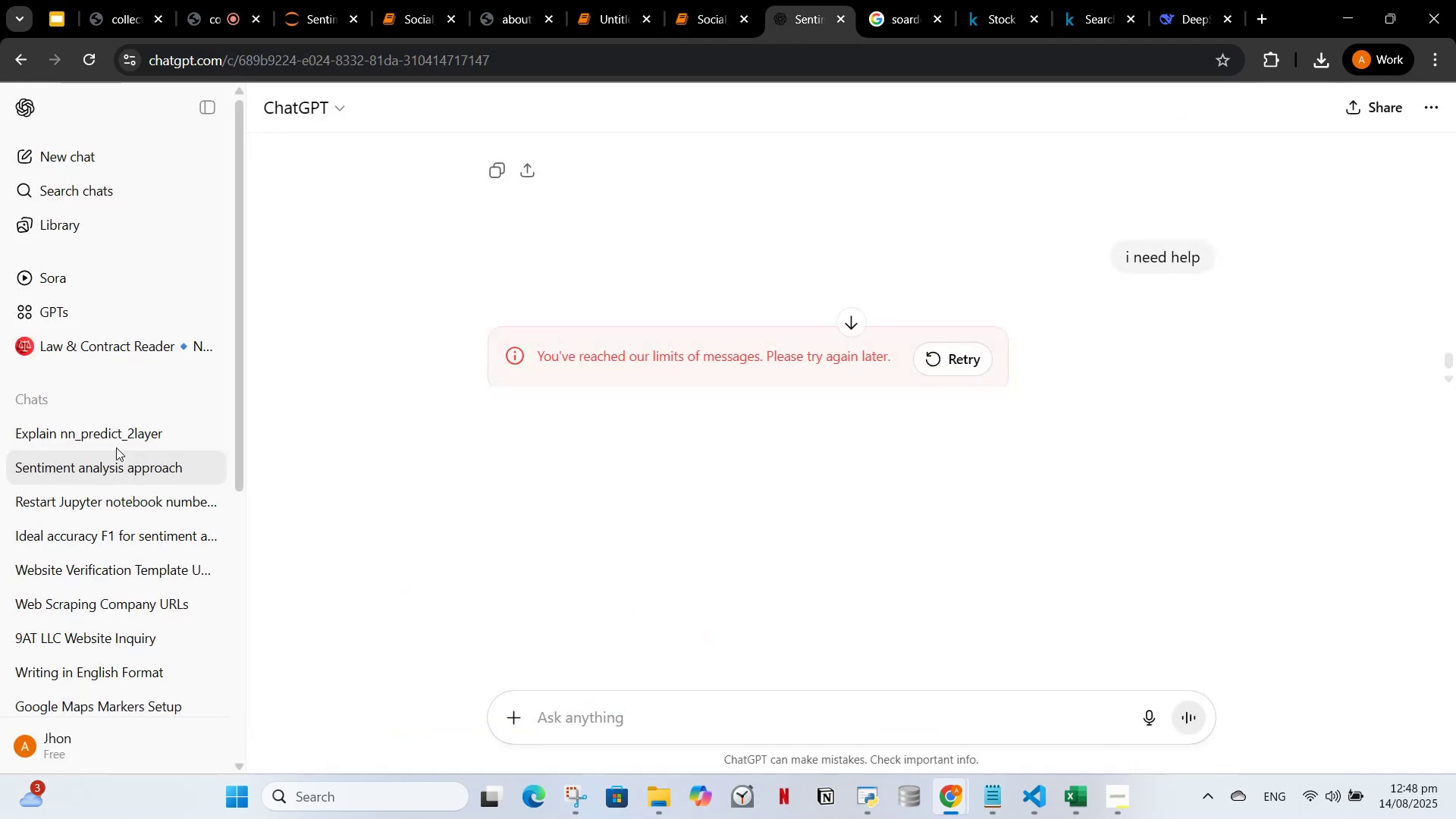 
scroll: coordinate [627, 297], scroll_direction: up, amount: 46.0
 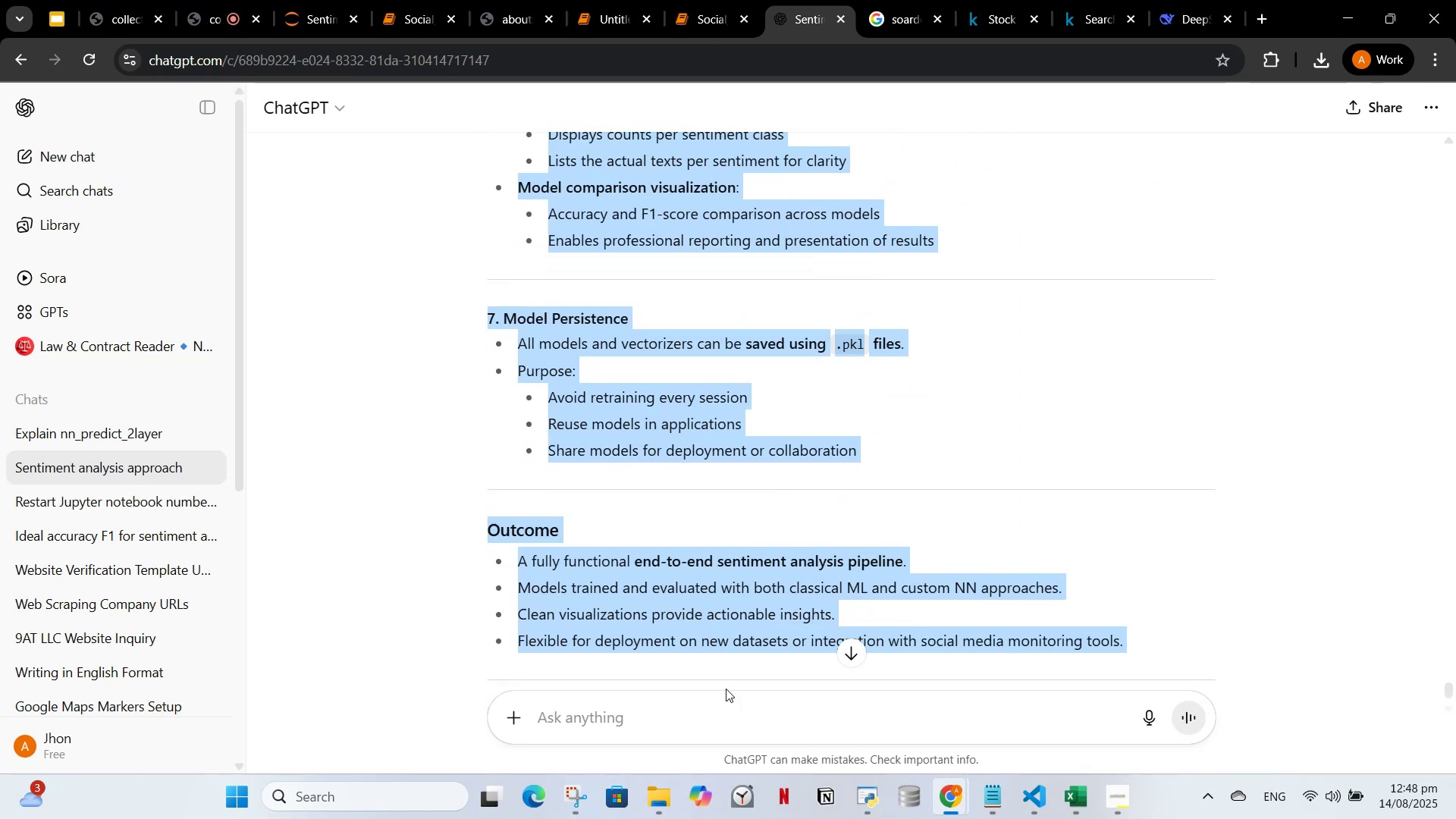 
wait(9.48)
 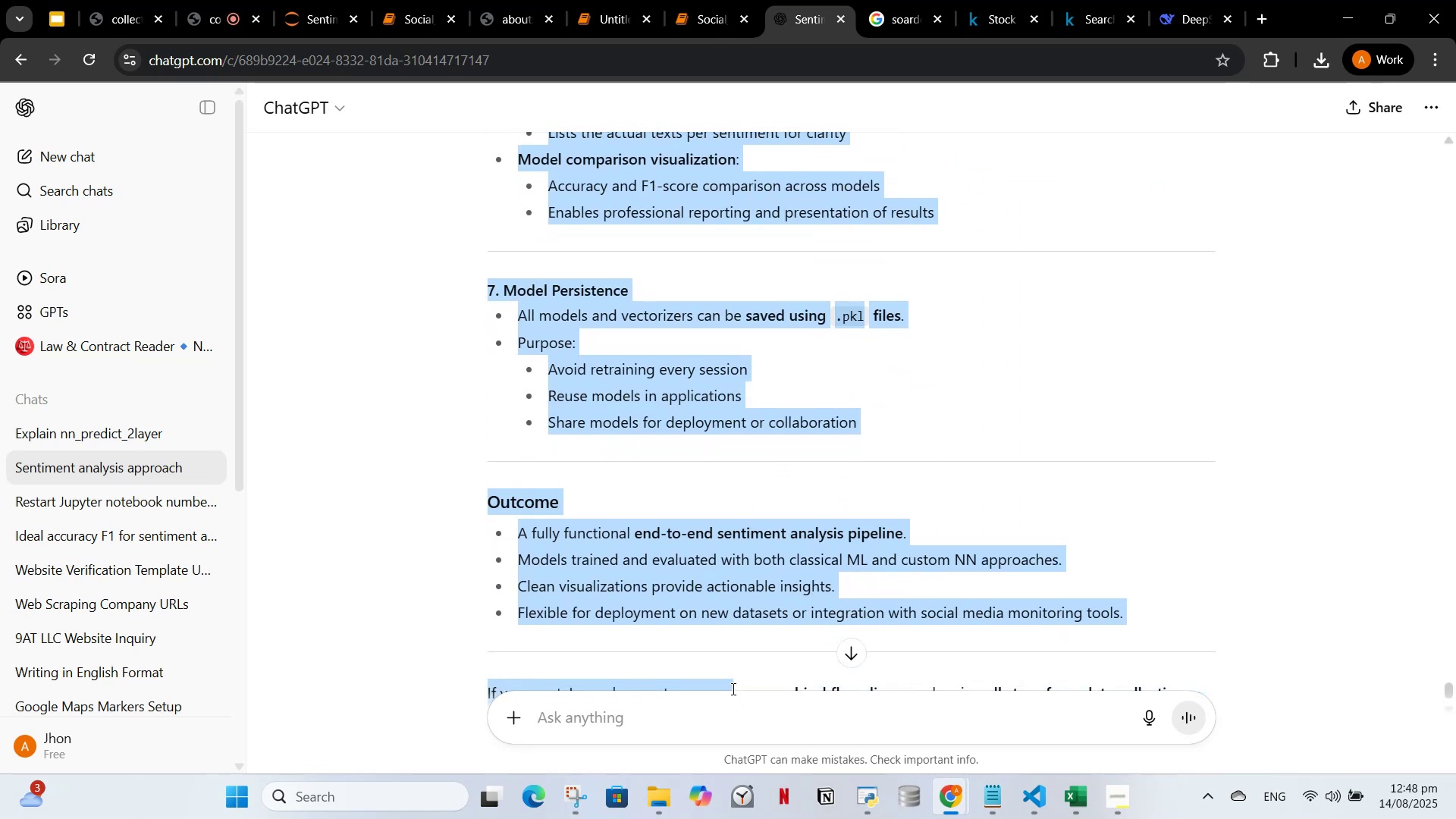 
key(Control+C)
 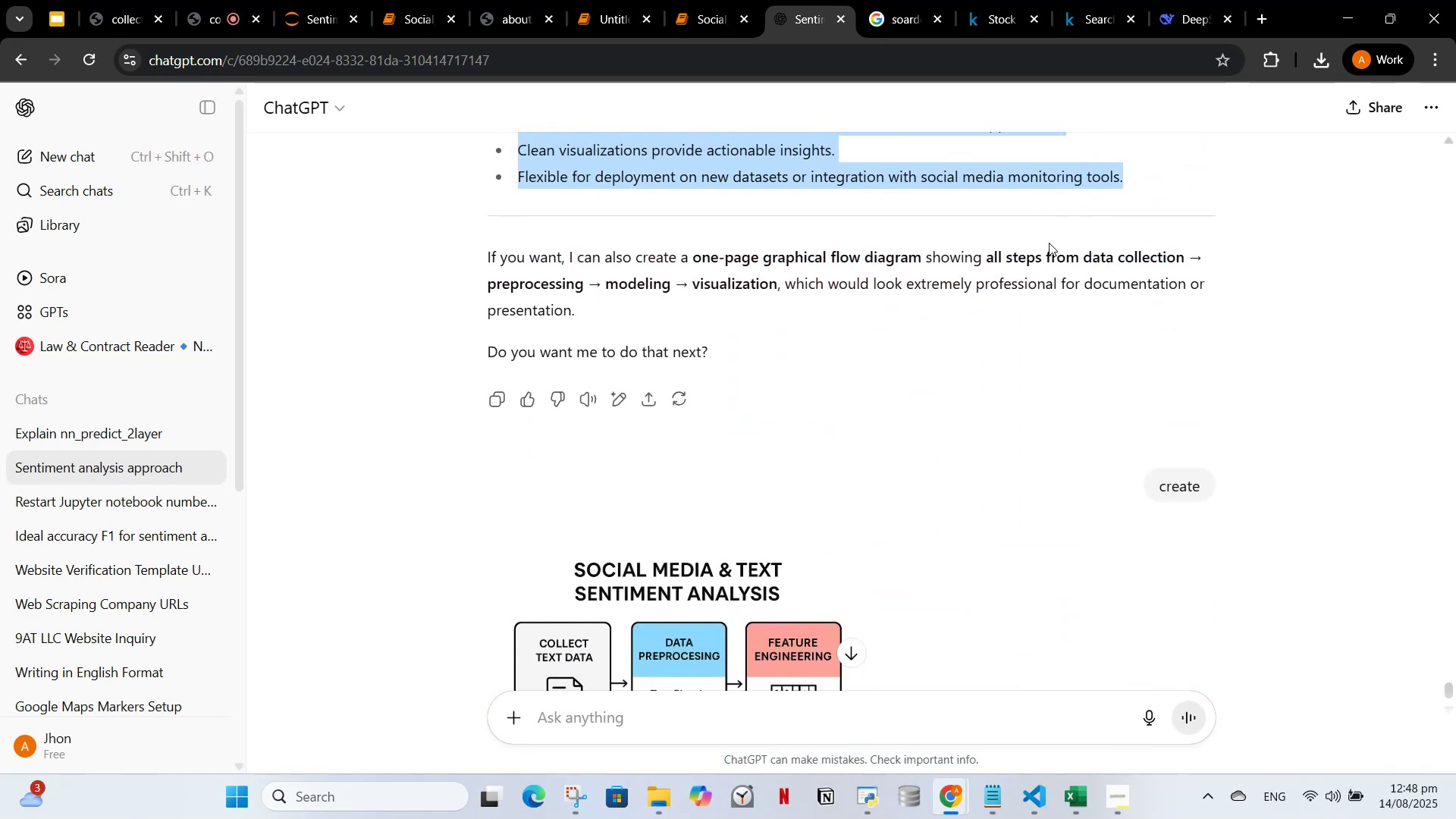 
scroll: coordinate [1031, 284], scroll_direction: up, amount: 3.0
 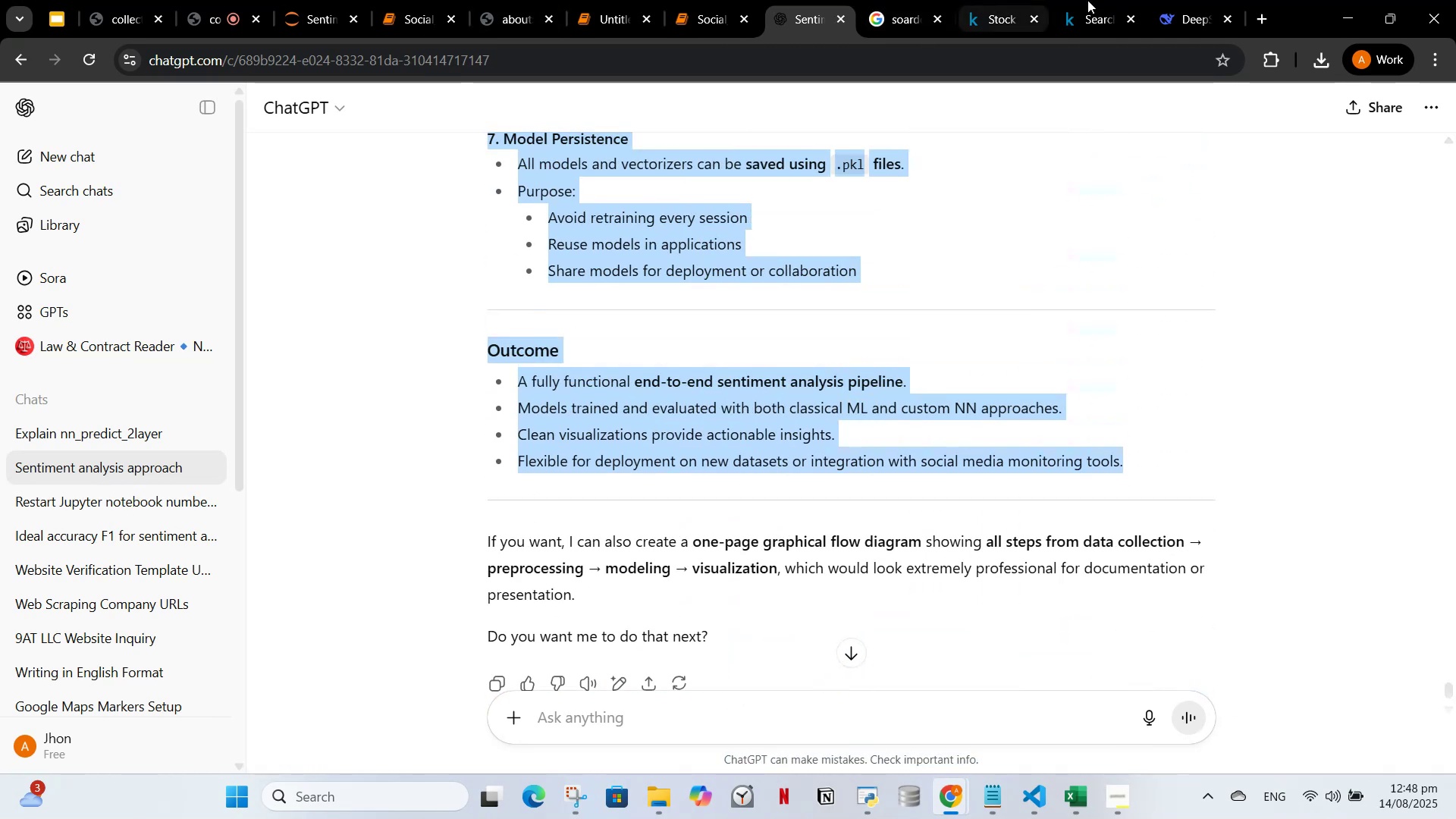 
left_click([1203, 0])
 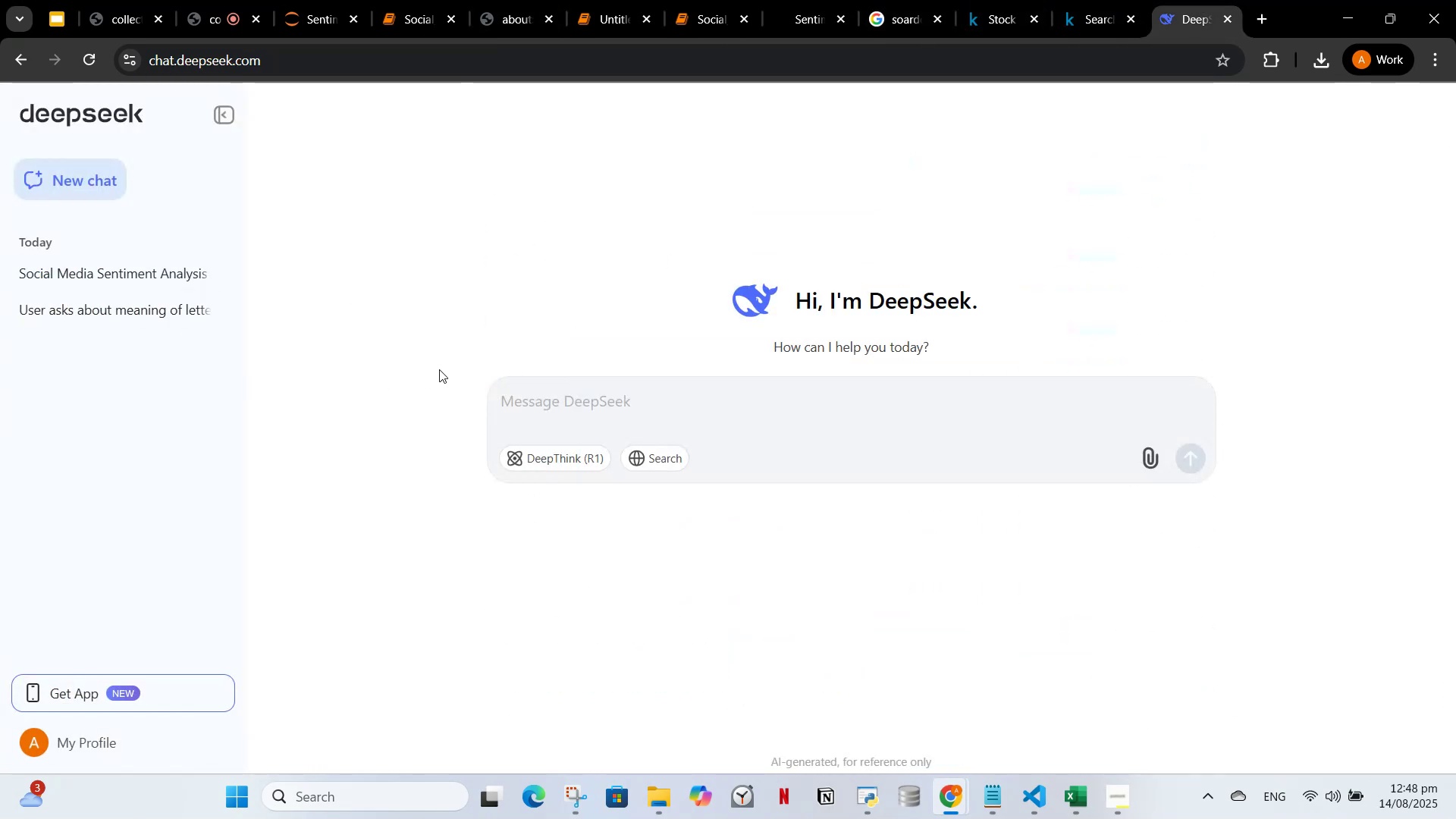 
key(Control+V)
 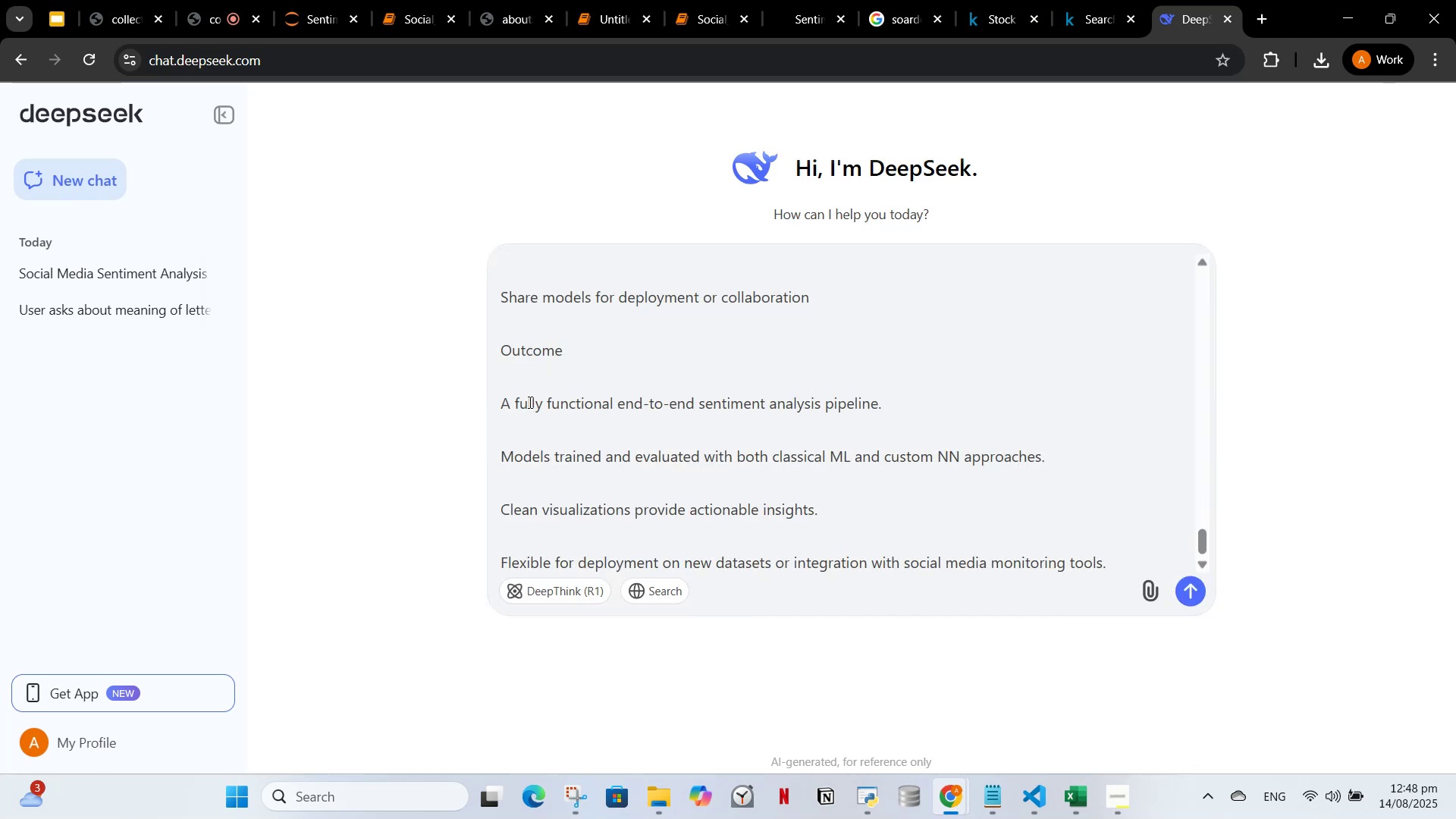 
key(Space)
 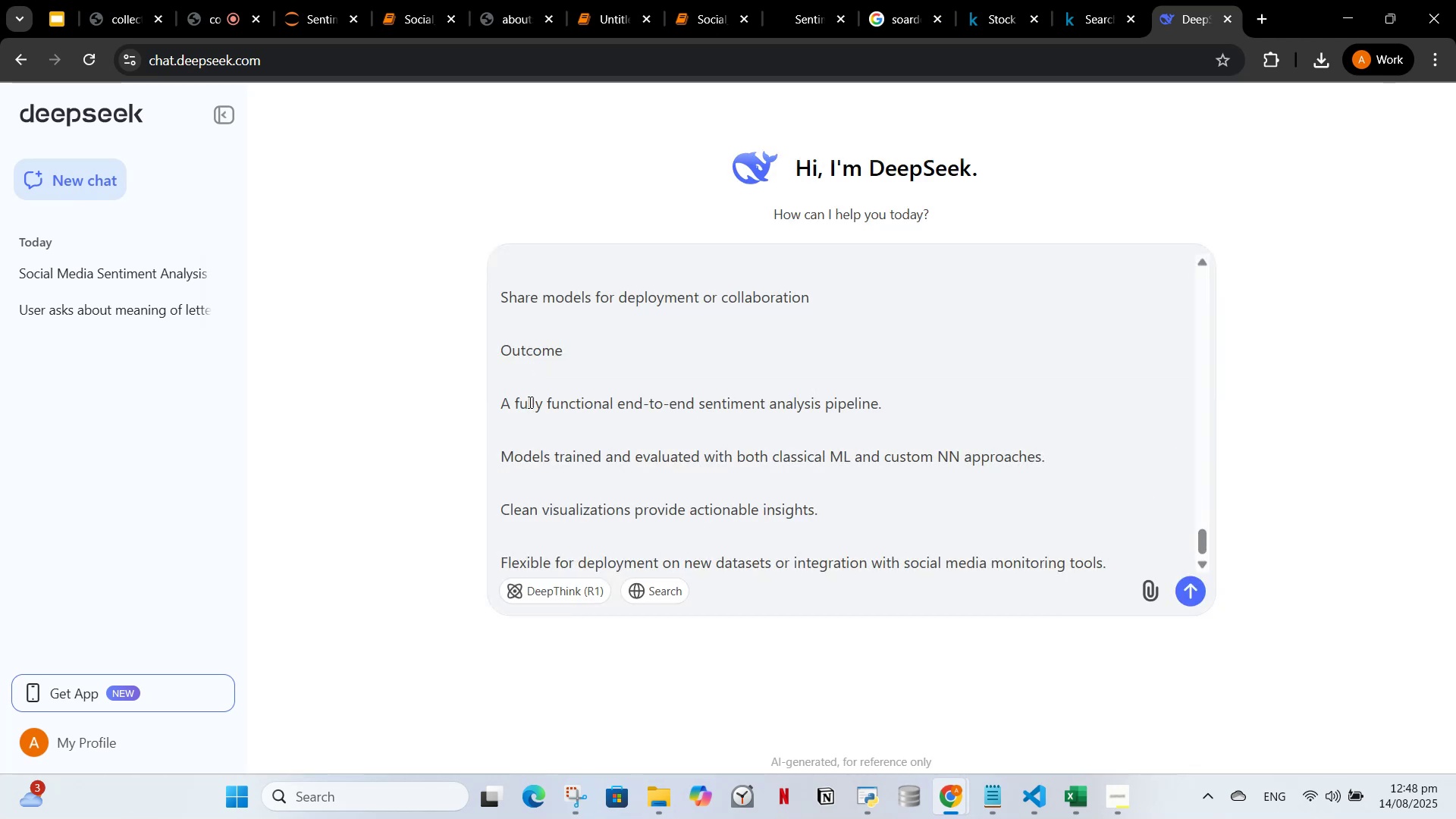 
key(Enter)
 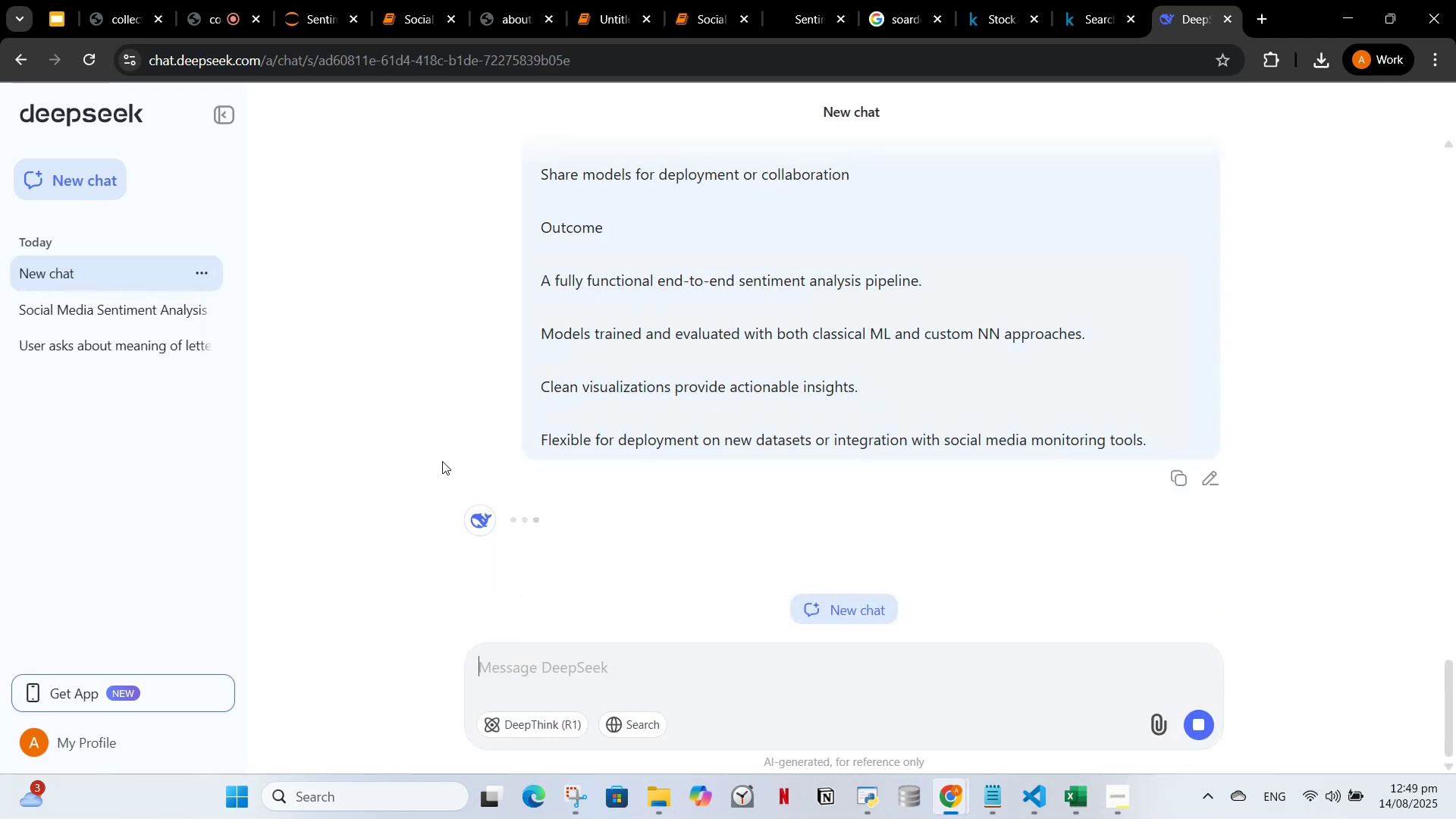 
wait(10.91)
 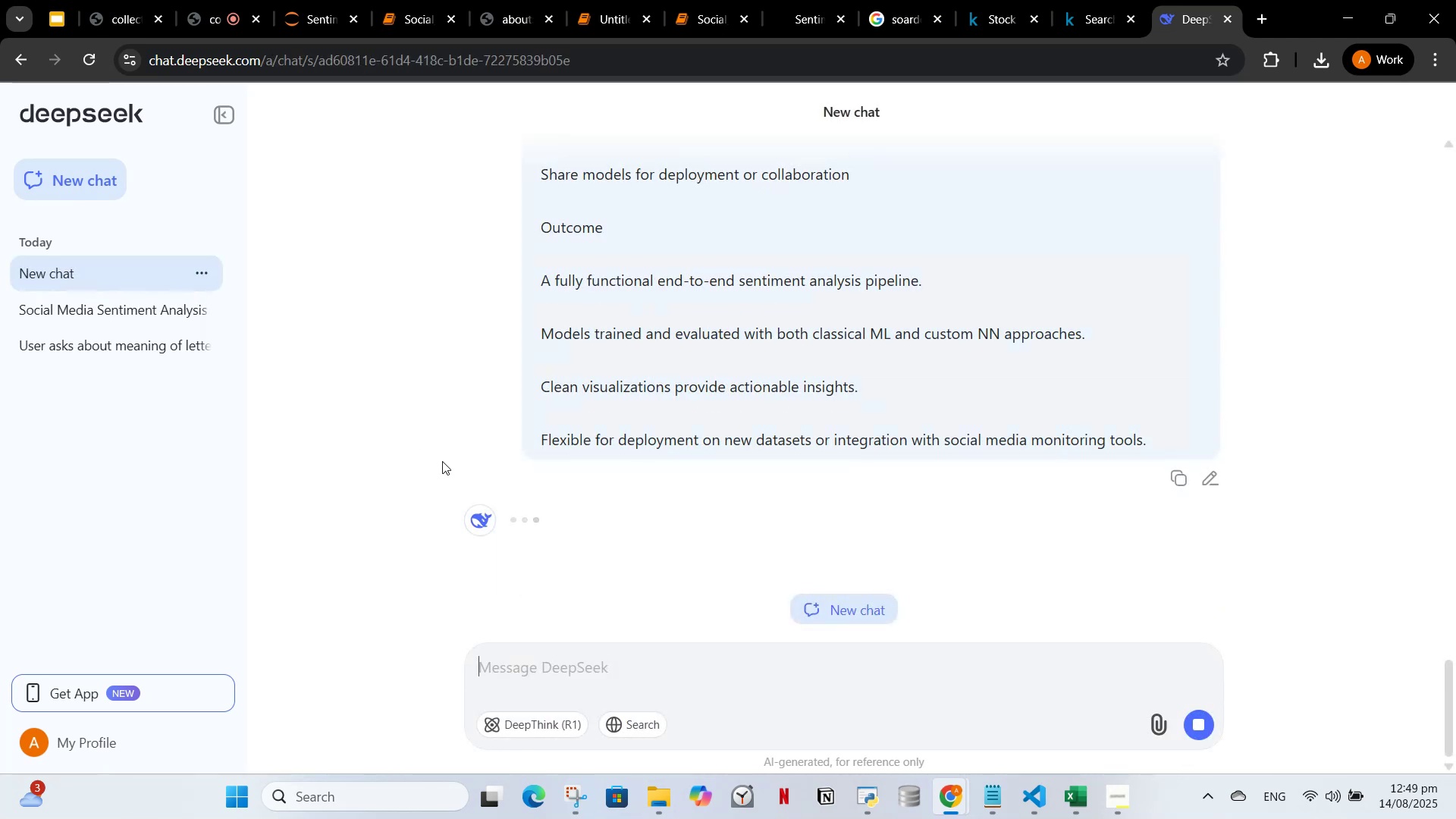 
scroll: coordinate [573, 531], scroll_direction: down, amount: 3.0
 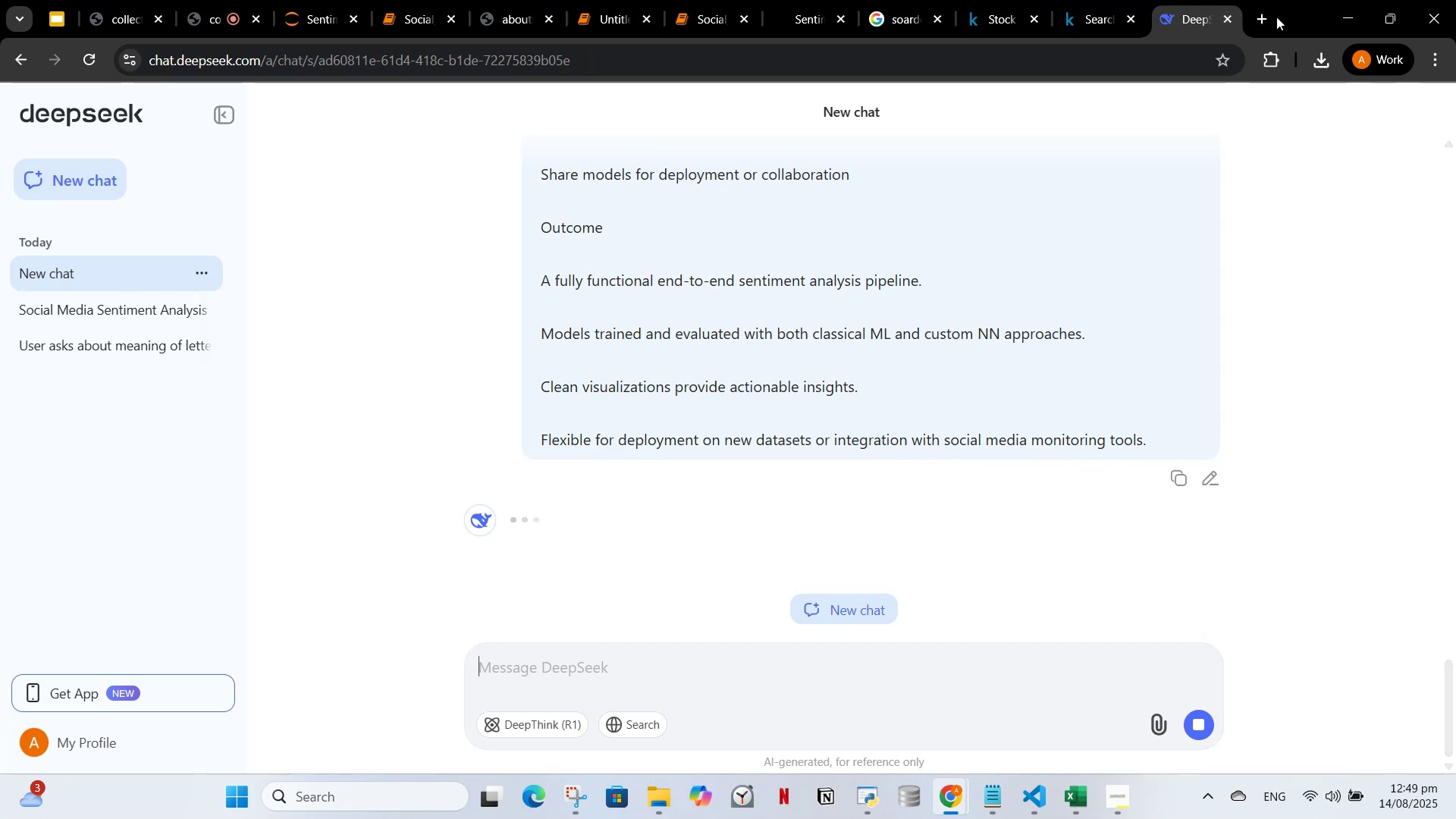 
left_click([1263, 16])
 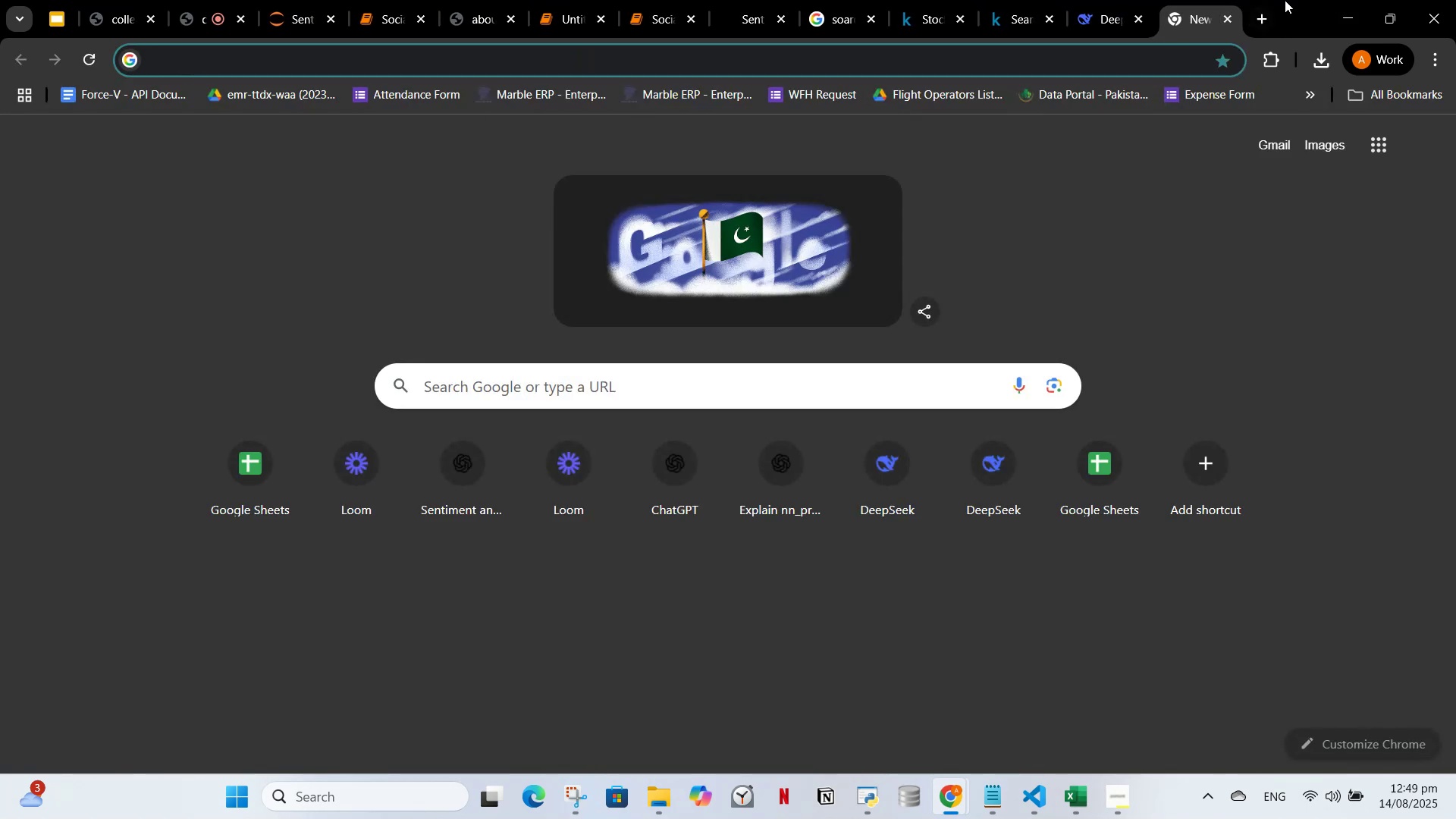 
type(grok)
 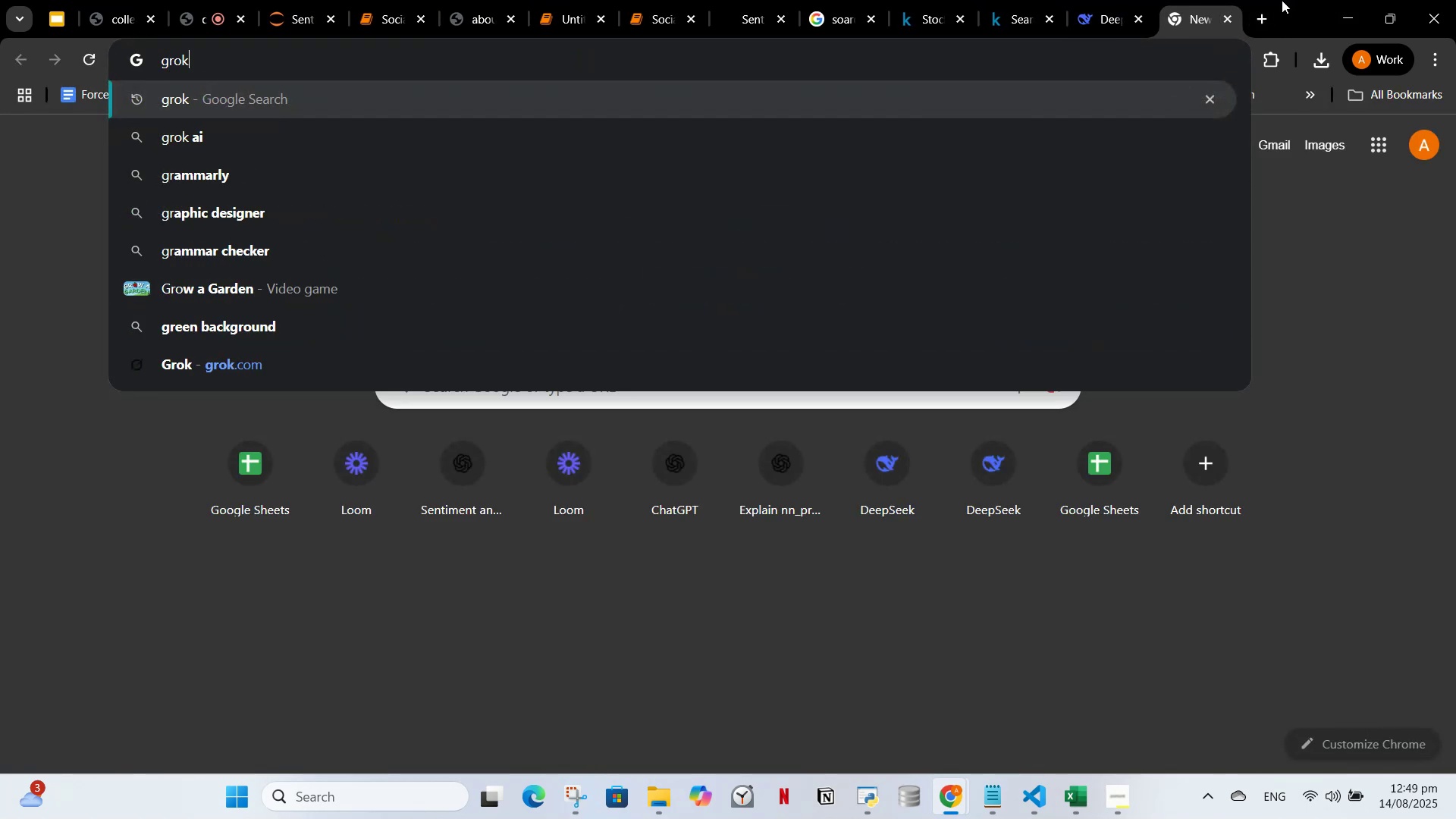 
key(Enter)
 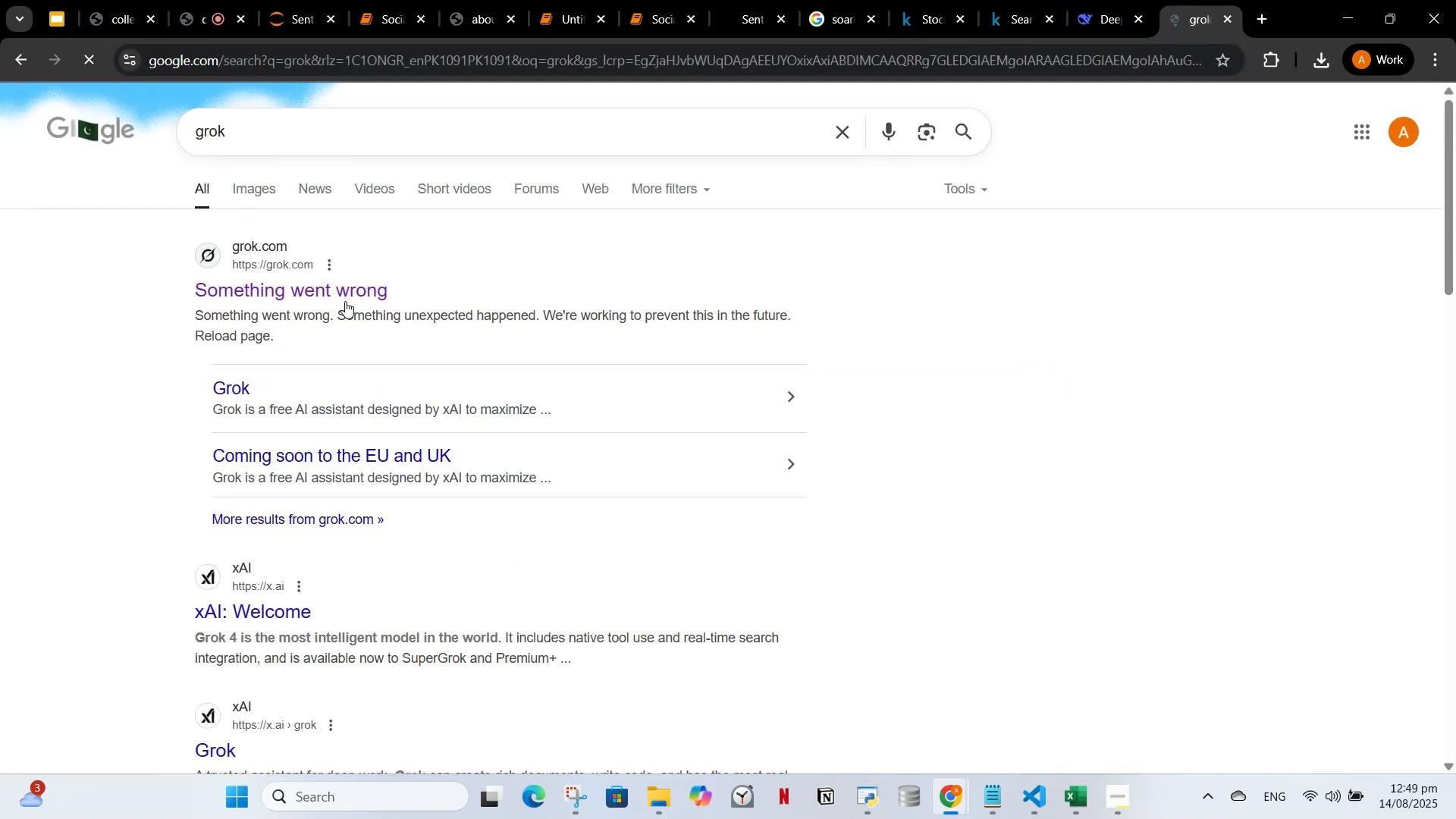 
left_click([344, 298])
 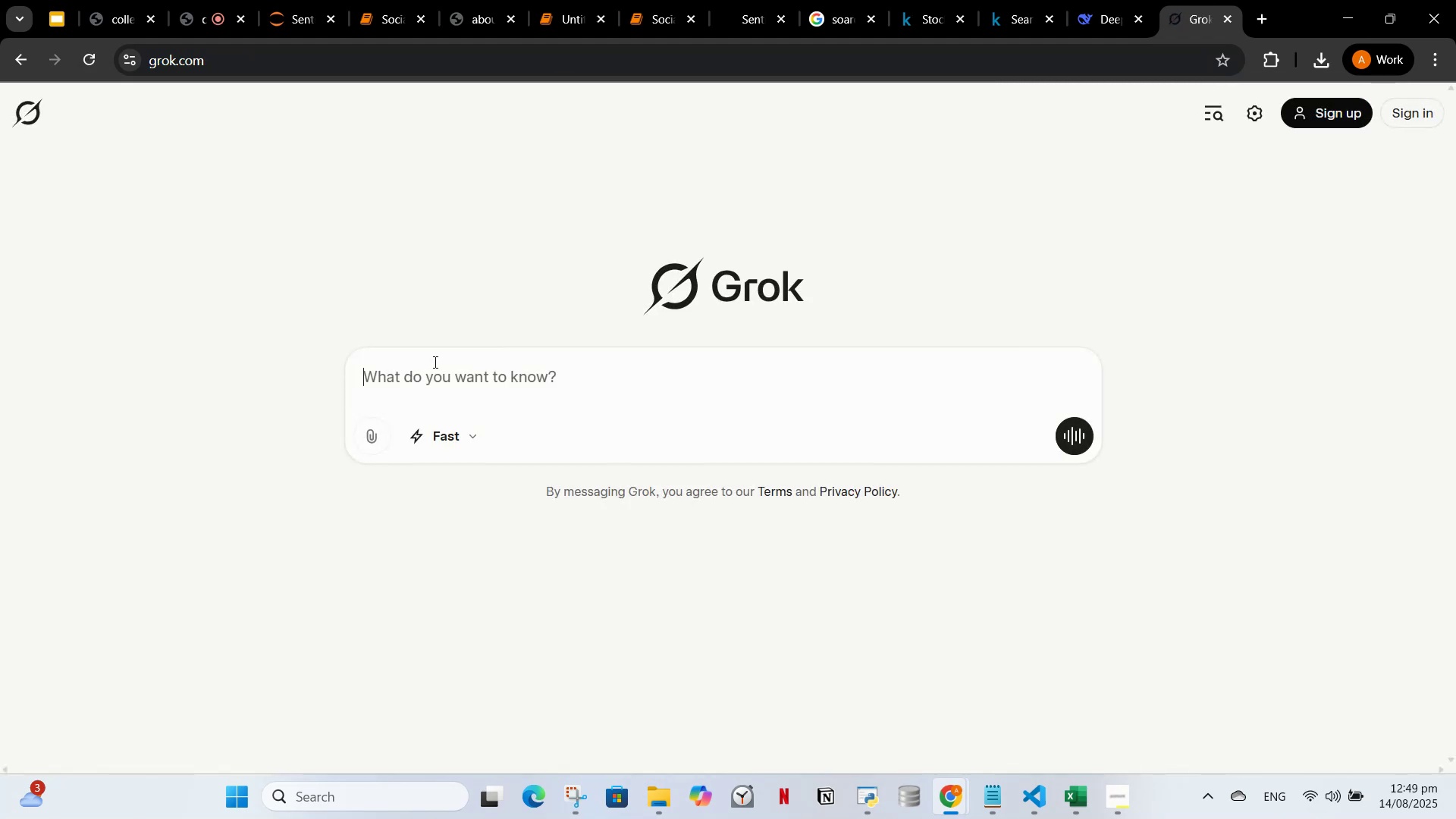 
key(Control+V)
 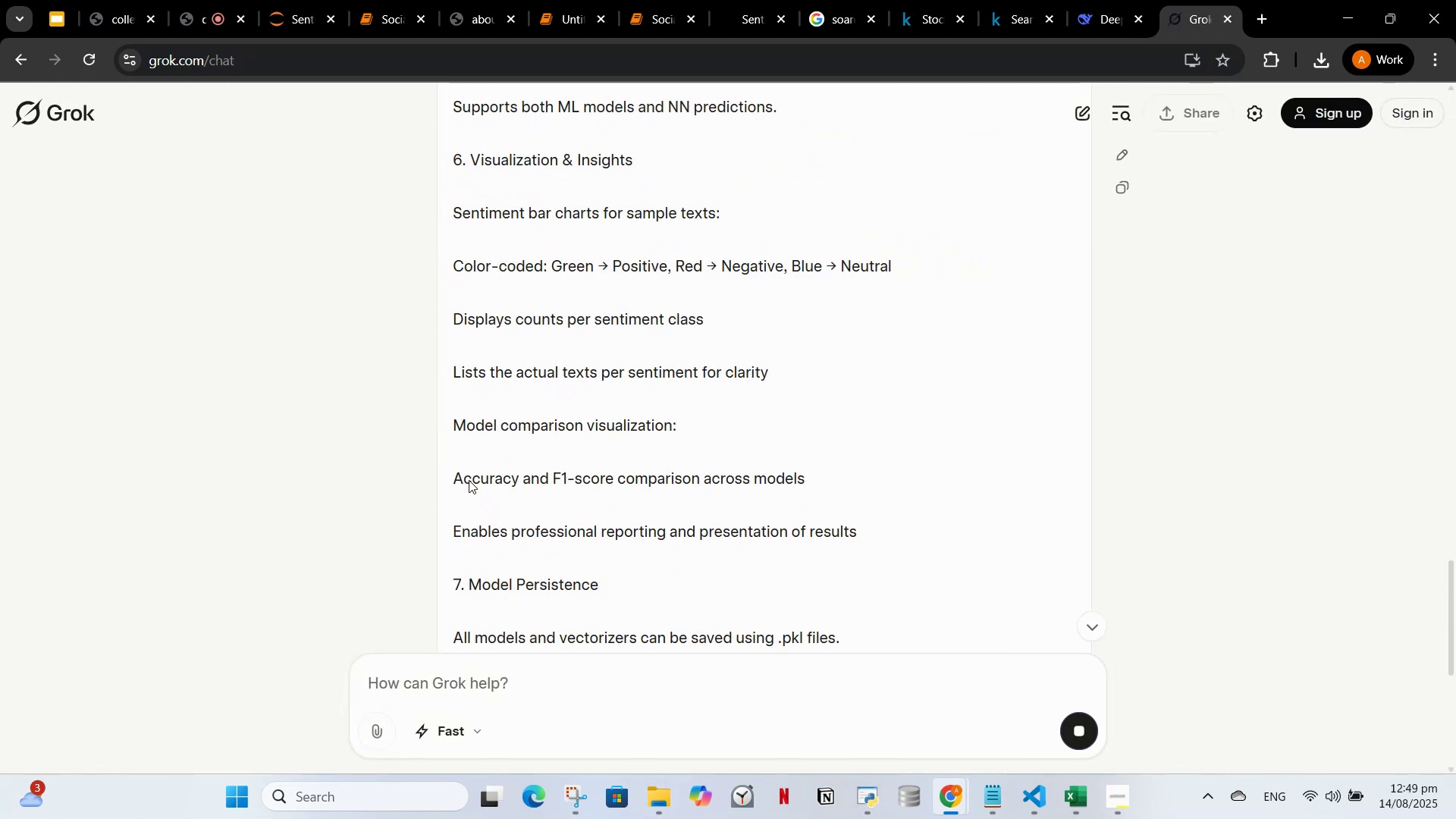 
scroll: coordinate [832, 416], scroll_direction: down, amount: 46.0
 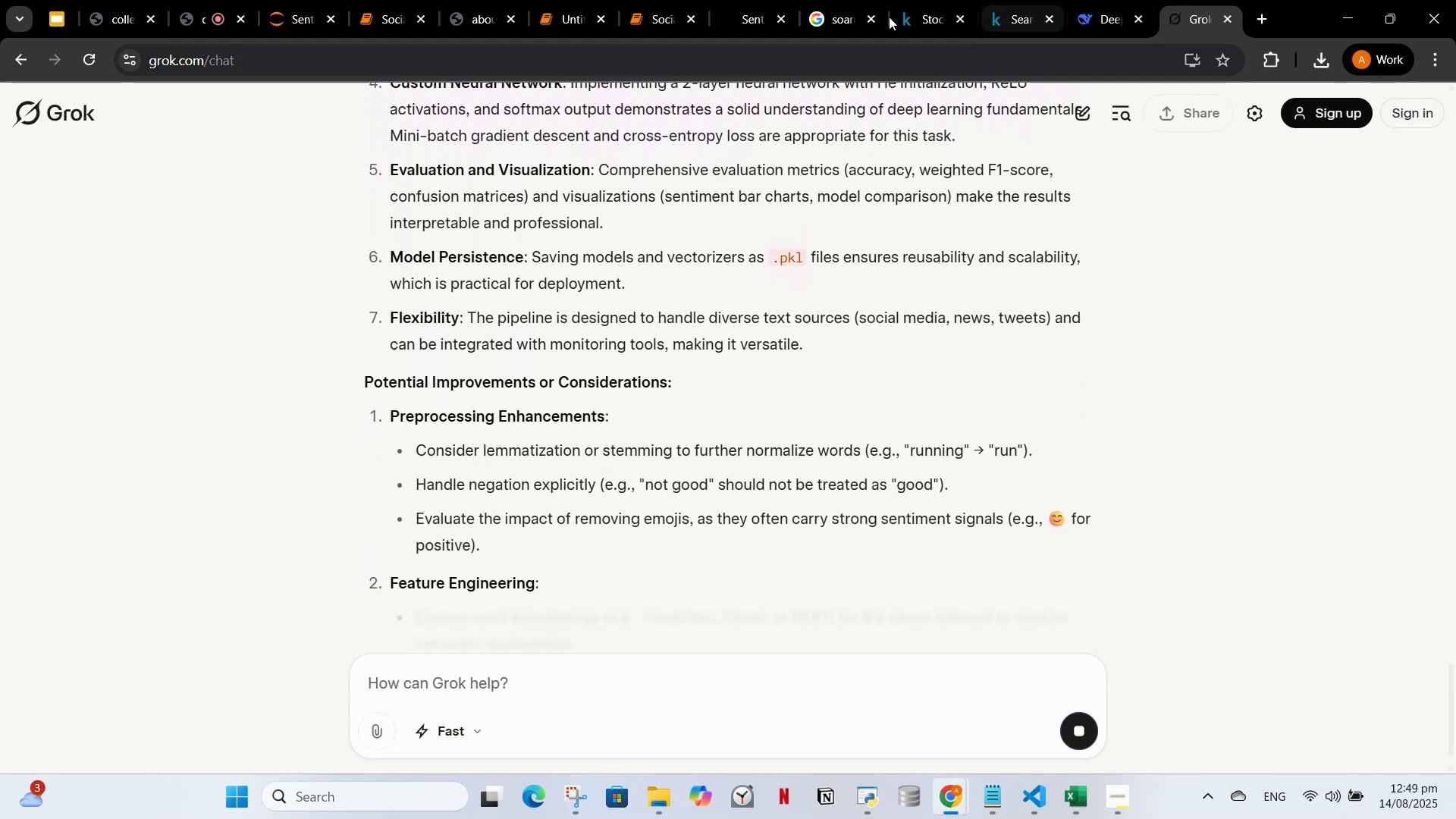 
left_click([764, 1])
 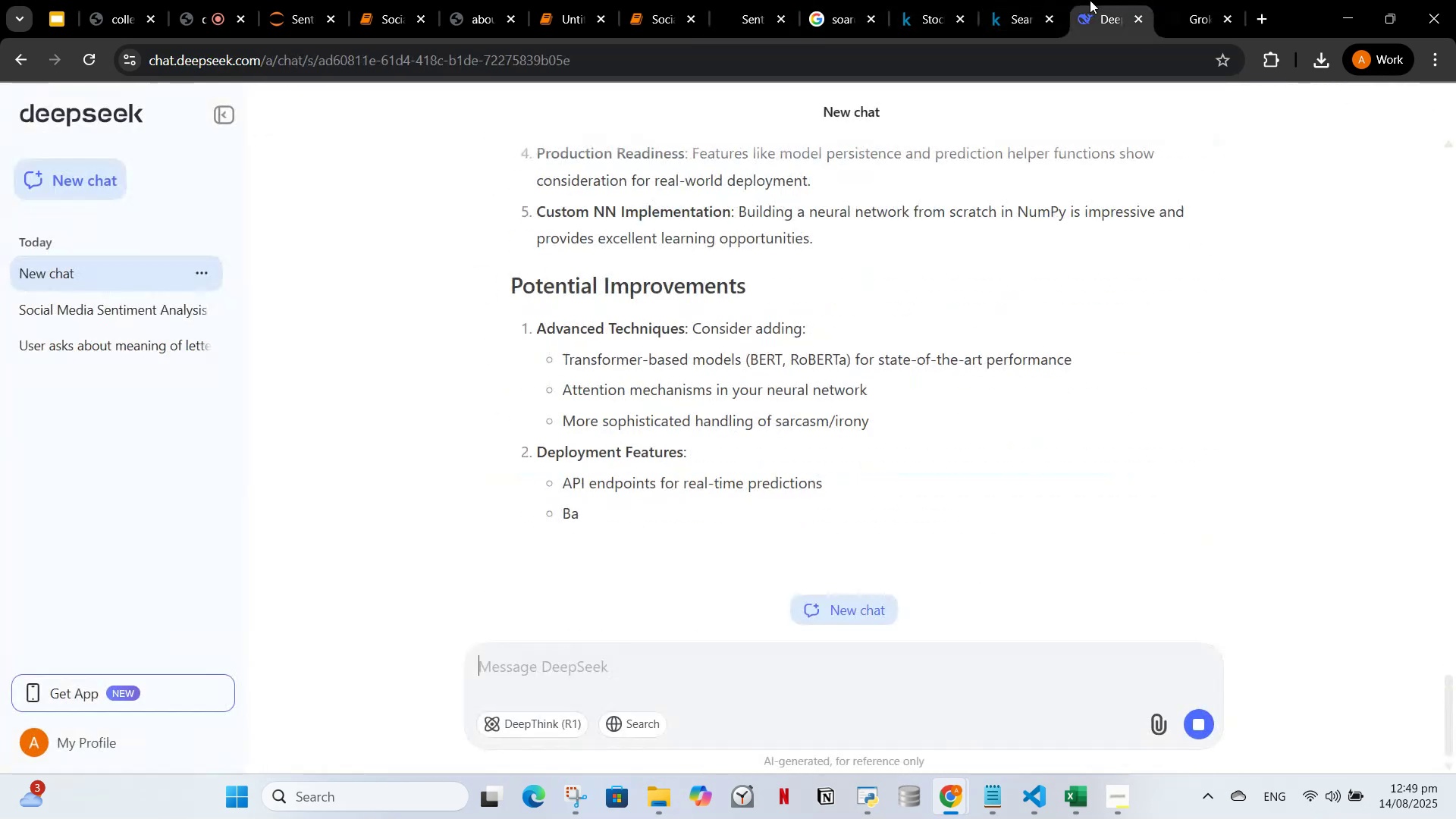 
scroll: coordinate [903, 378], scroll_direction: down, amount: 6.0
 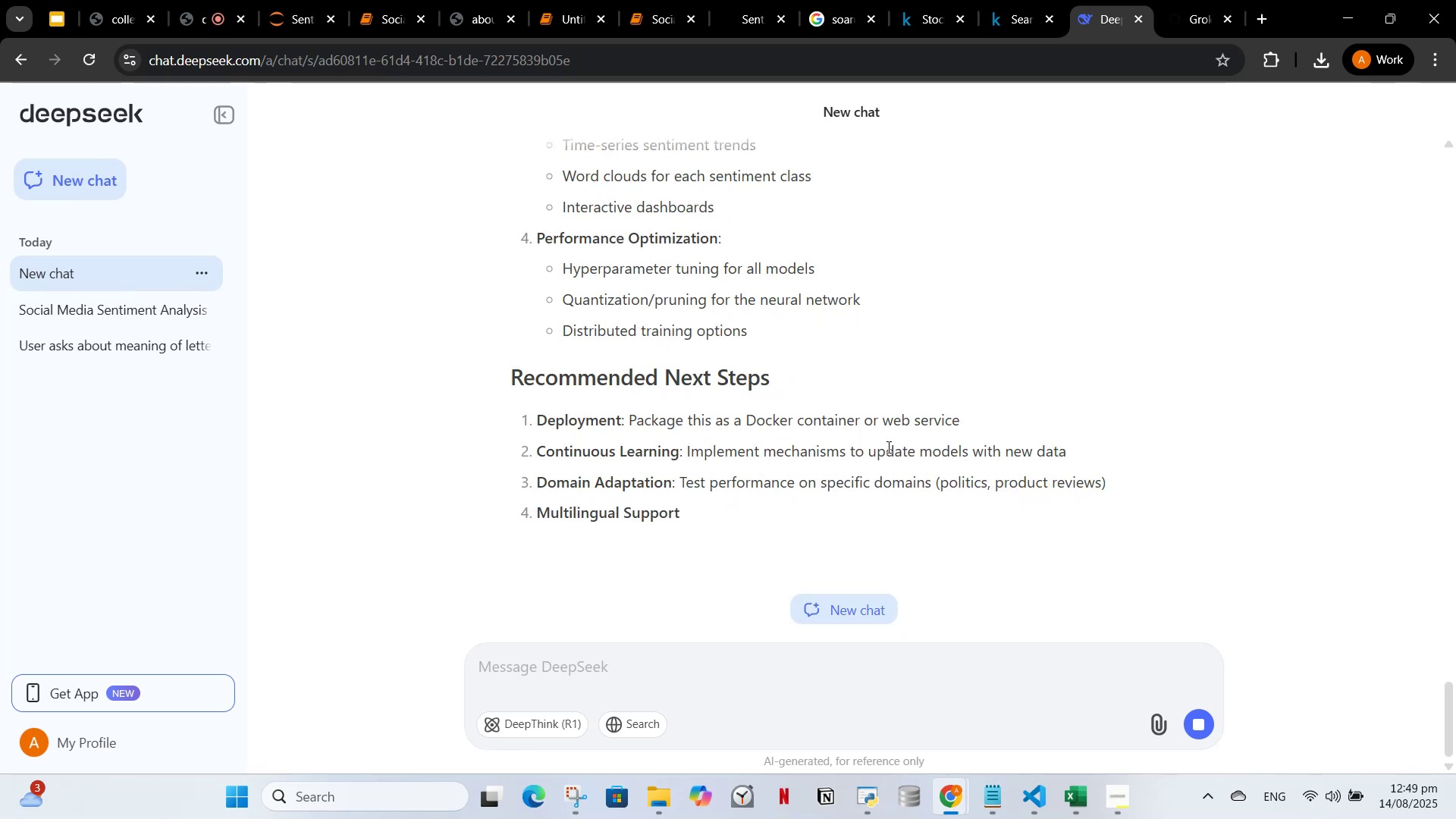 
scroll: coordinate [602, 471], scroll_direction: up, amount: 3.0
 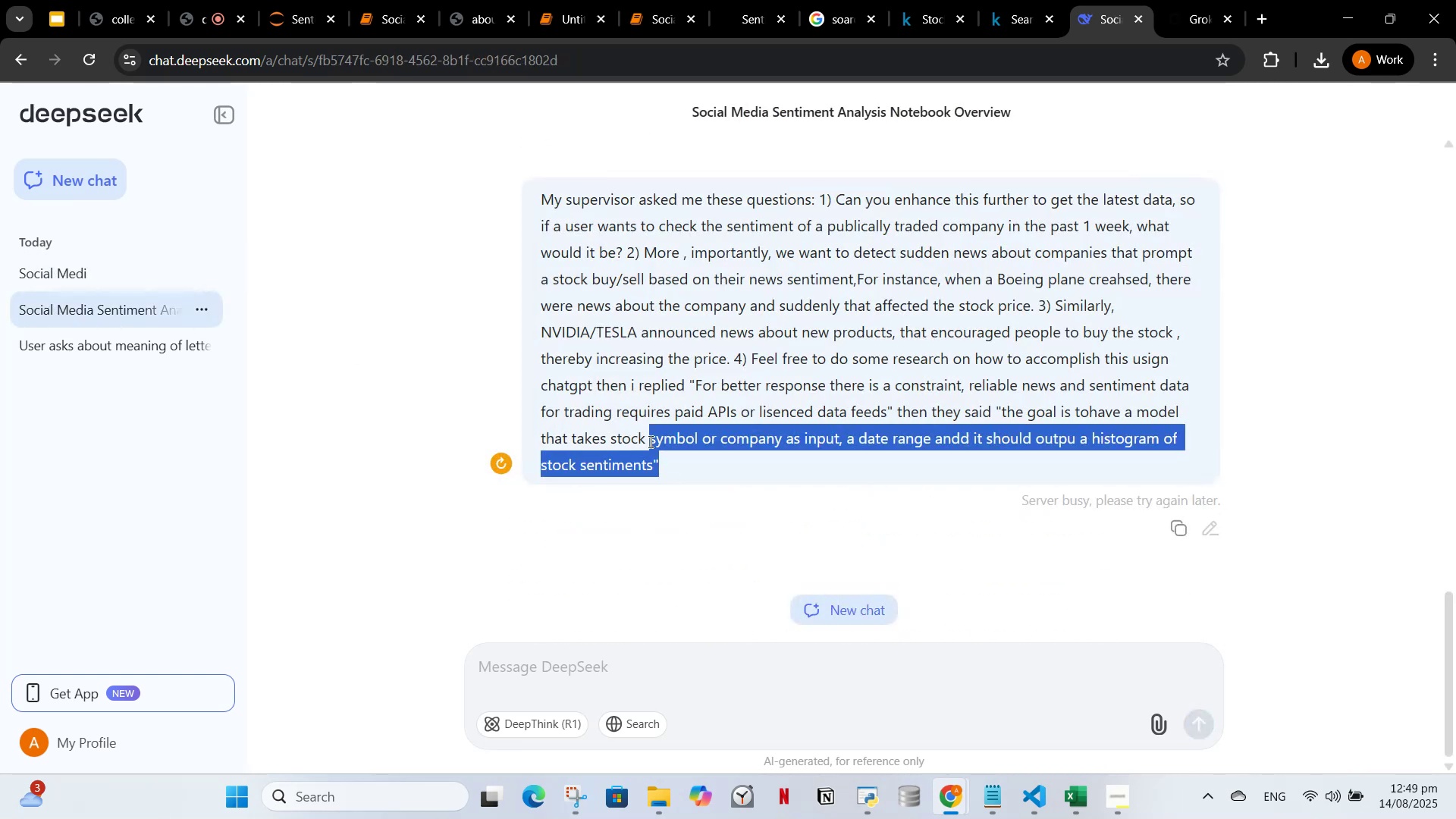 
key(Control+C)
 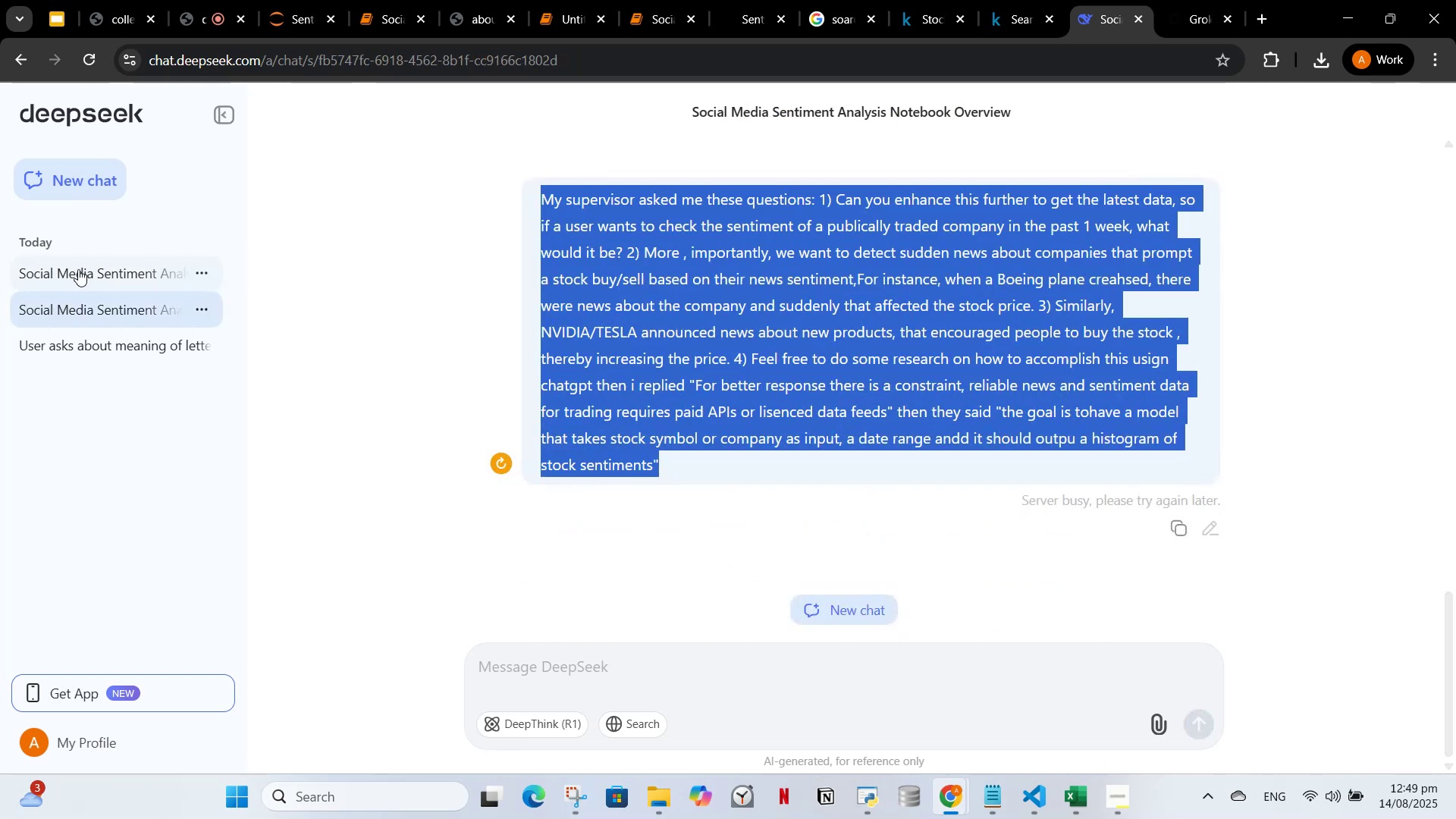 
left_click([78, 269])
 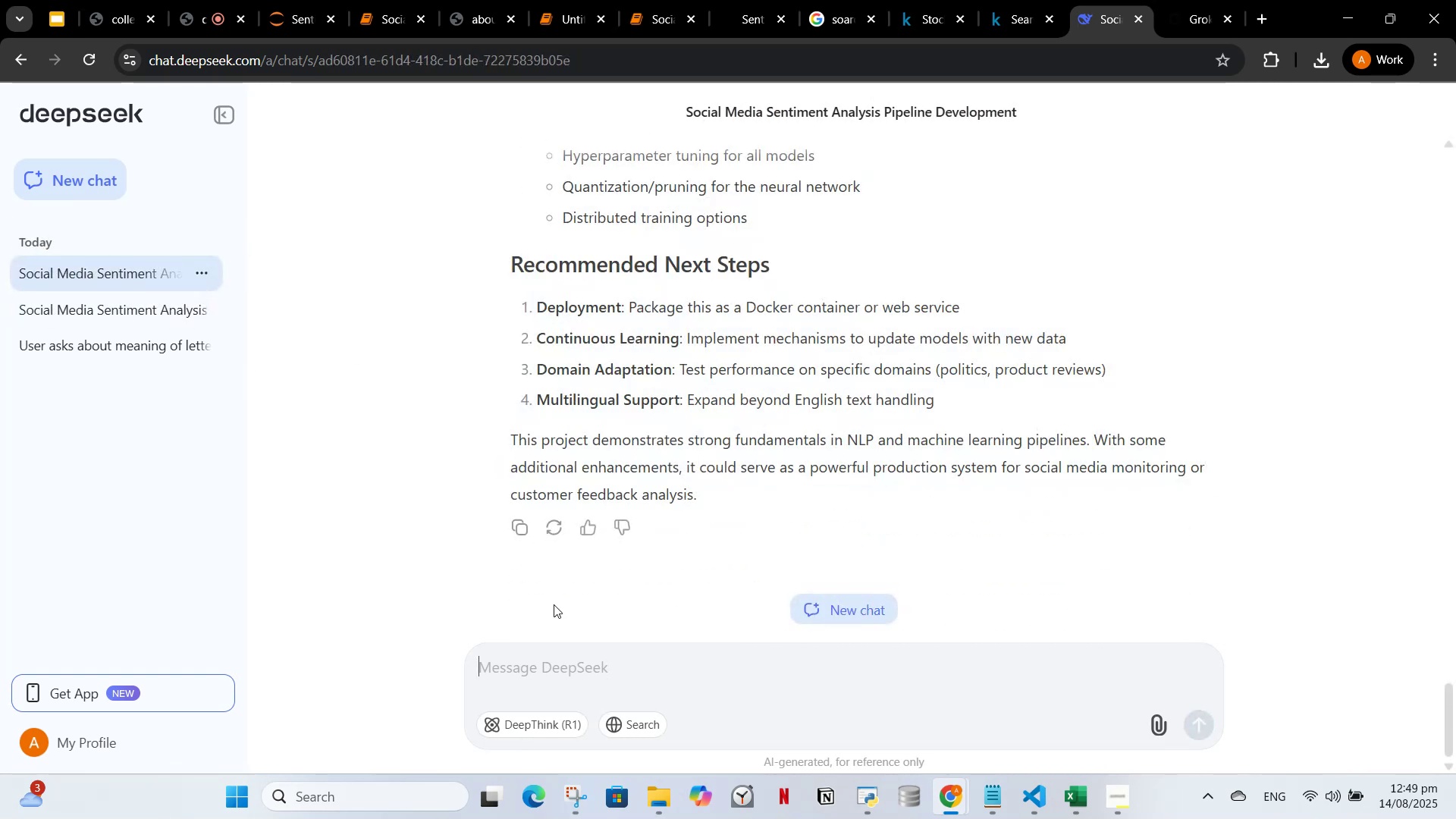 
key(Control+V)
 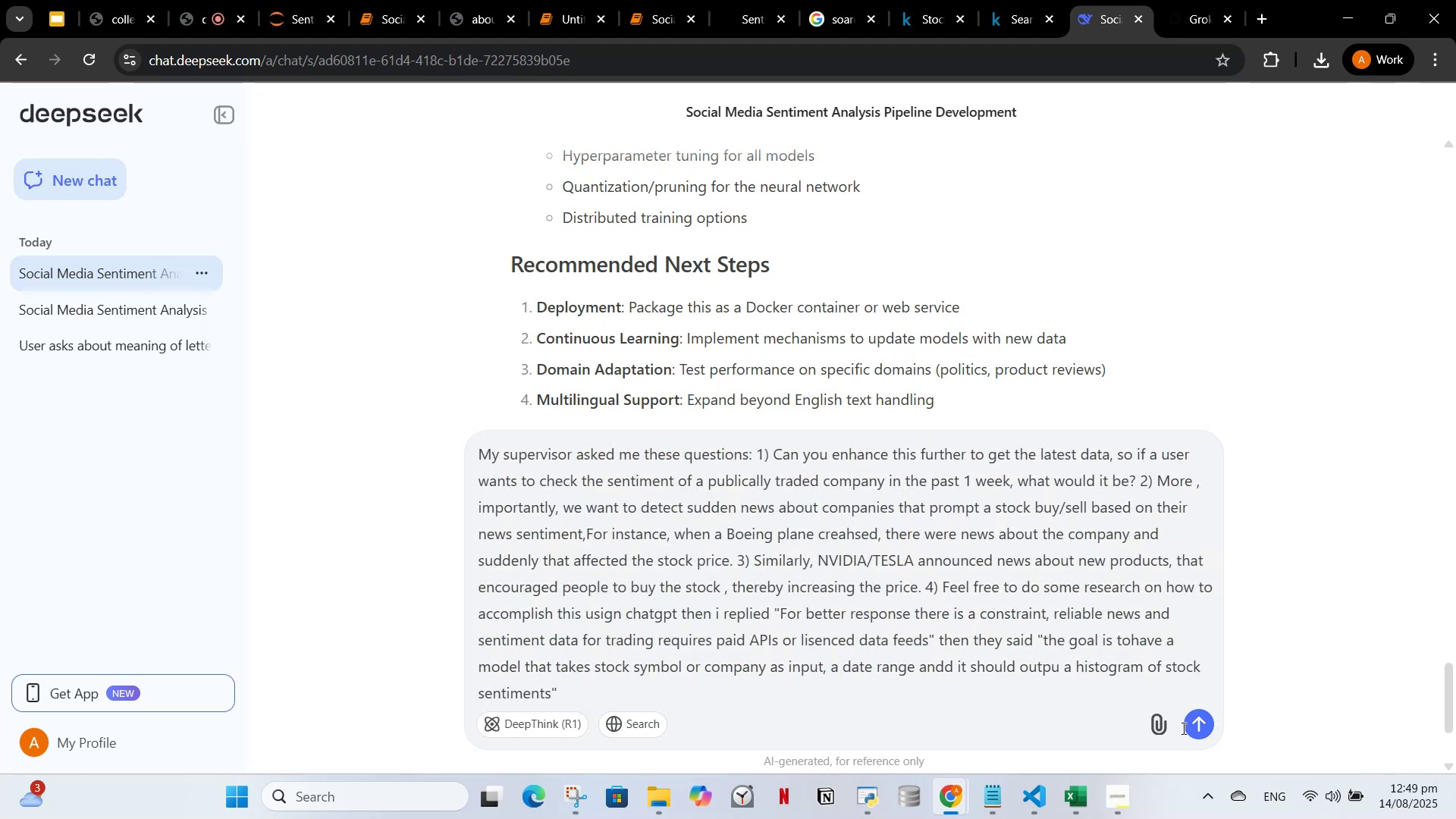 
left_click([1200, 726])
 